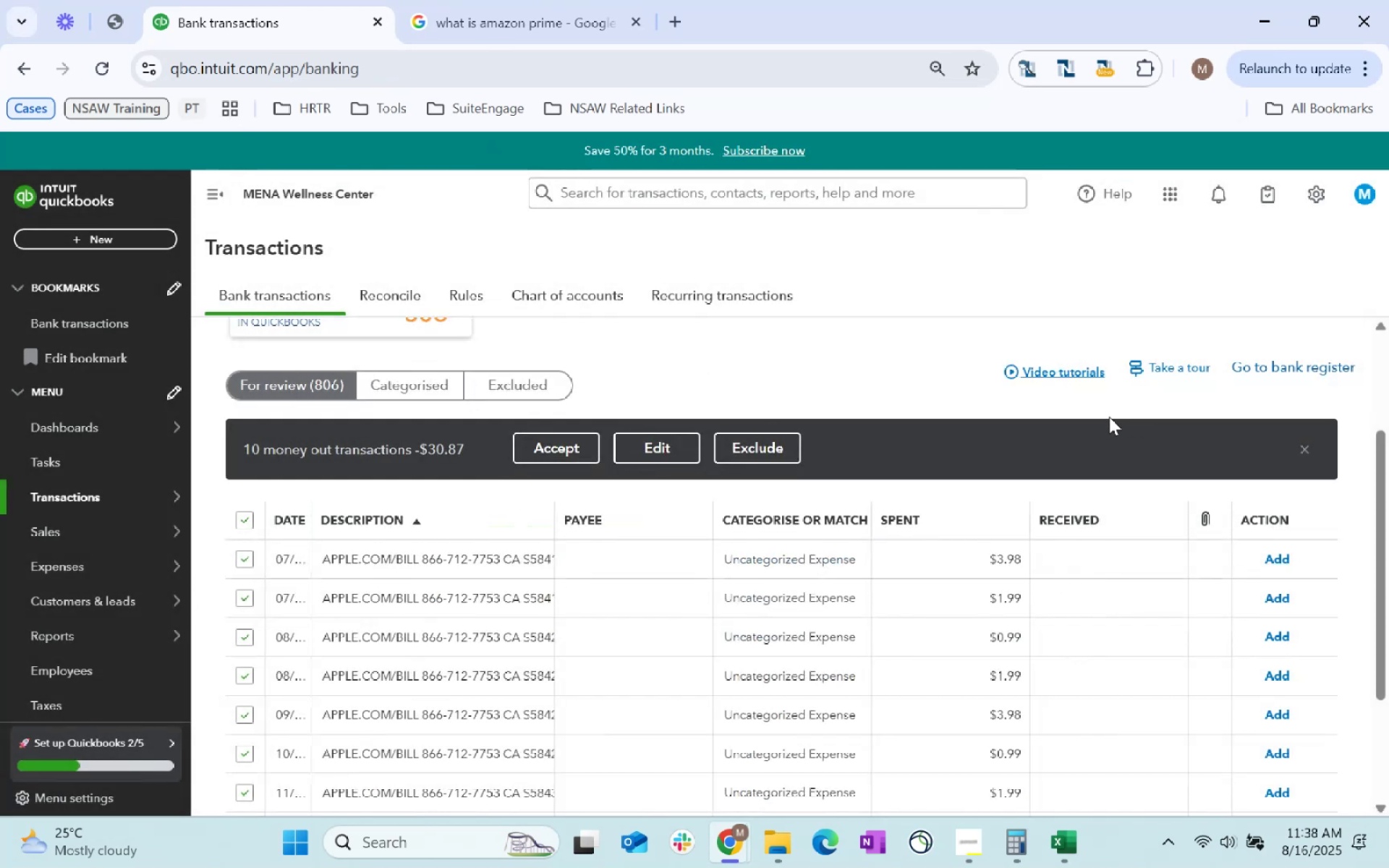 
scroll: coordinate [1060, 563], scroll_direction: down, amount: 14.0
 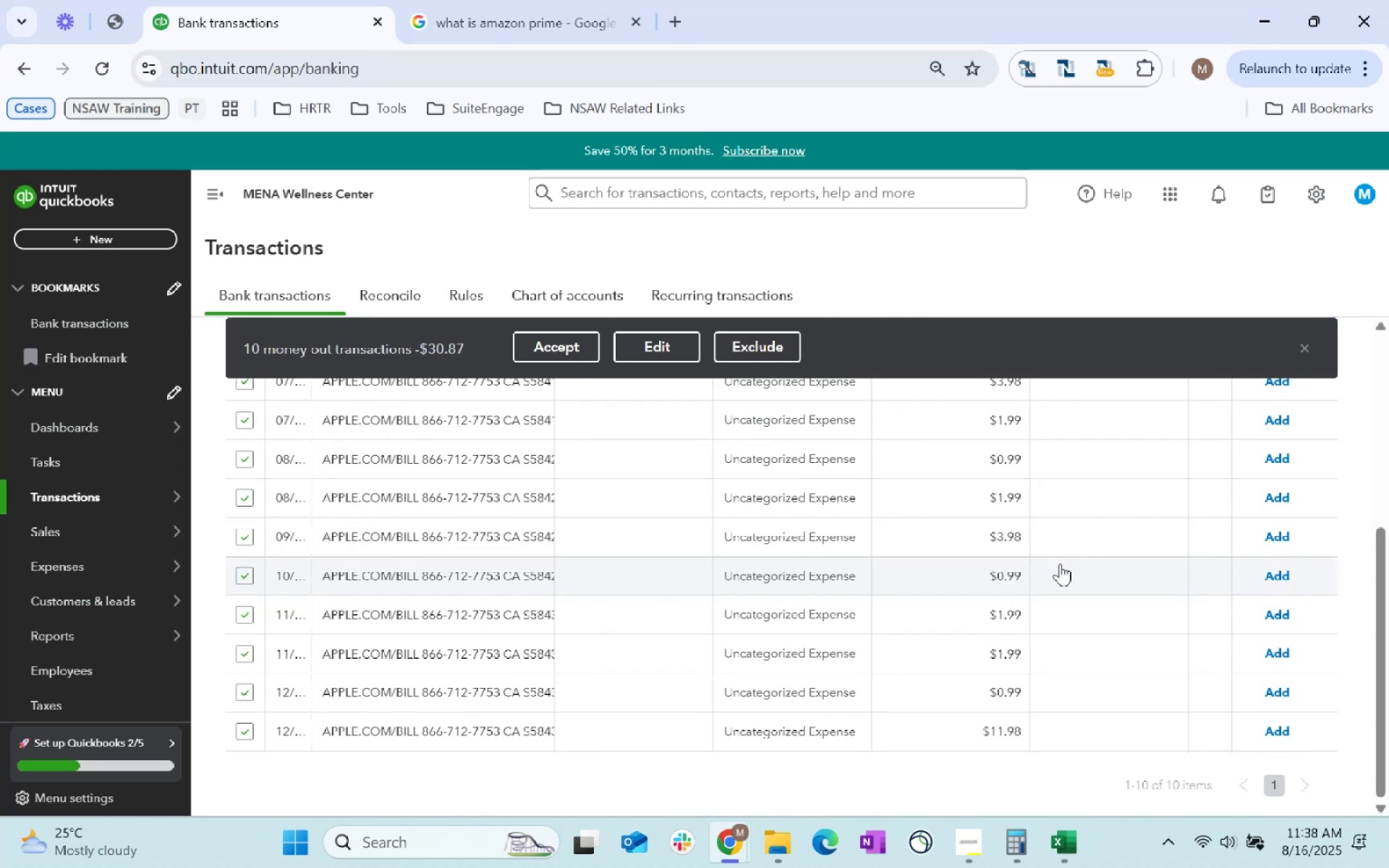 
scroll: coordinate [1063, 571], scroll_direction: up, amount: 8.0
 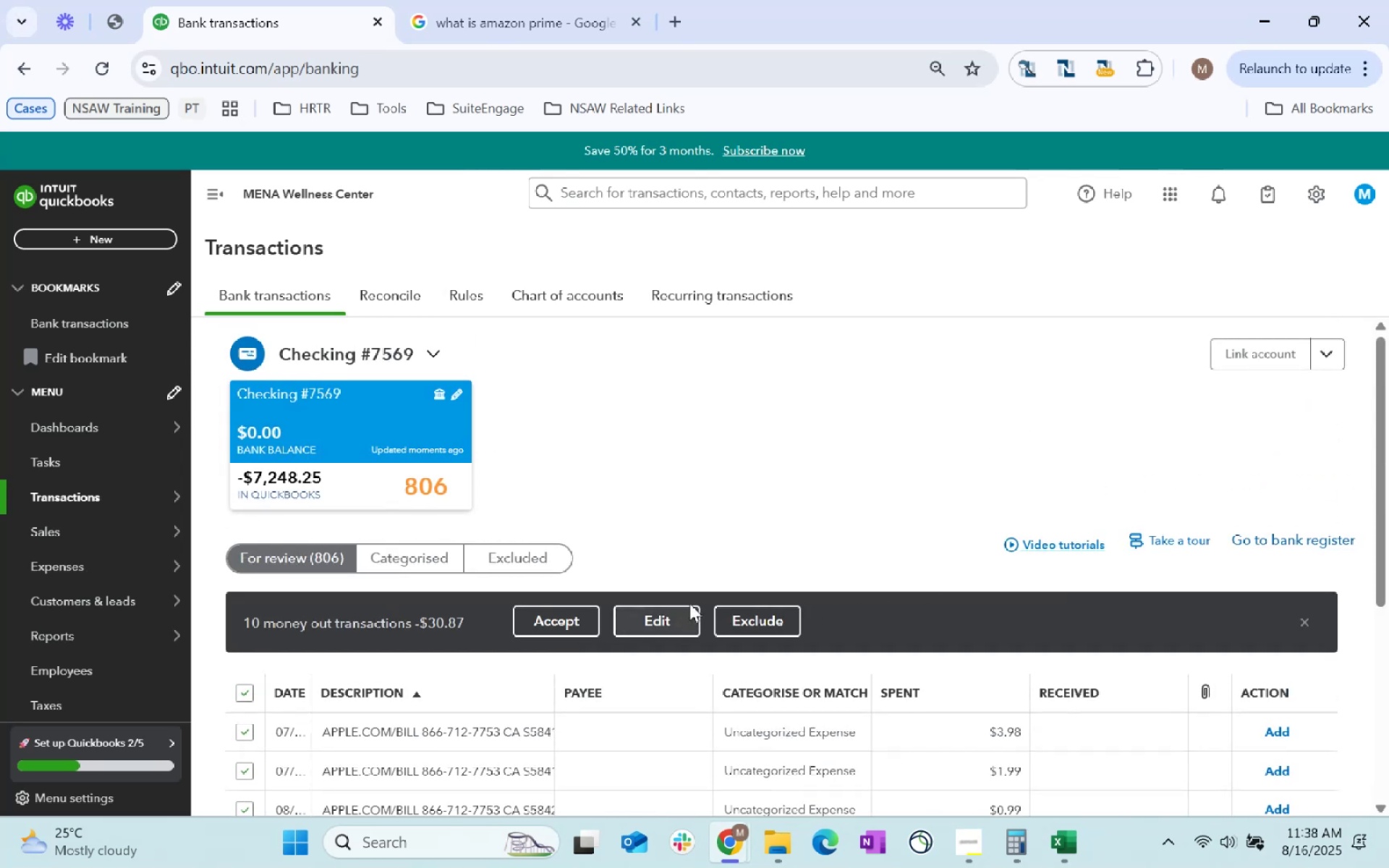 
double_click([680, 610])
 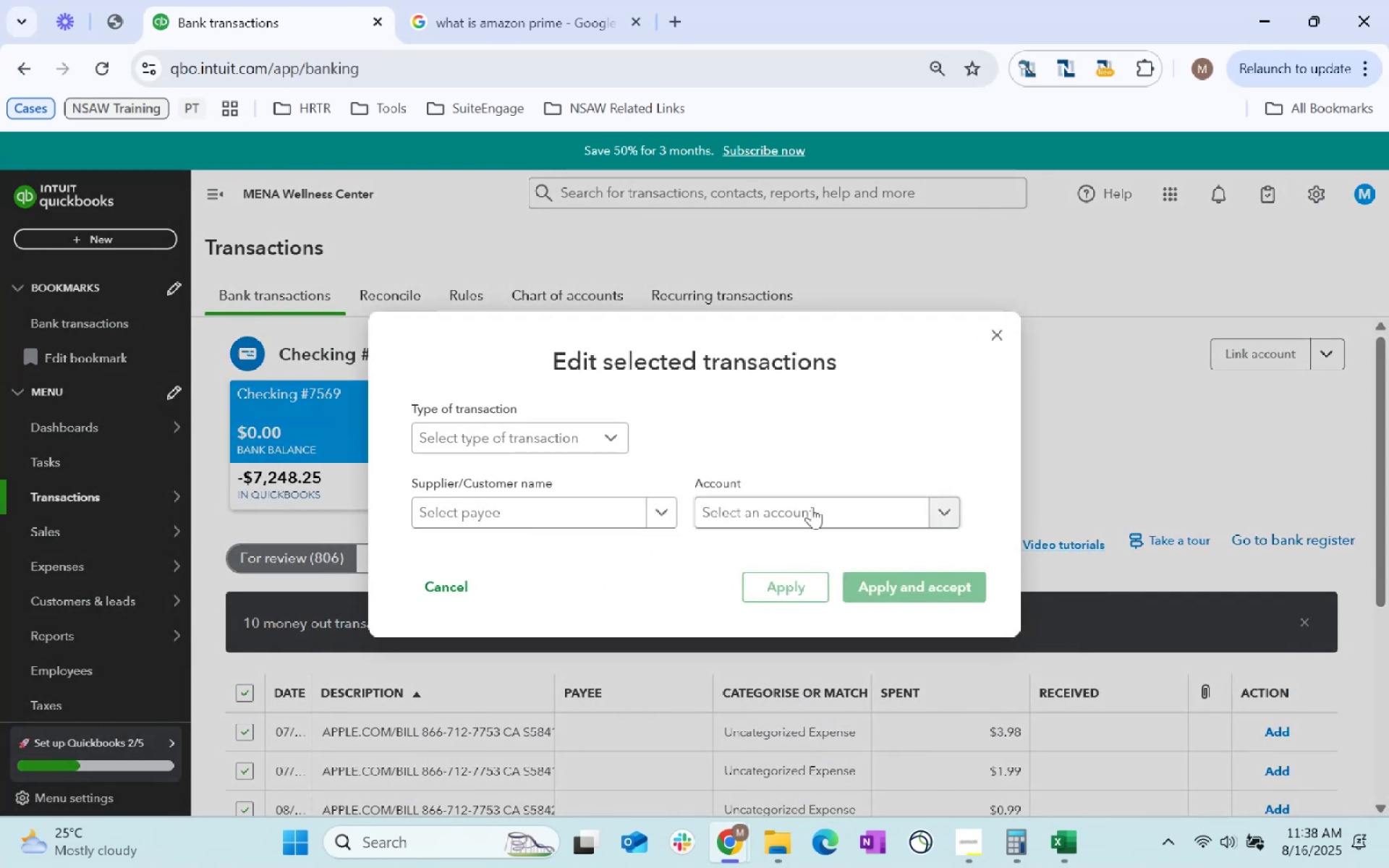 
left_click([811, 506])
 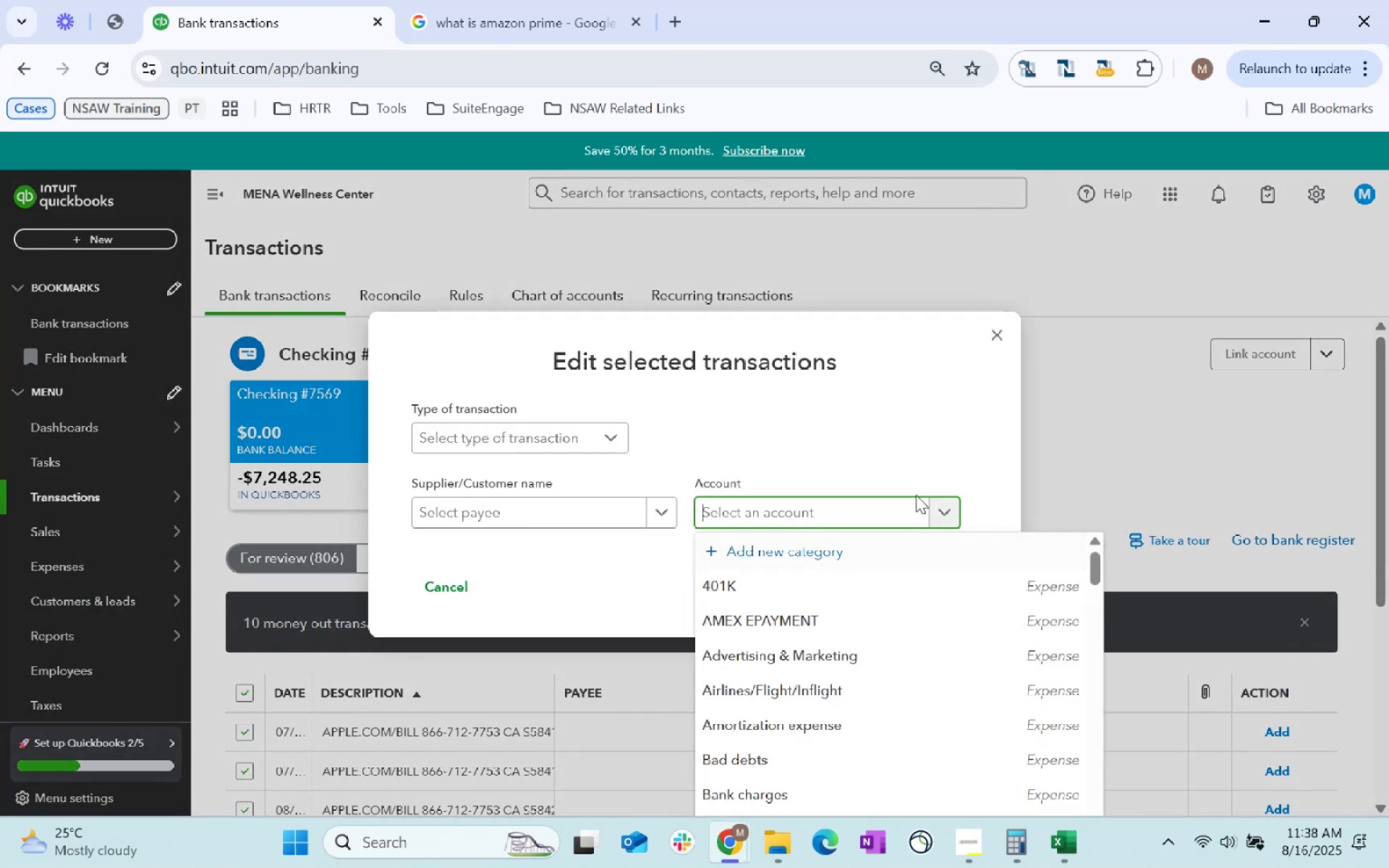 
type(merchant)
 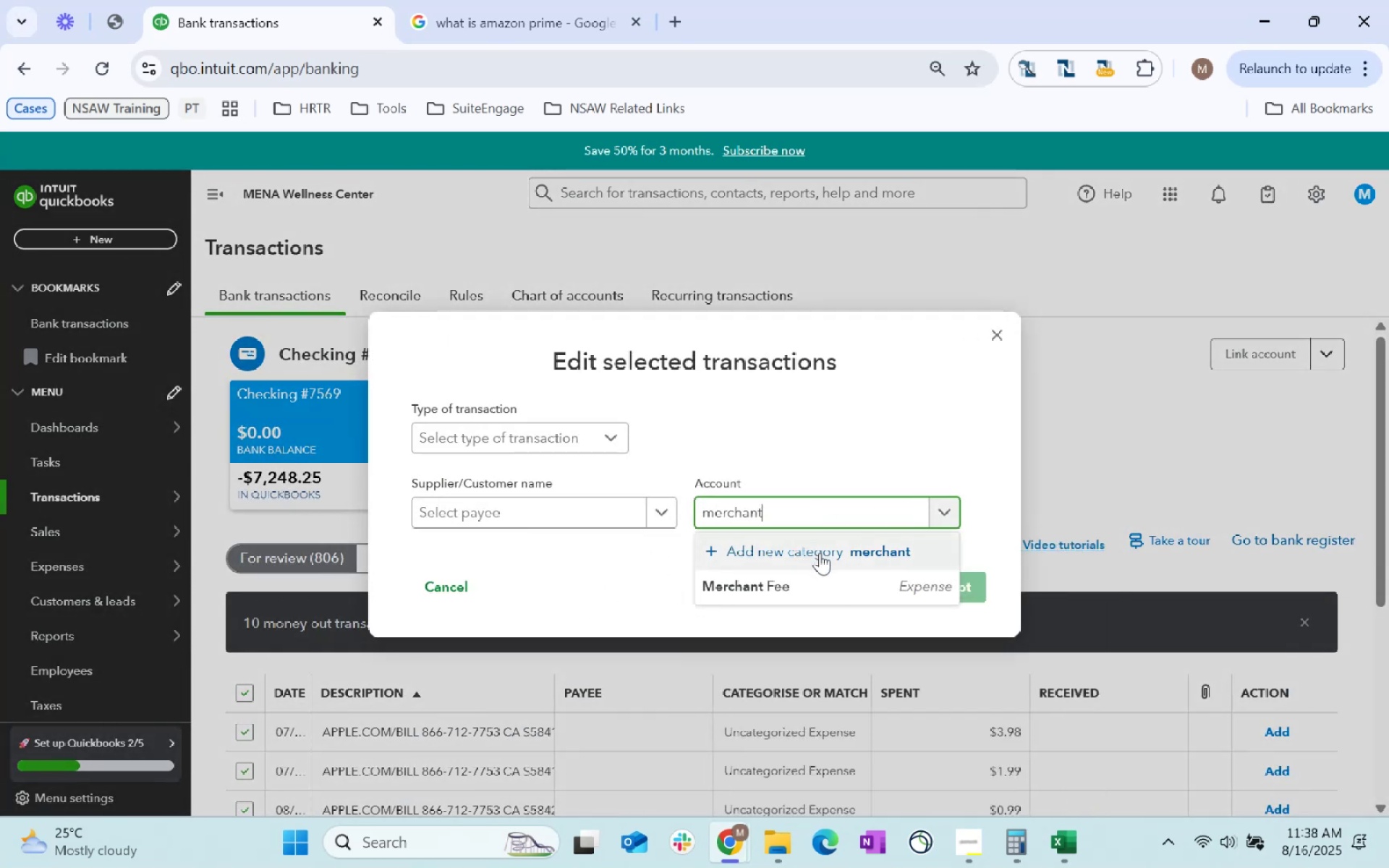 
left_click([822, 585])
 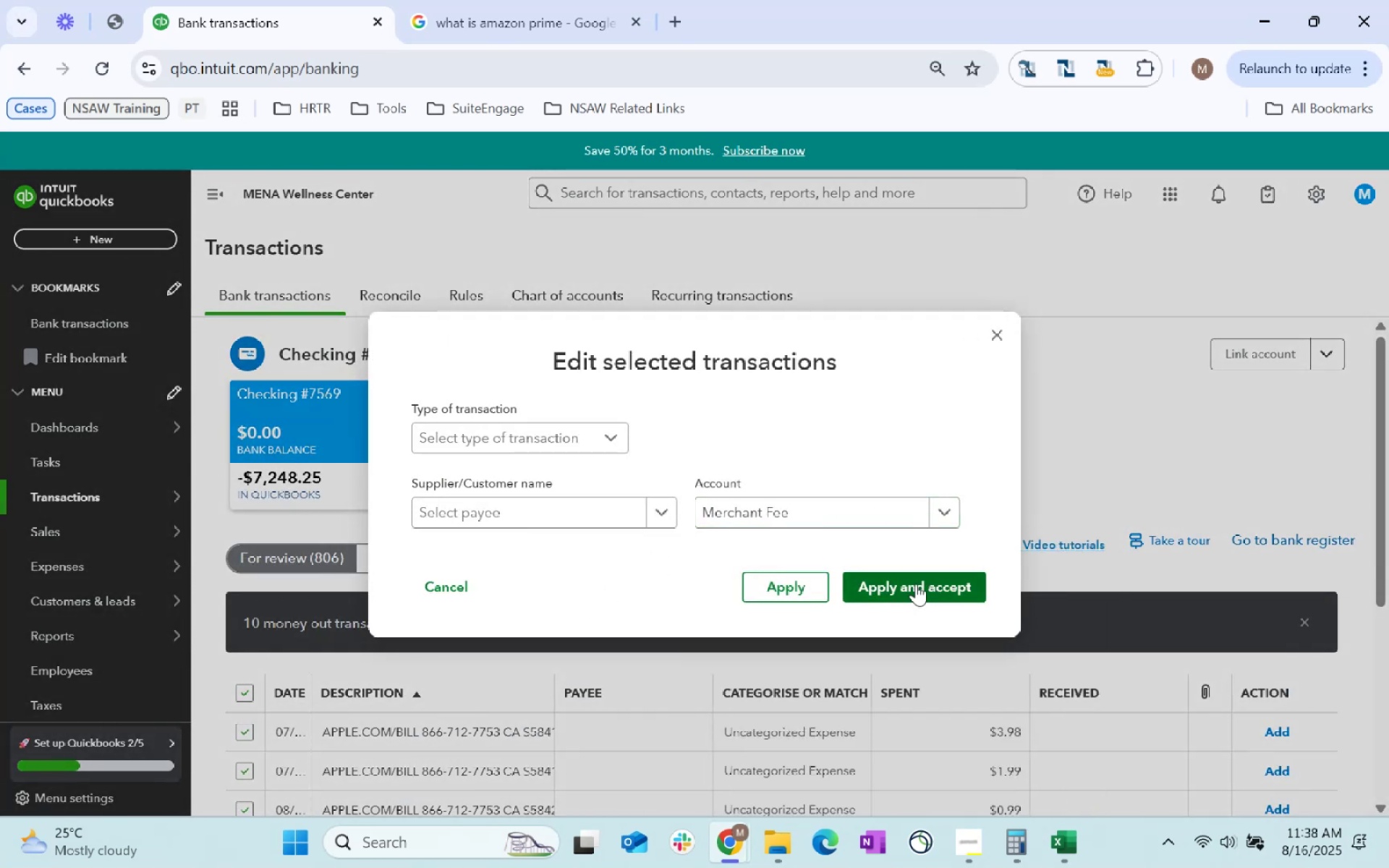 
left_click([825, 583])
 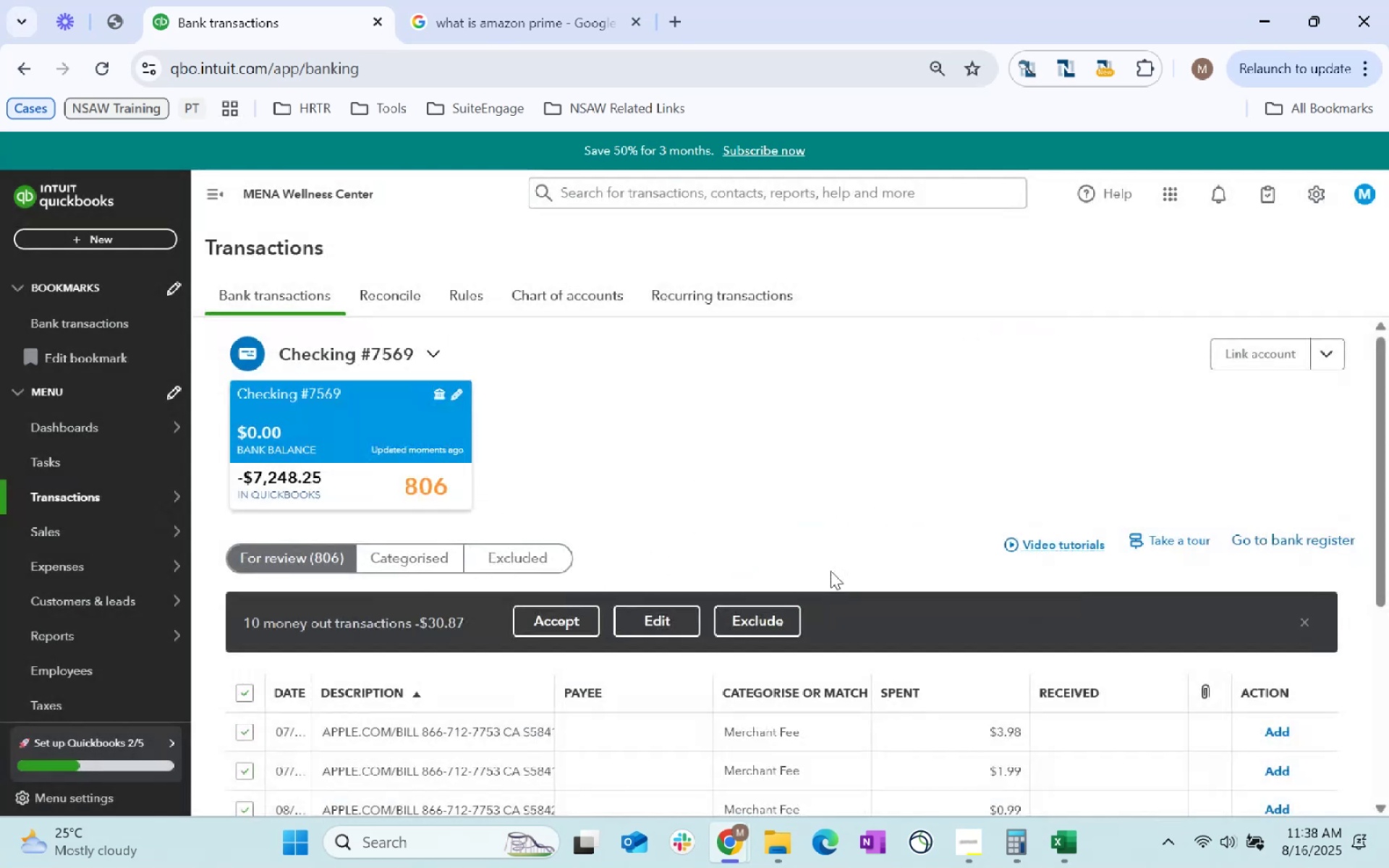 
scroll: coordinate [836, 503], scroll_direction: down, amount: 2.0
 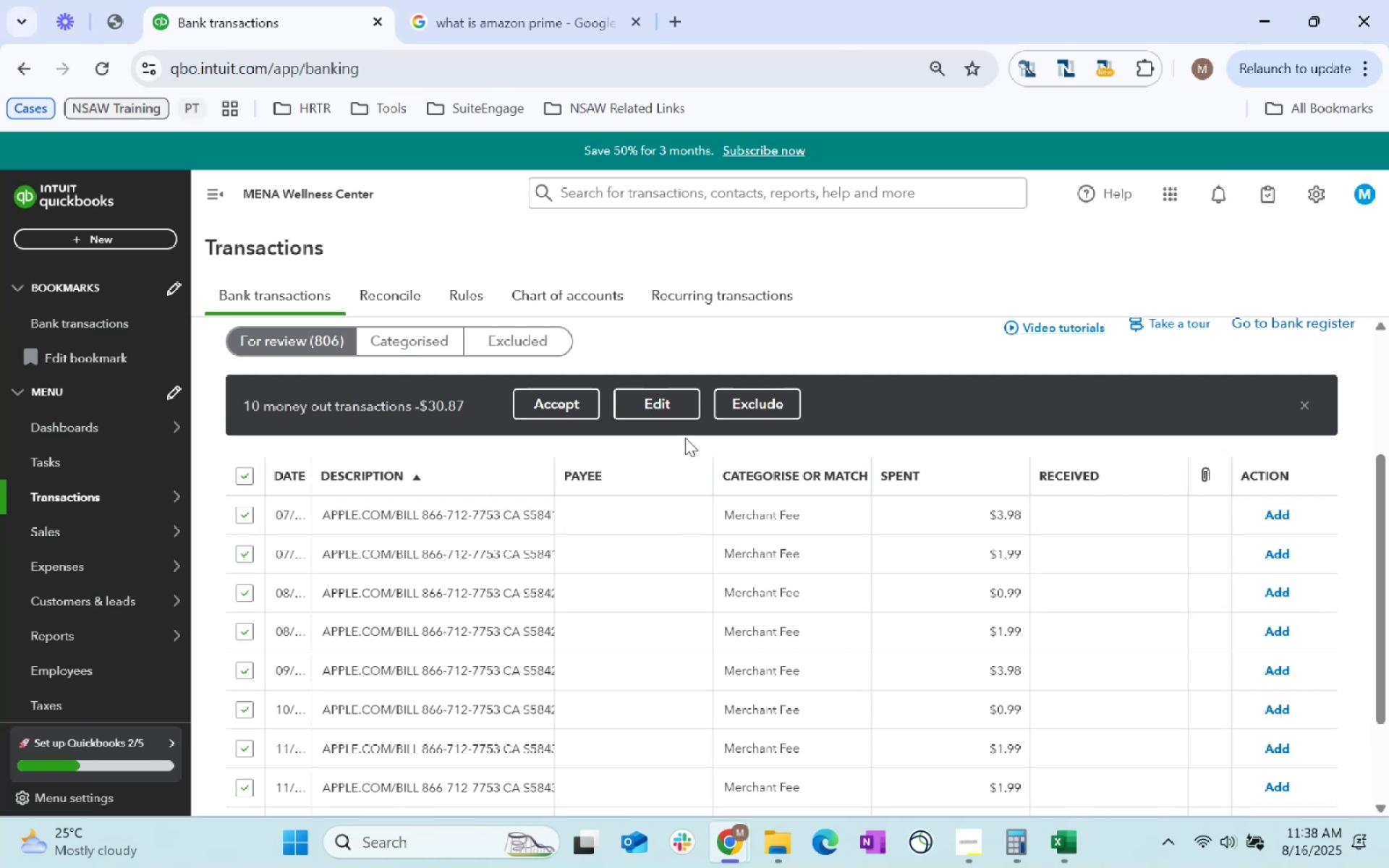 
left_click([671, 398])
 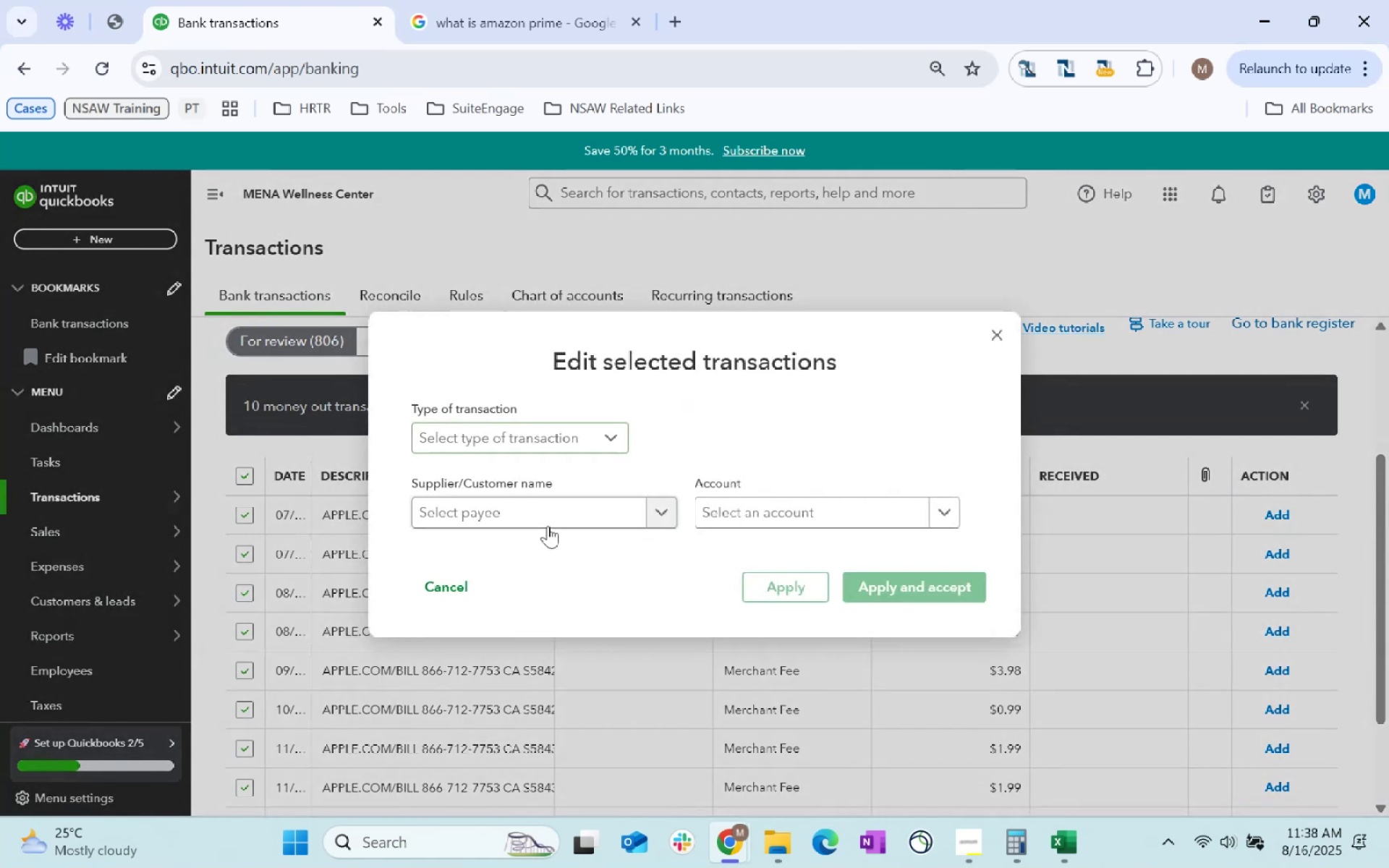 
left_click([559, 518])
 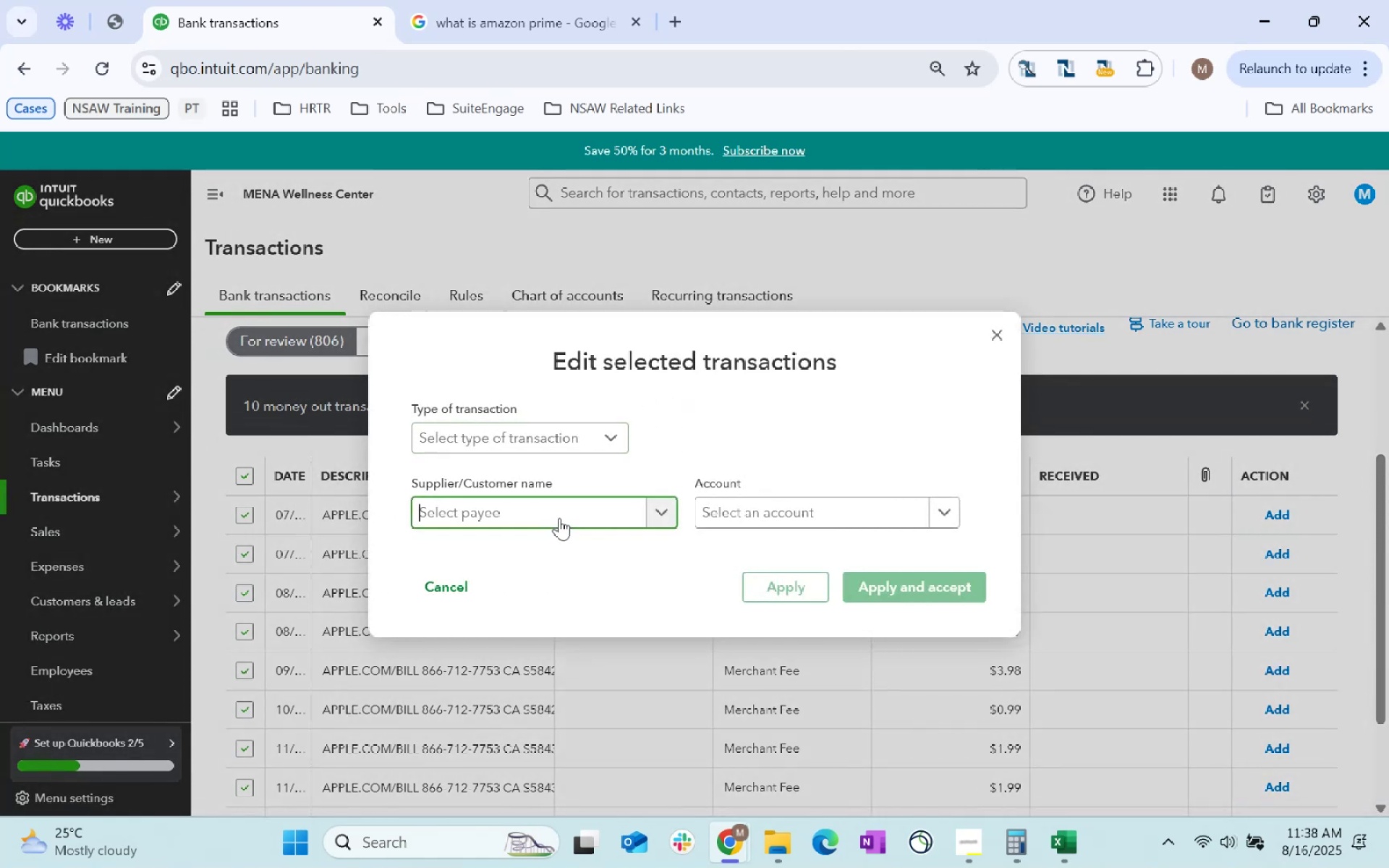 
type(Apple Pay)
 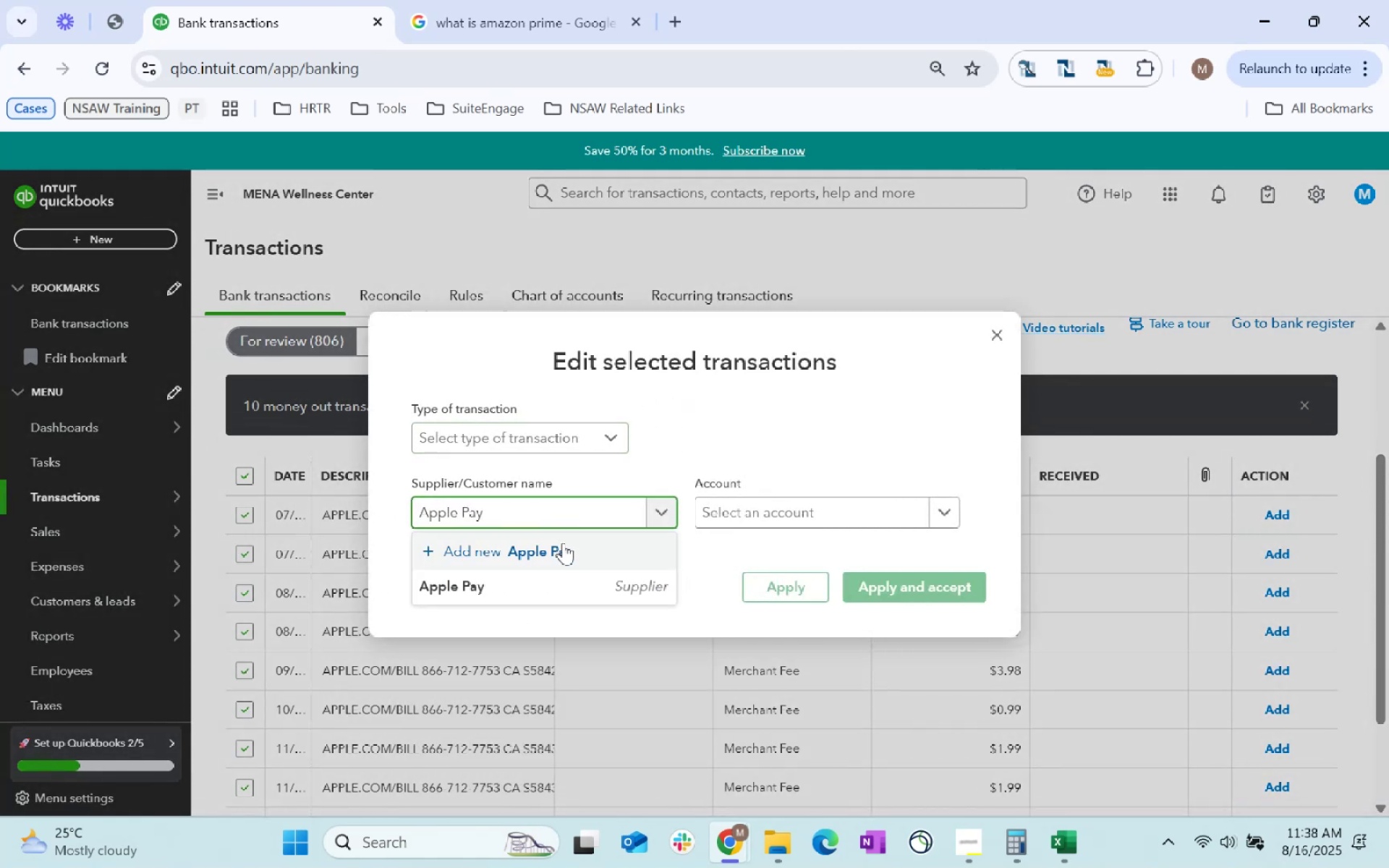 
left_click([555, 582])
 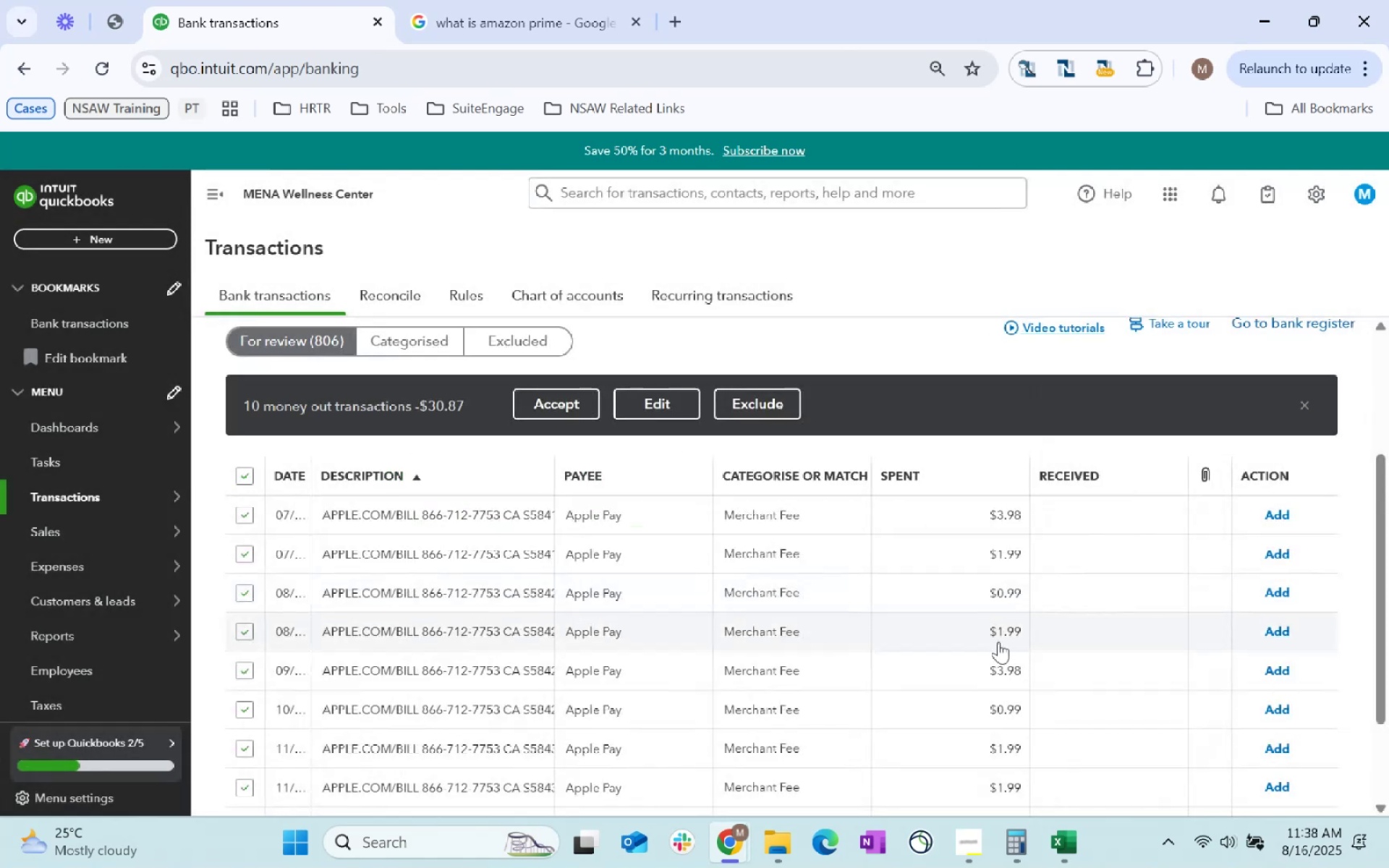 
scroll: coordinate [693, 705], scroll_direction: down, amount: 2.0
 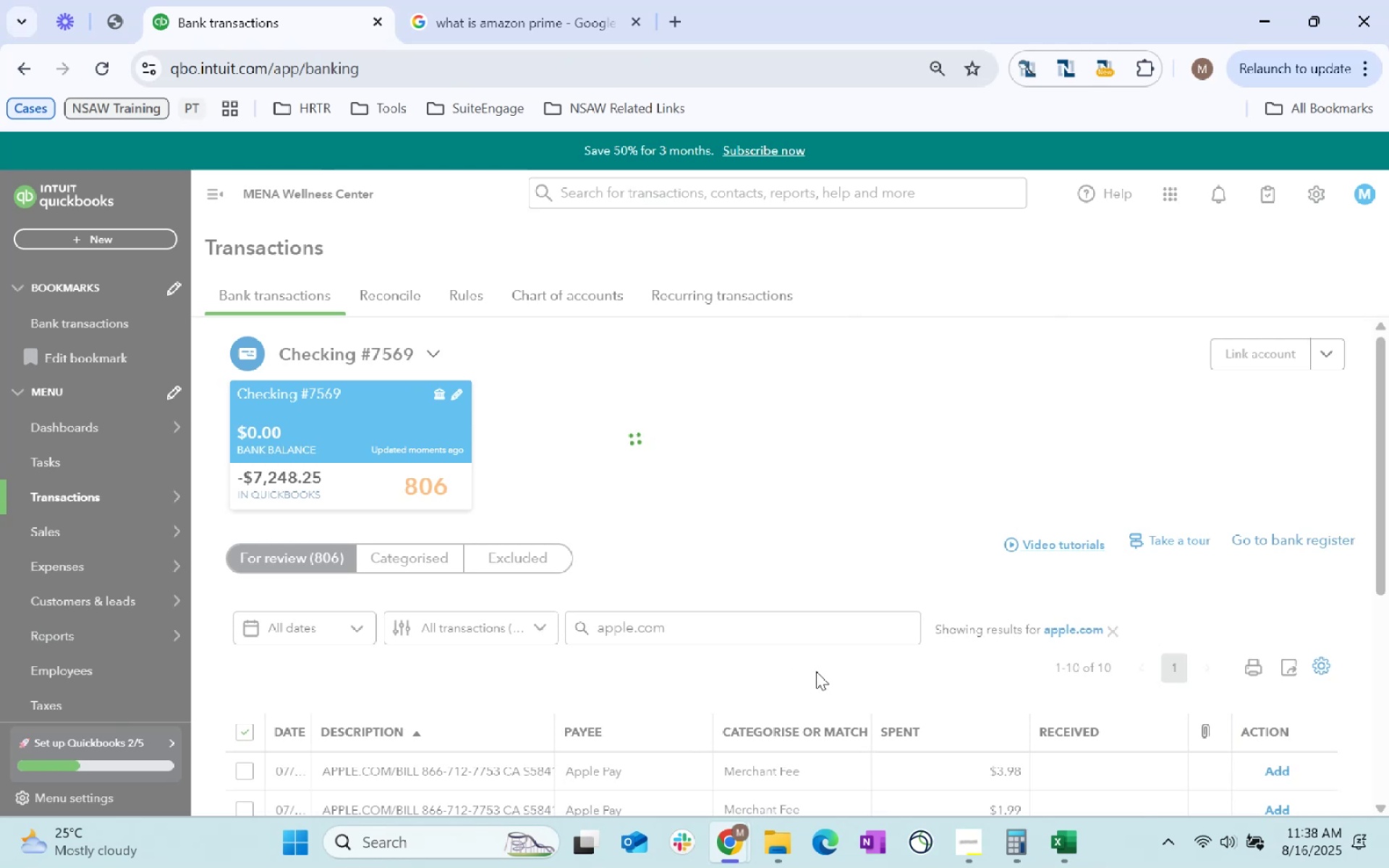 
wait(5.44)
 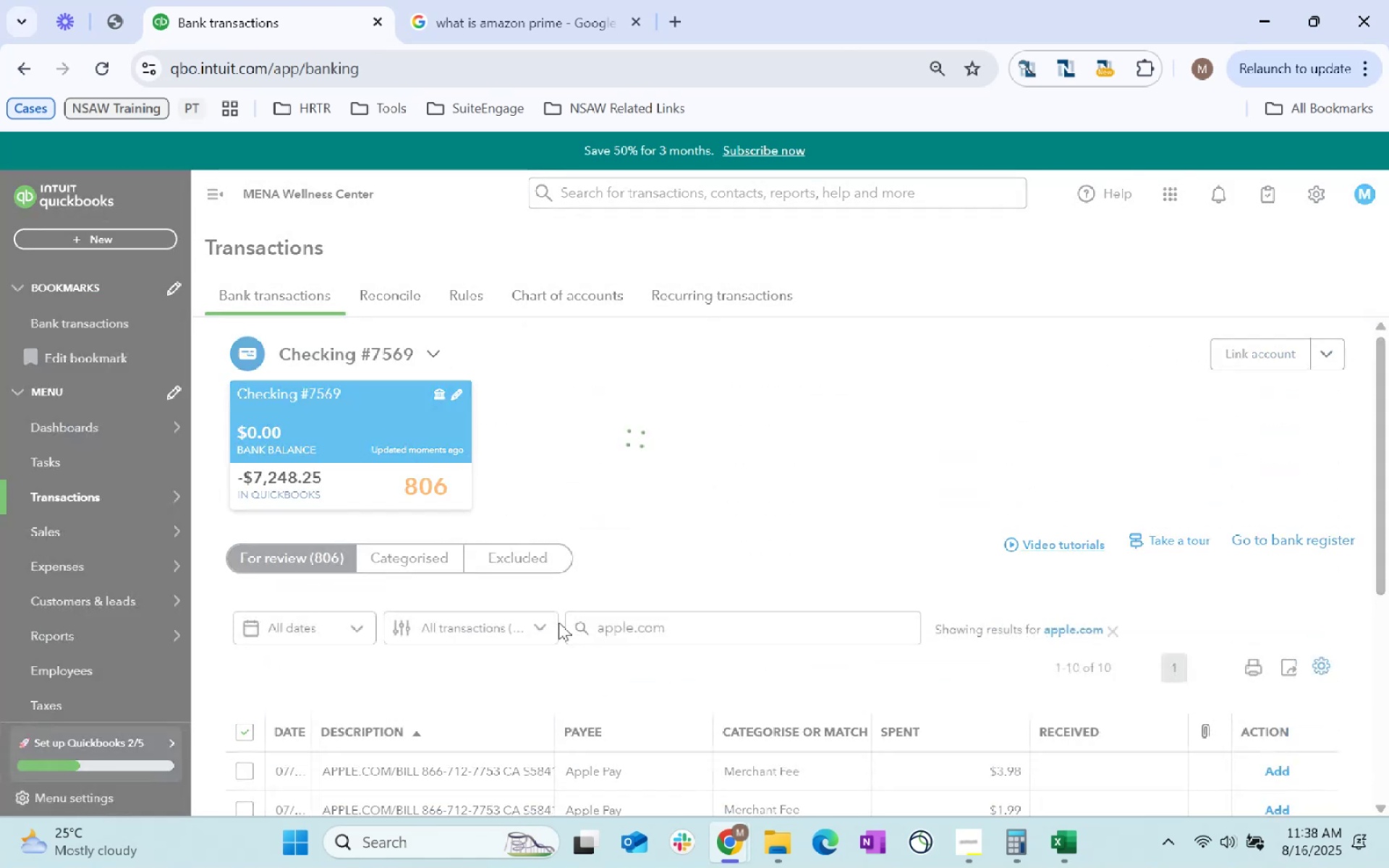 
left_click([1105, 629])
 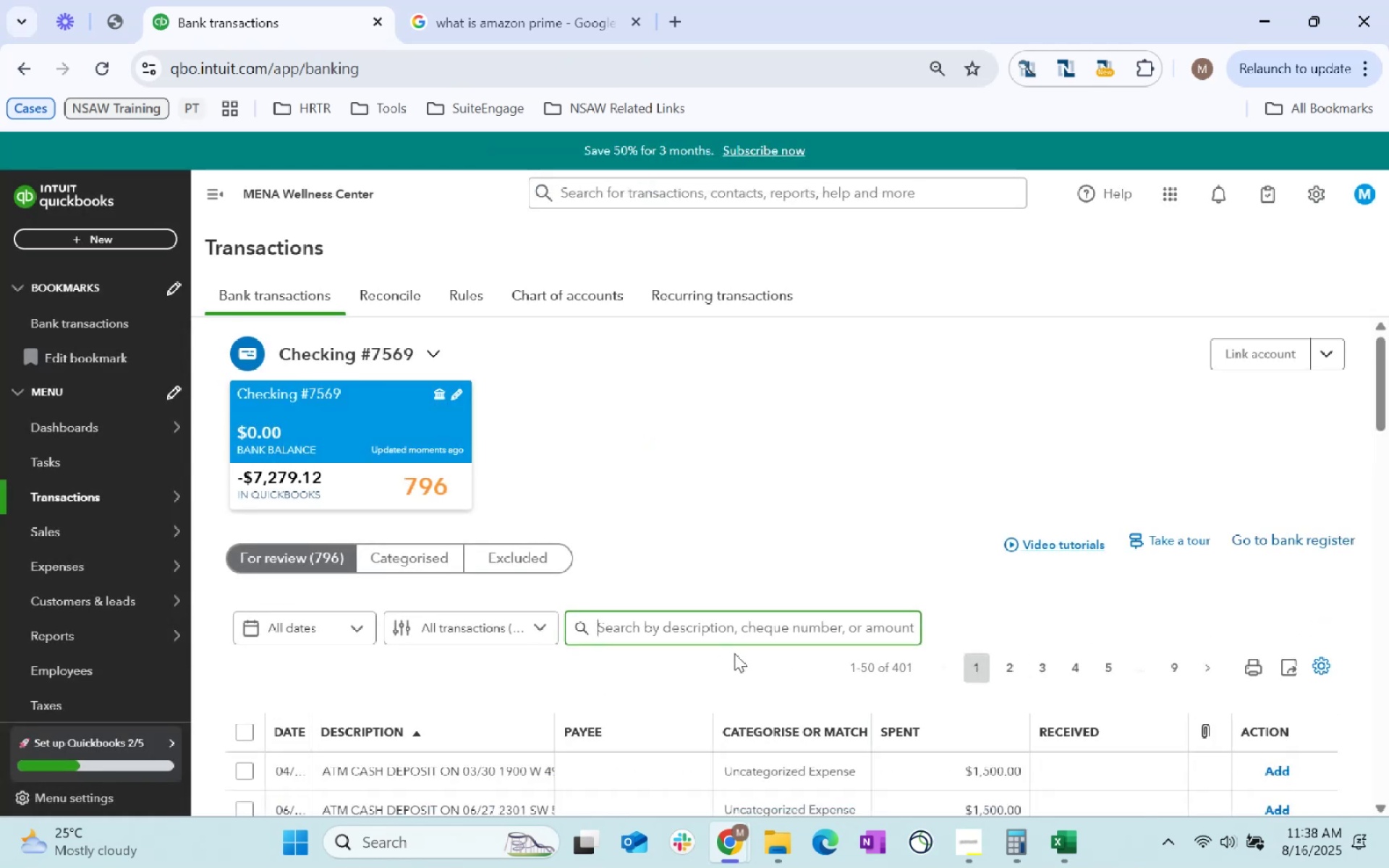 
scroll: coordinate [734, 653], scroll_direction: down, amount: 2.0
 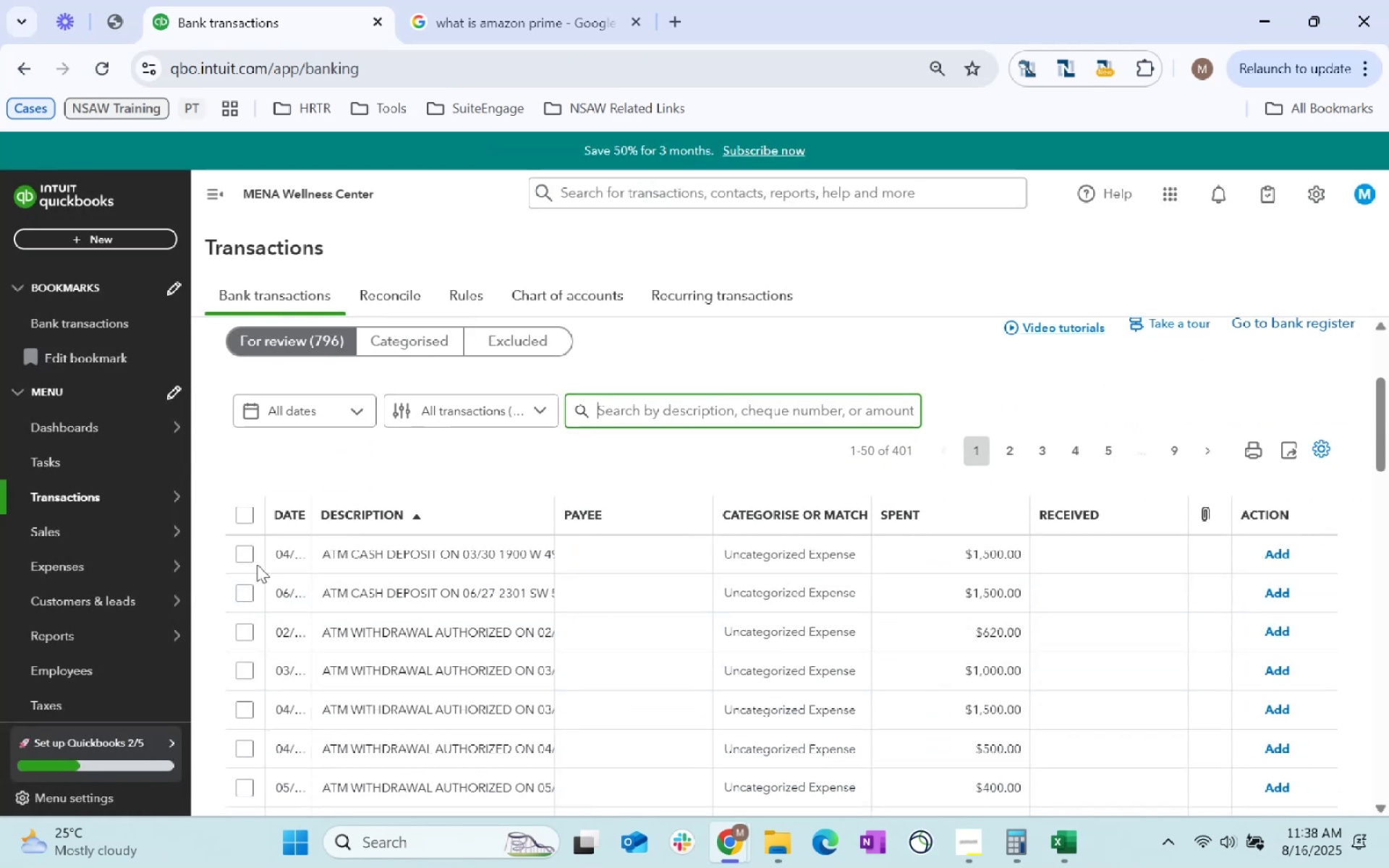 
wait(5.6)
 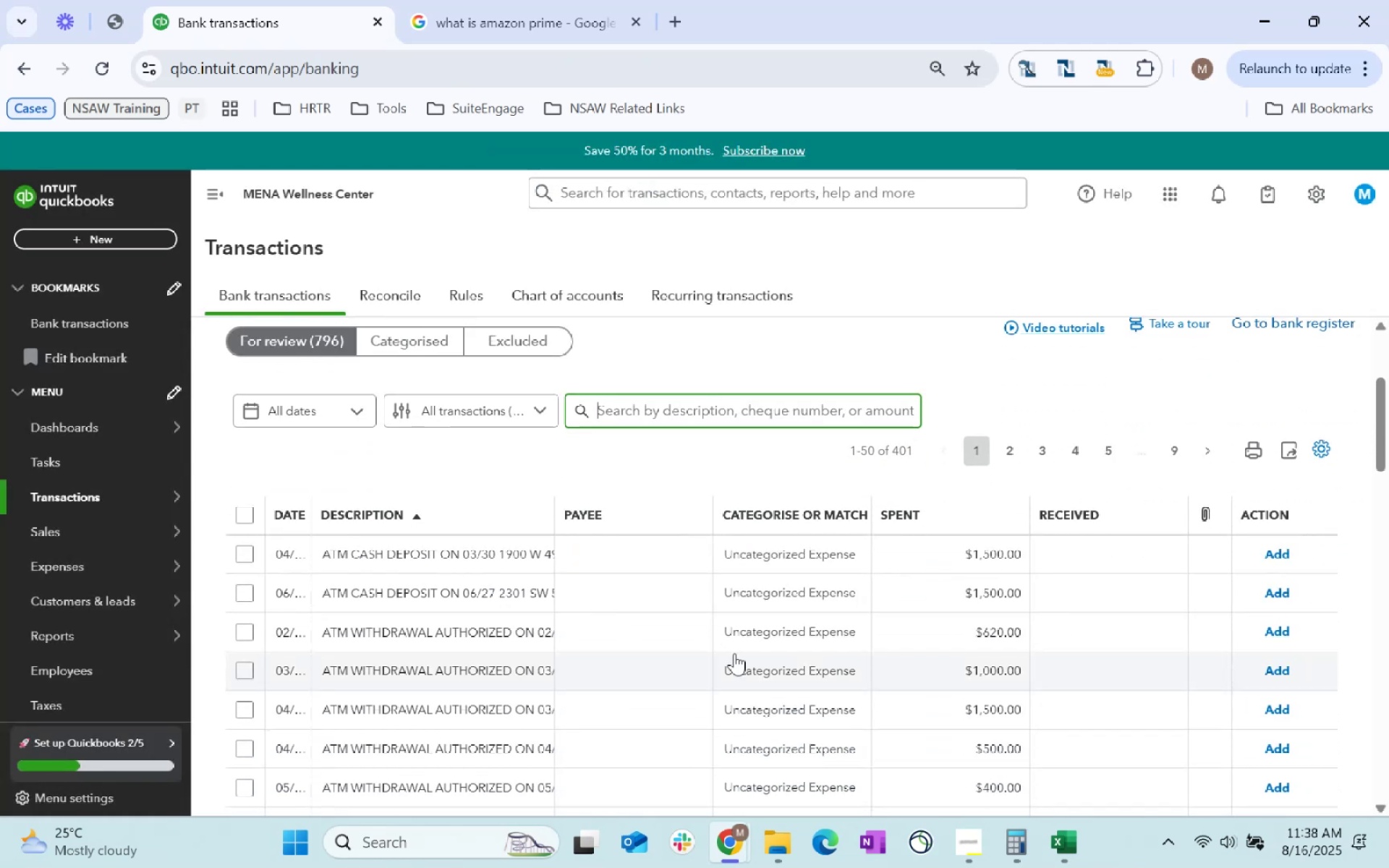 
left_click([243, 556])
 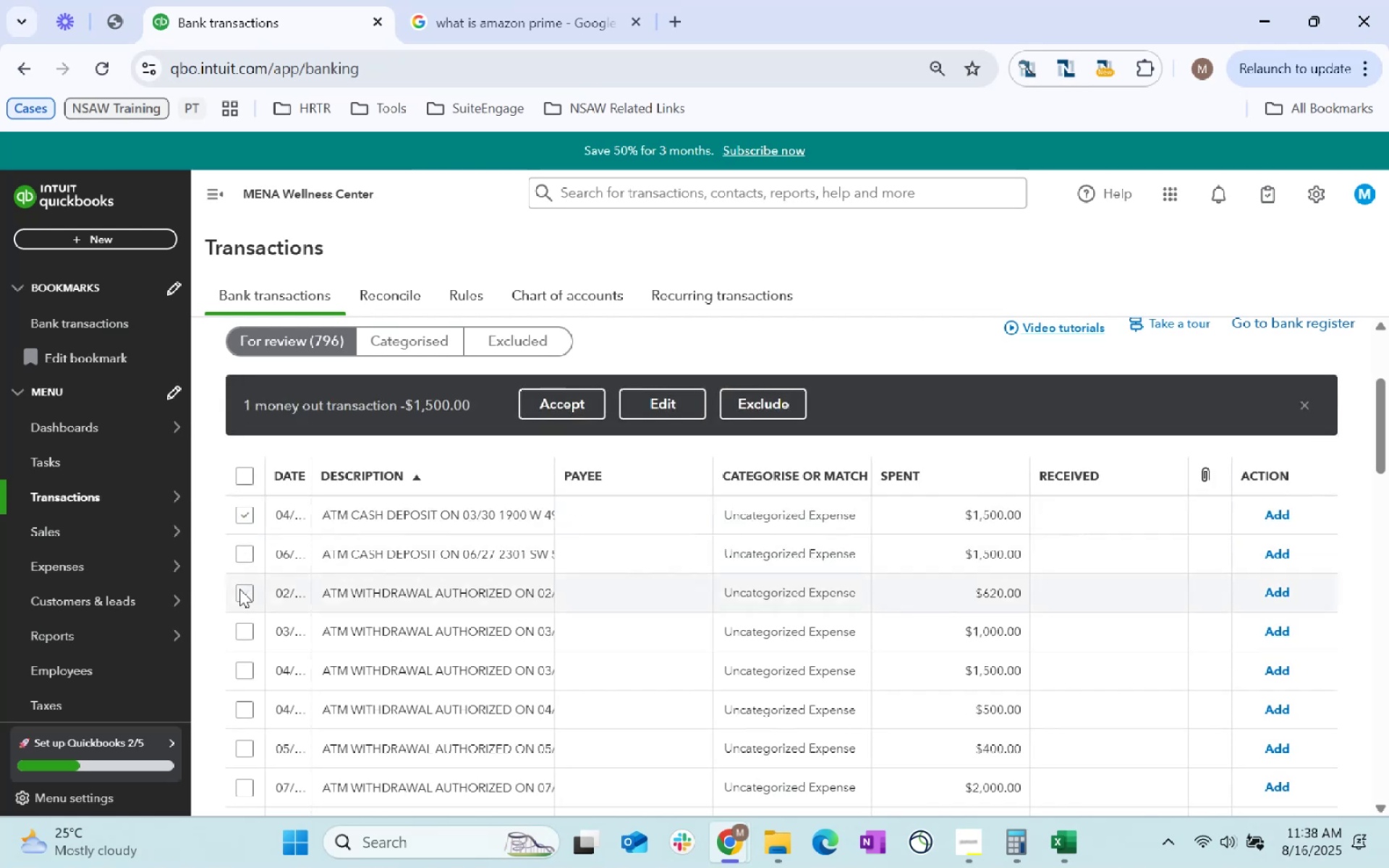 
left_click([242, 592])
 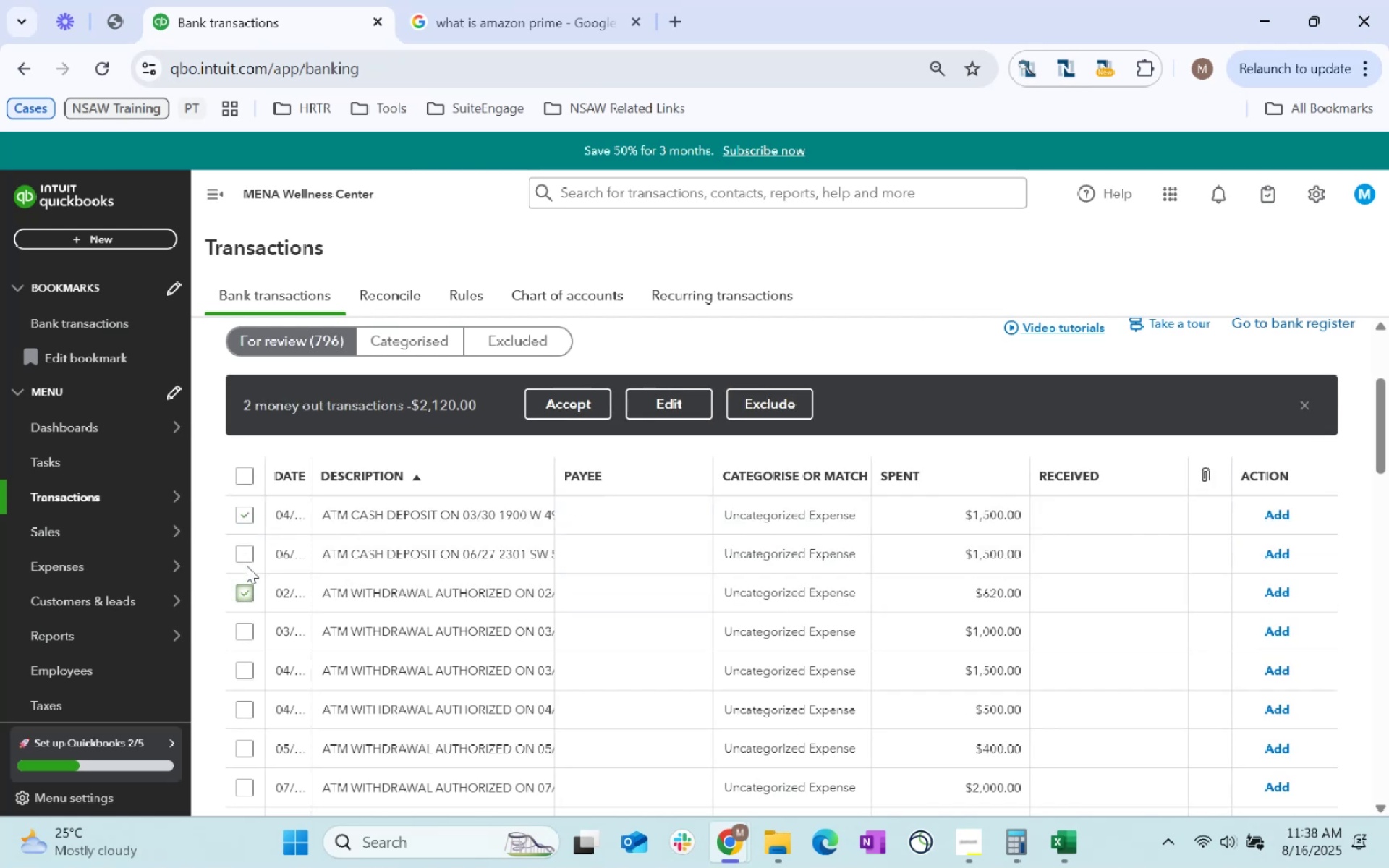 
left_click([248, 554])
 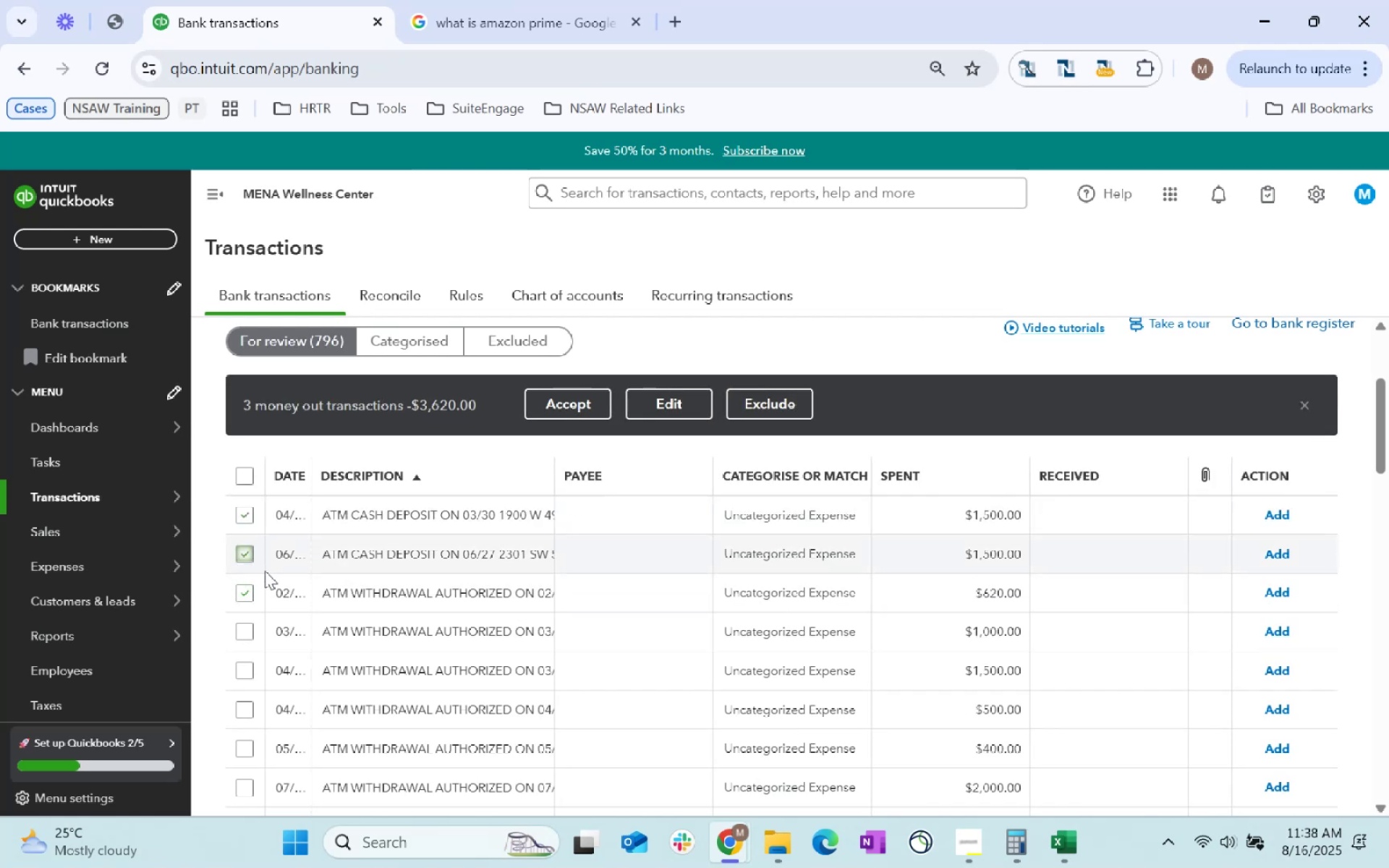 
scroll: coordinate [455, 594], scroll_direction: down, amount: 16.0
 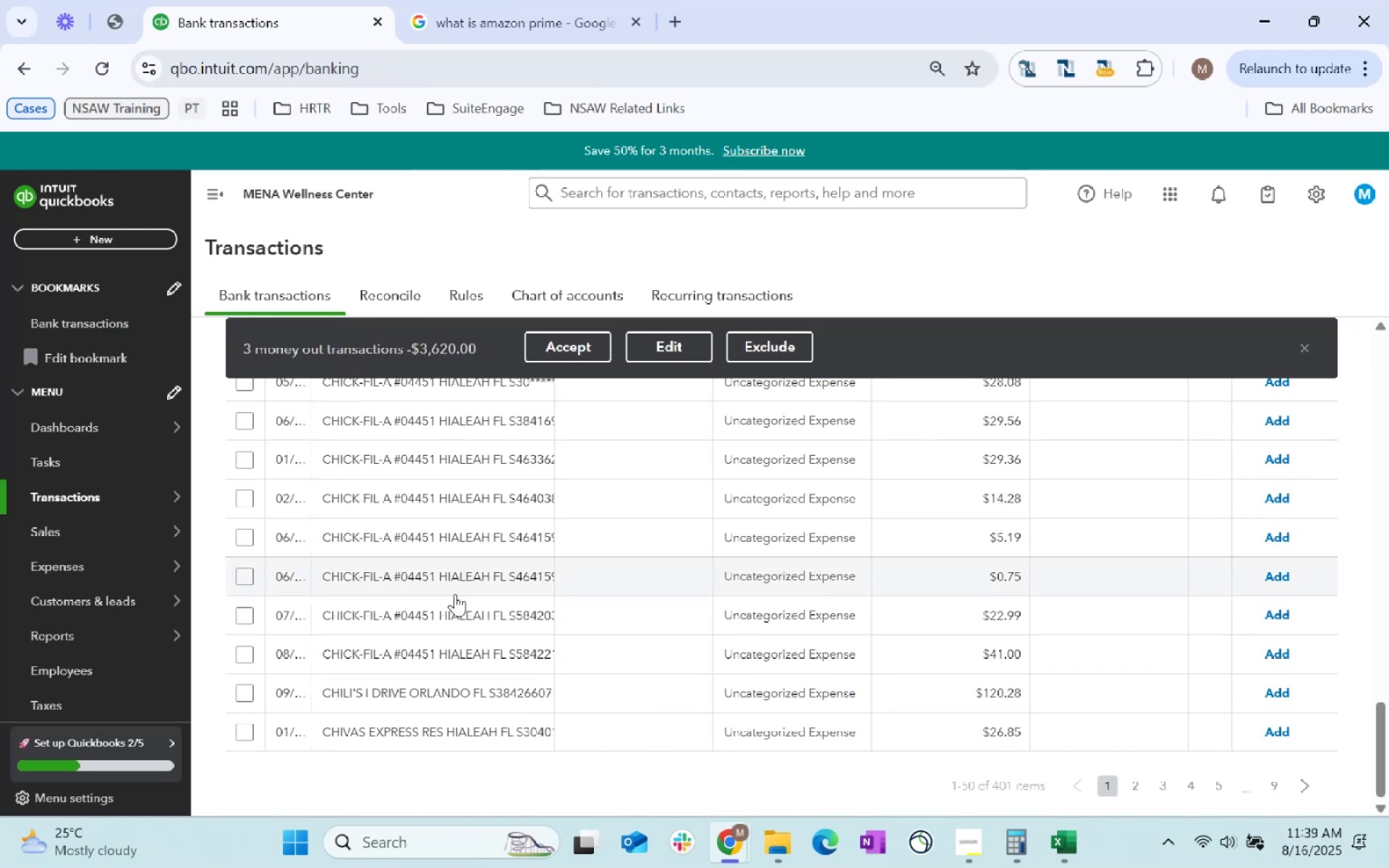 
scroll: coordinate [357, 610], scroll_direction: up, amount: 16.0
 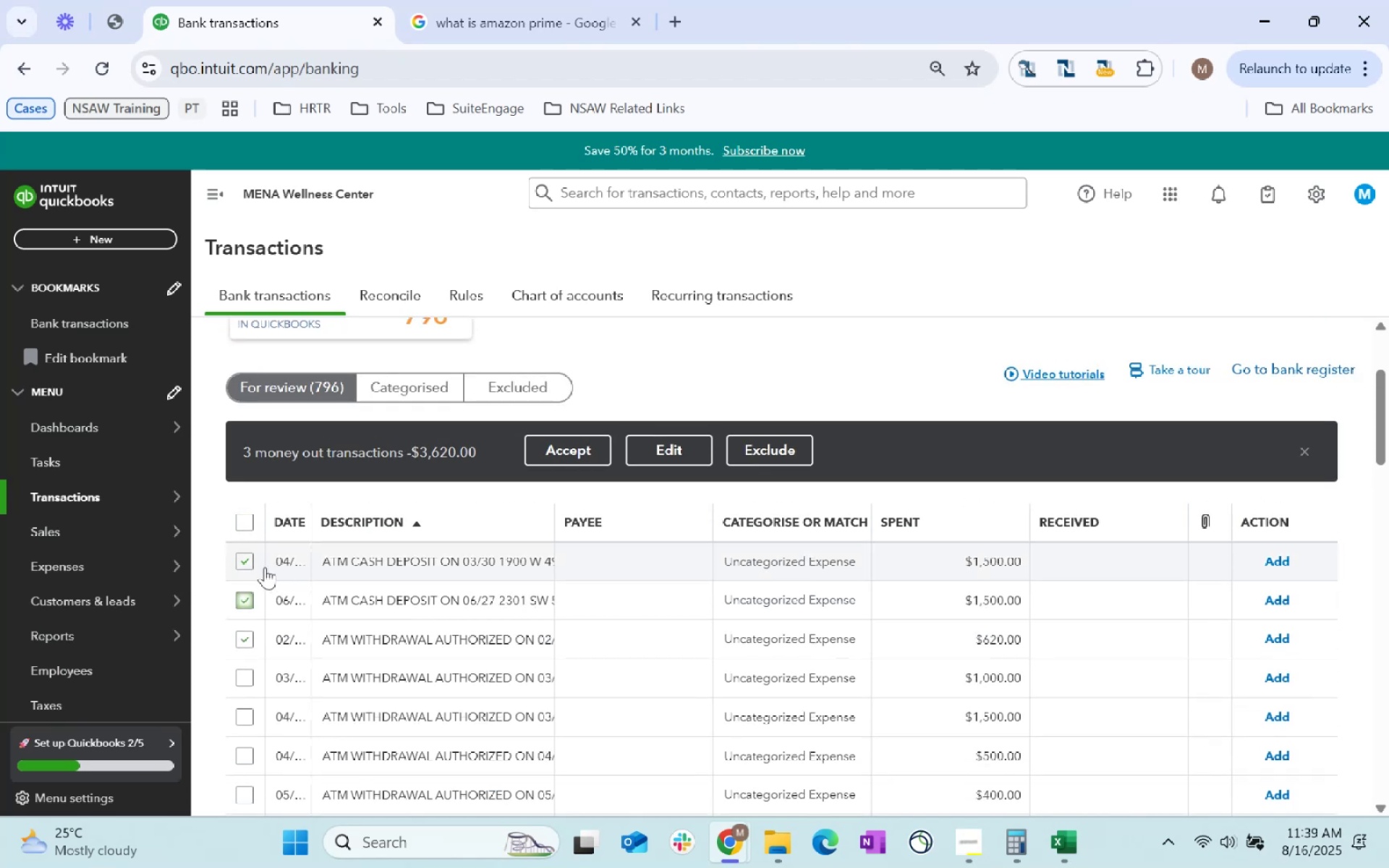 
left_click([238, 559])
 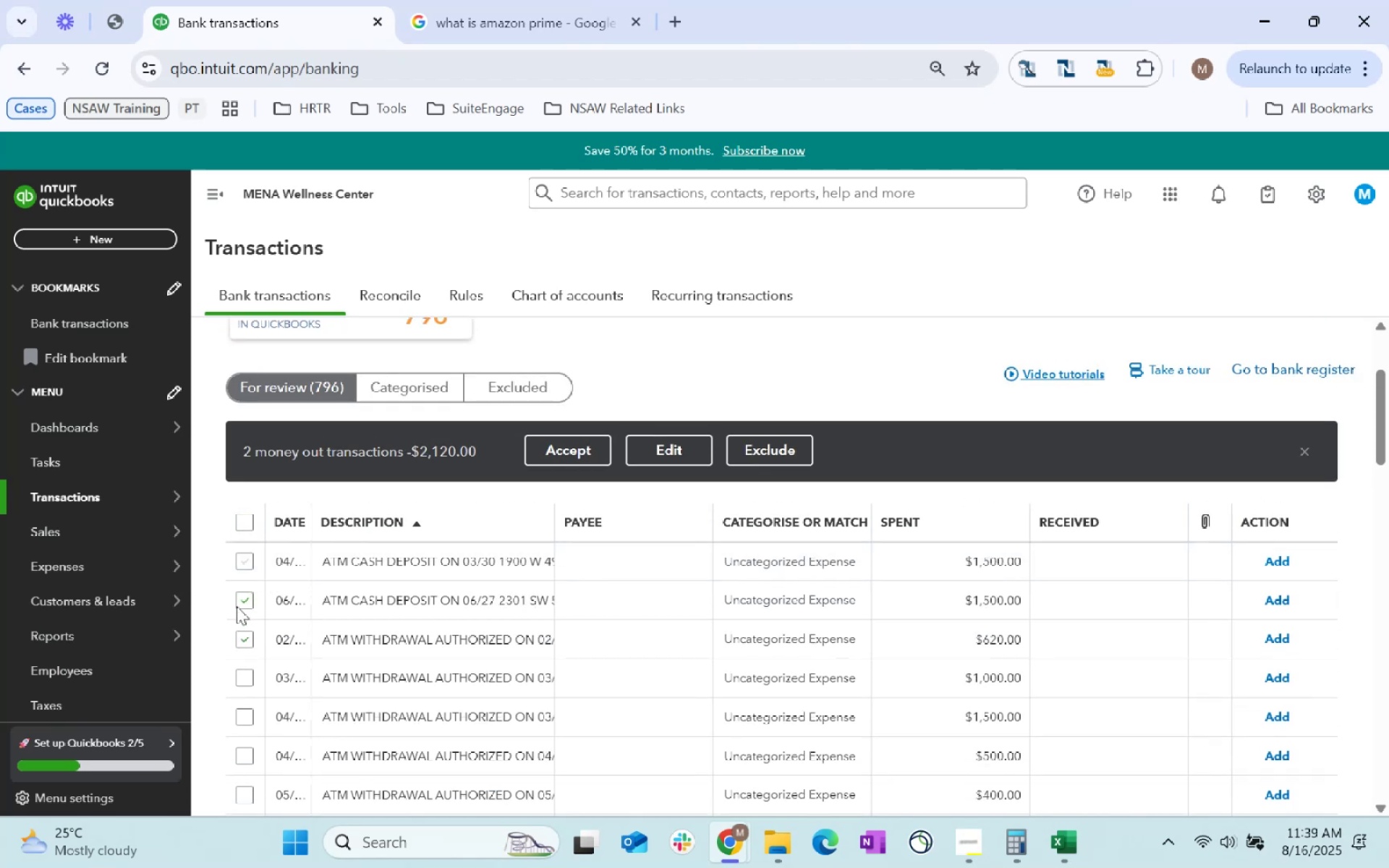 
left_click([240, 601])
 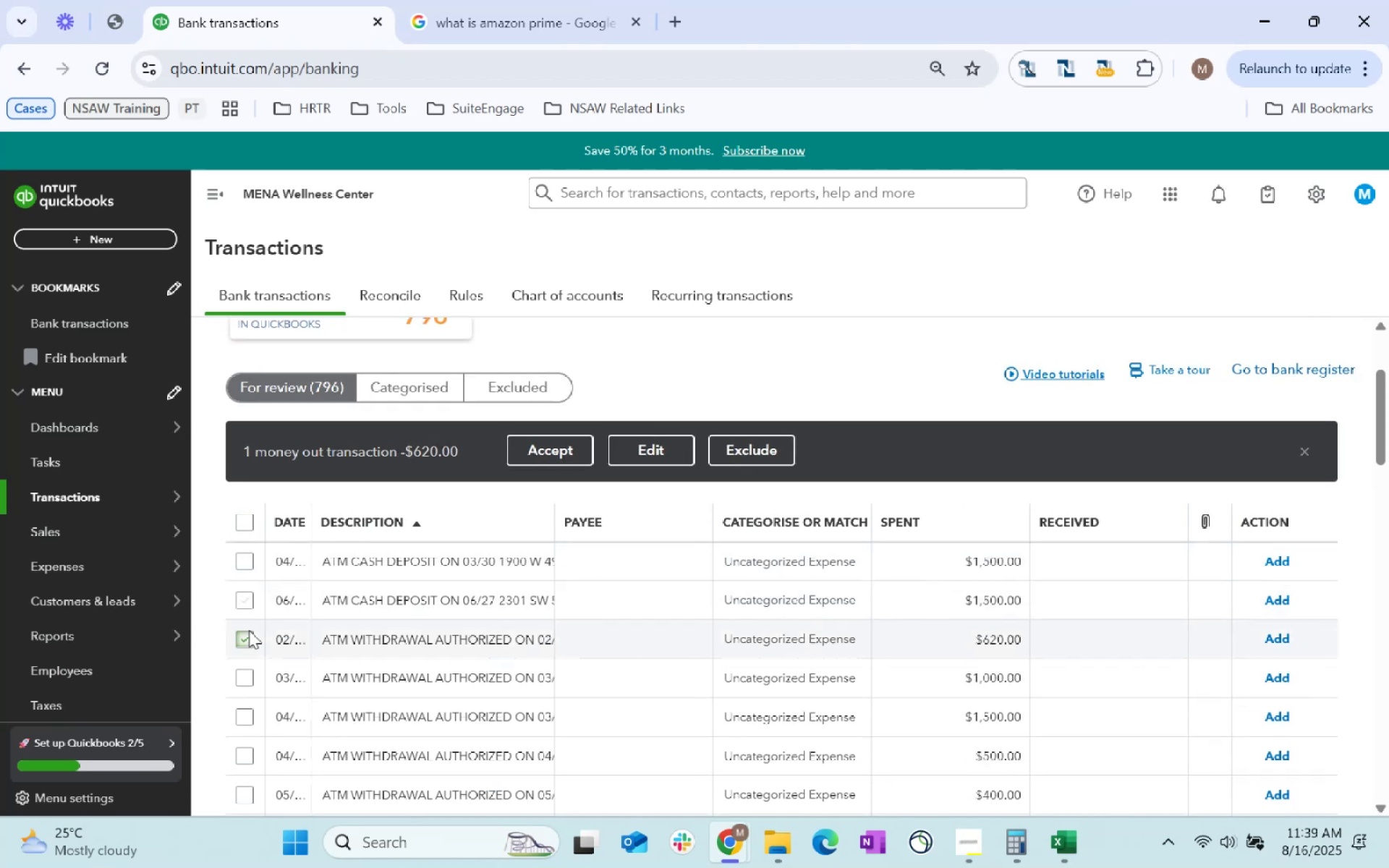 
left_click([249, 630])
 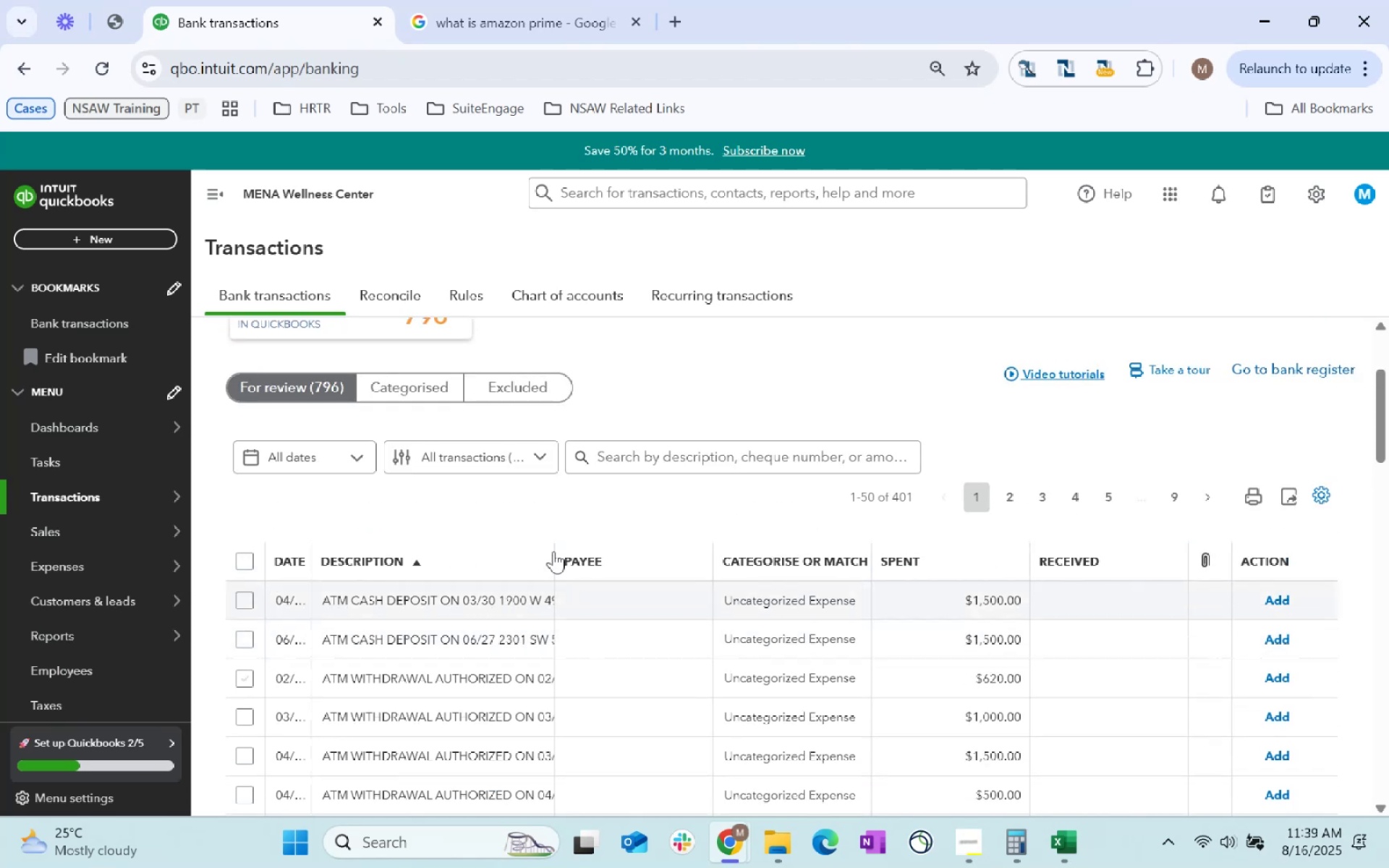 
left_click([687, 451])
 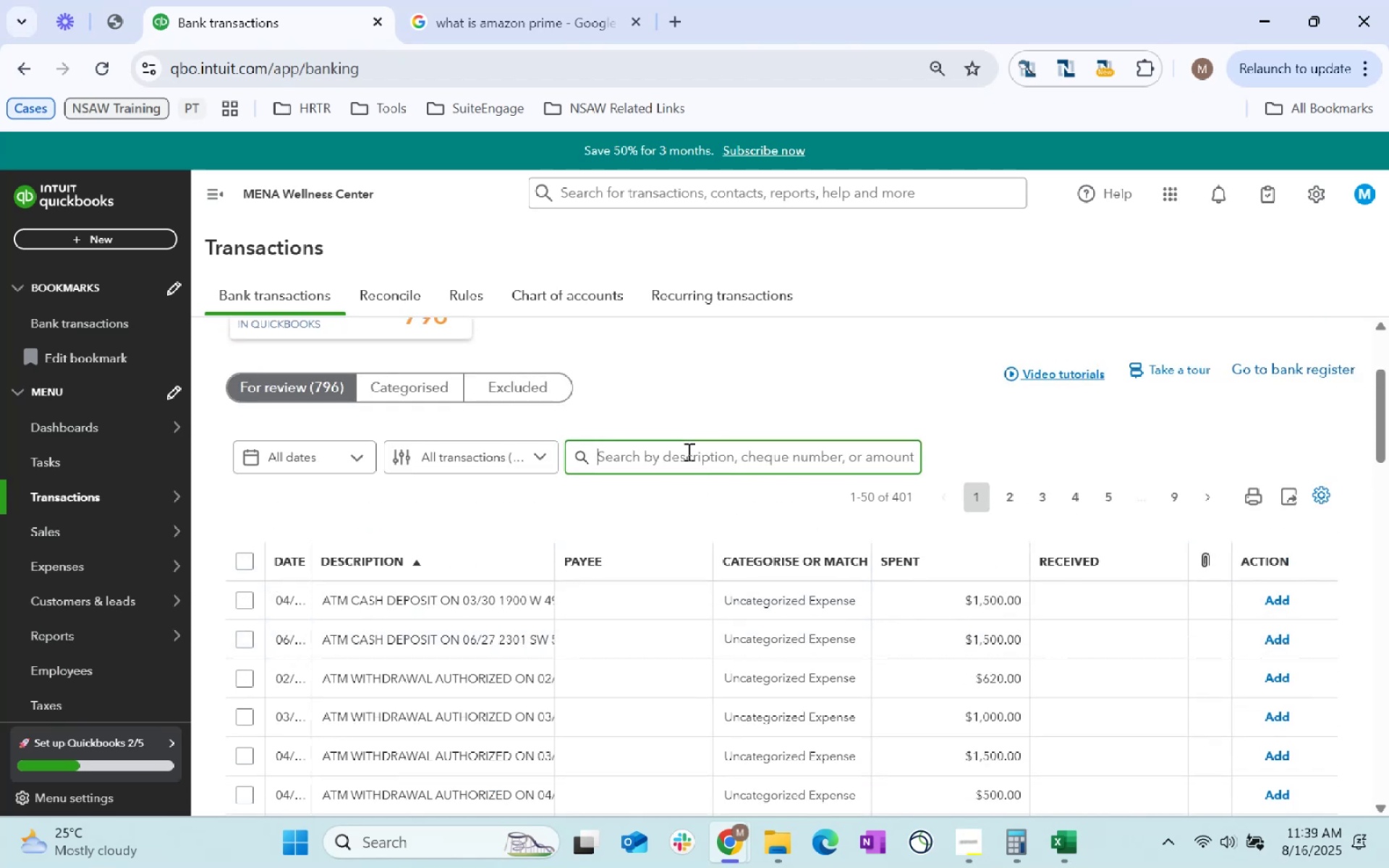 
type(ATM)
 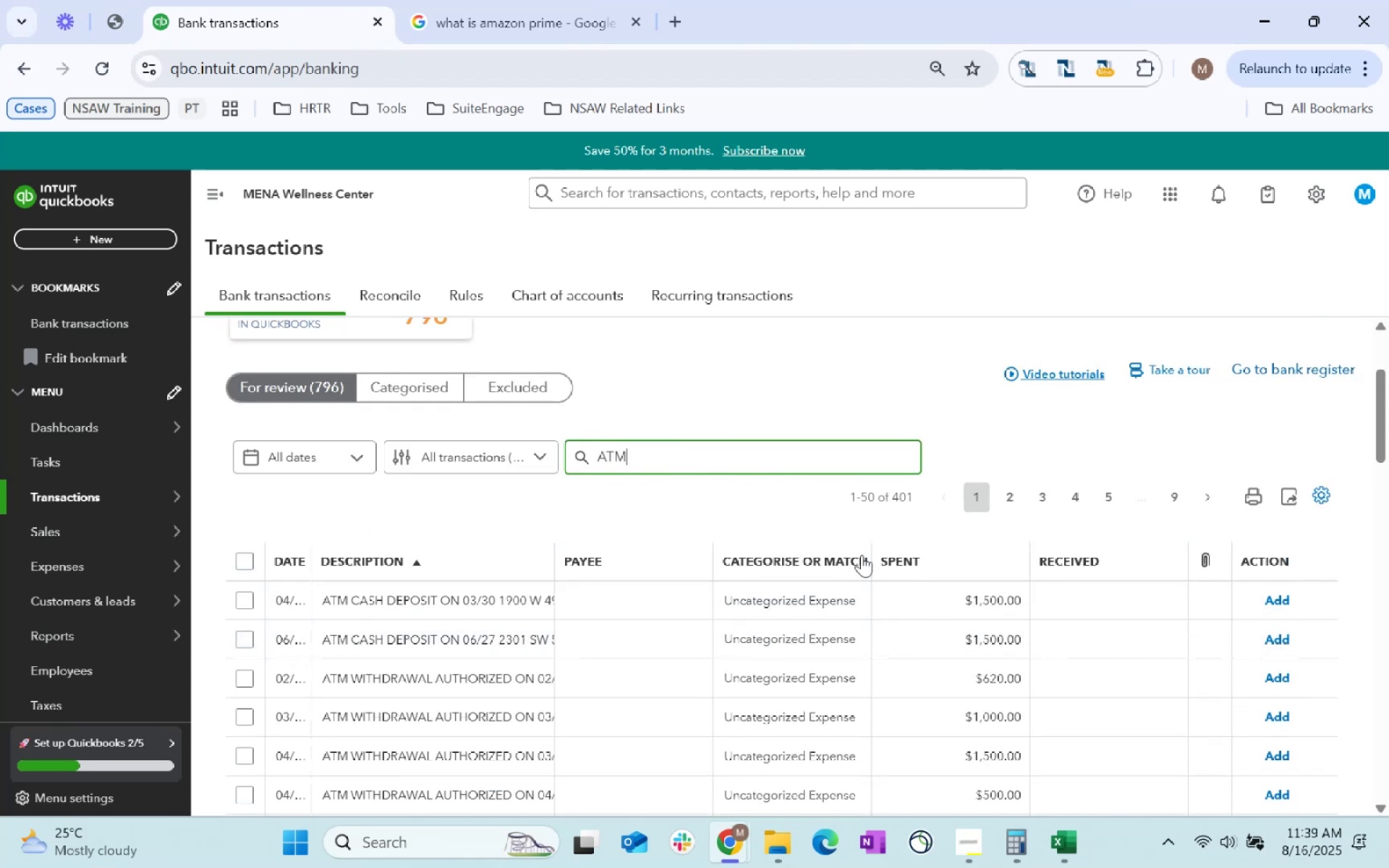 
key(Enter)
 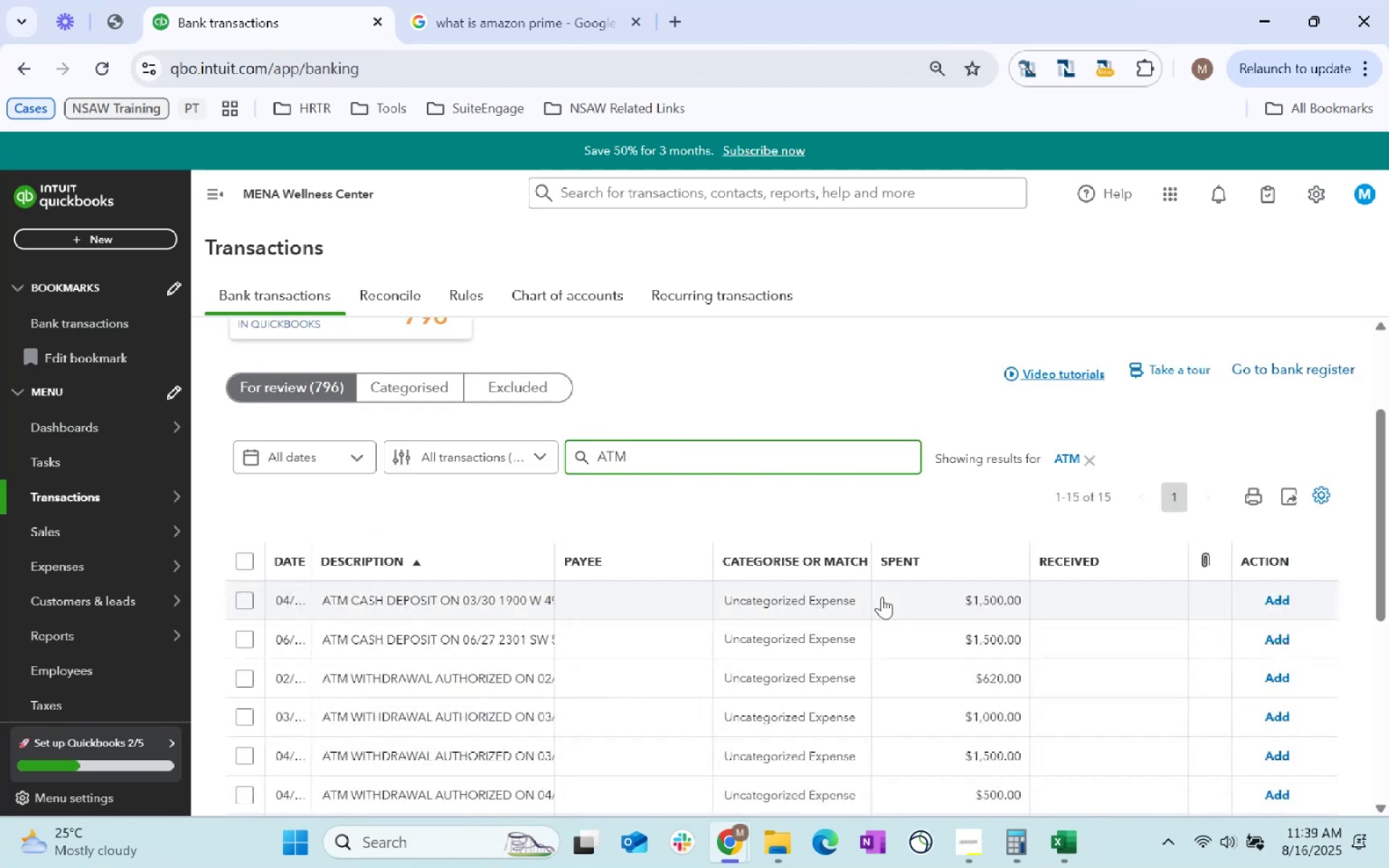 
scroll: coordinate [882, 597], scroll_direction: down, amount: 4.0
 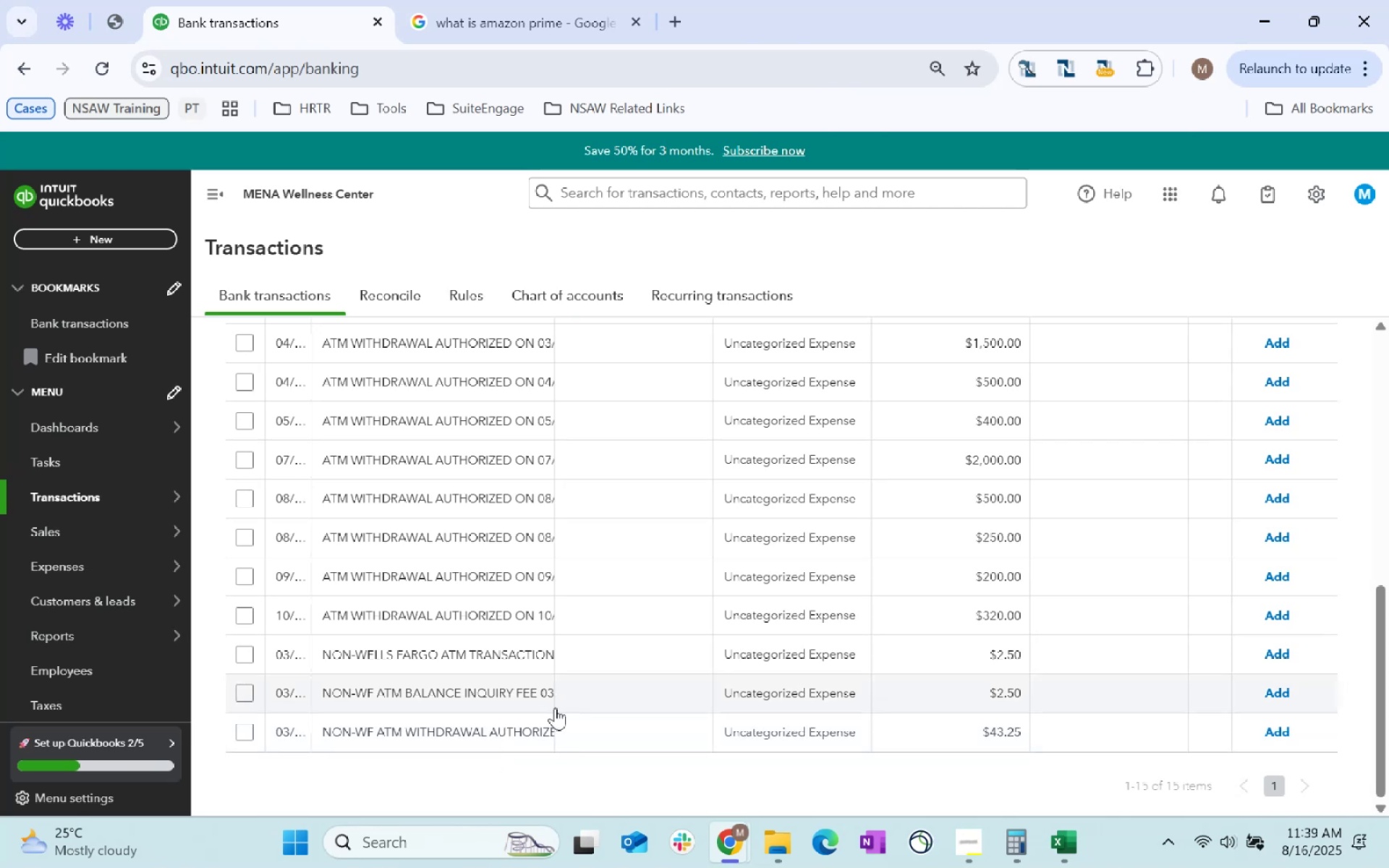 
wait(5.9)
 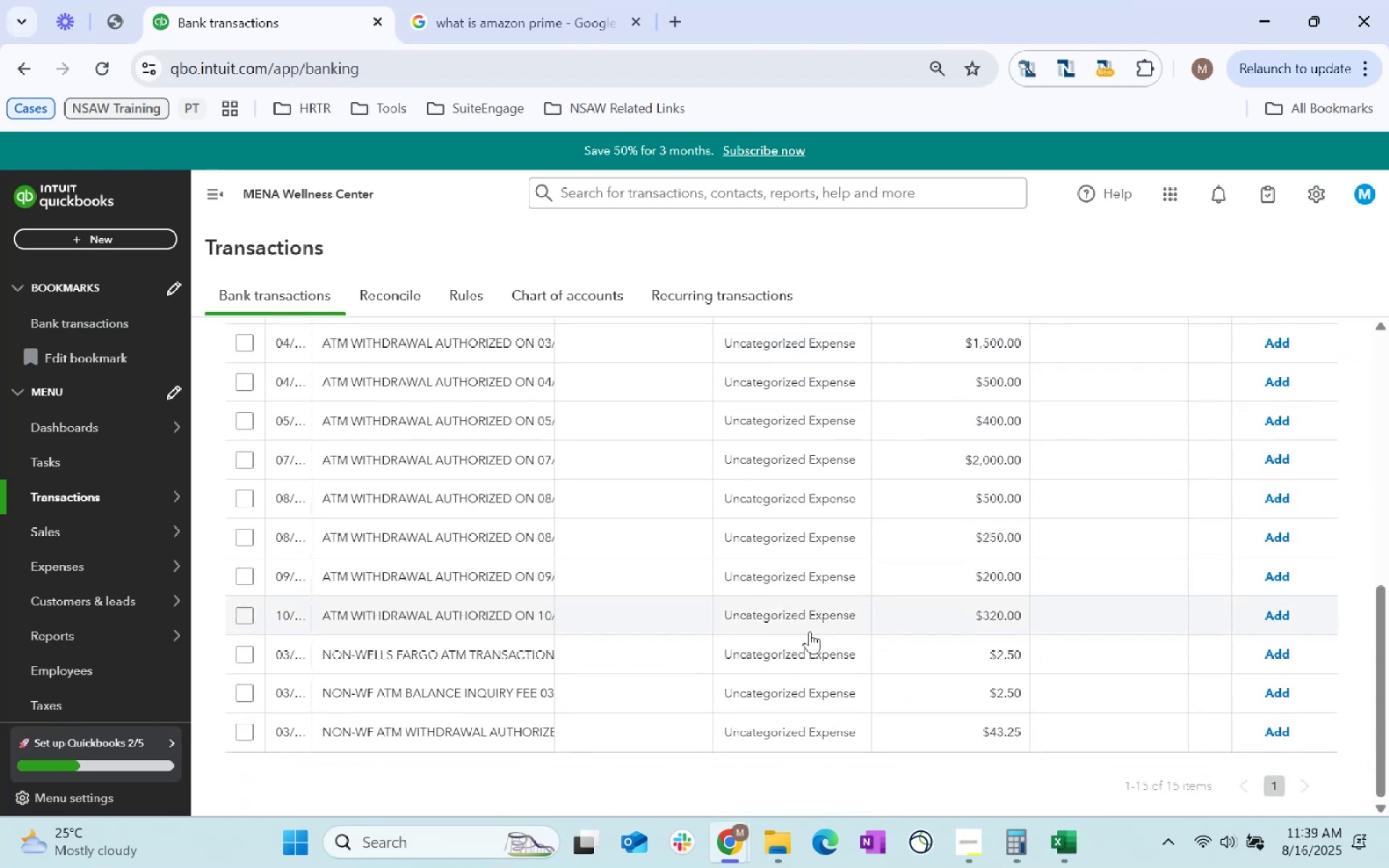 
left_click([247, 693])
 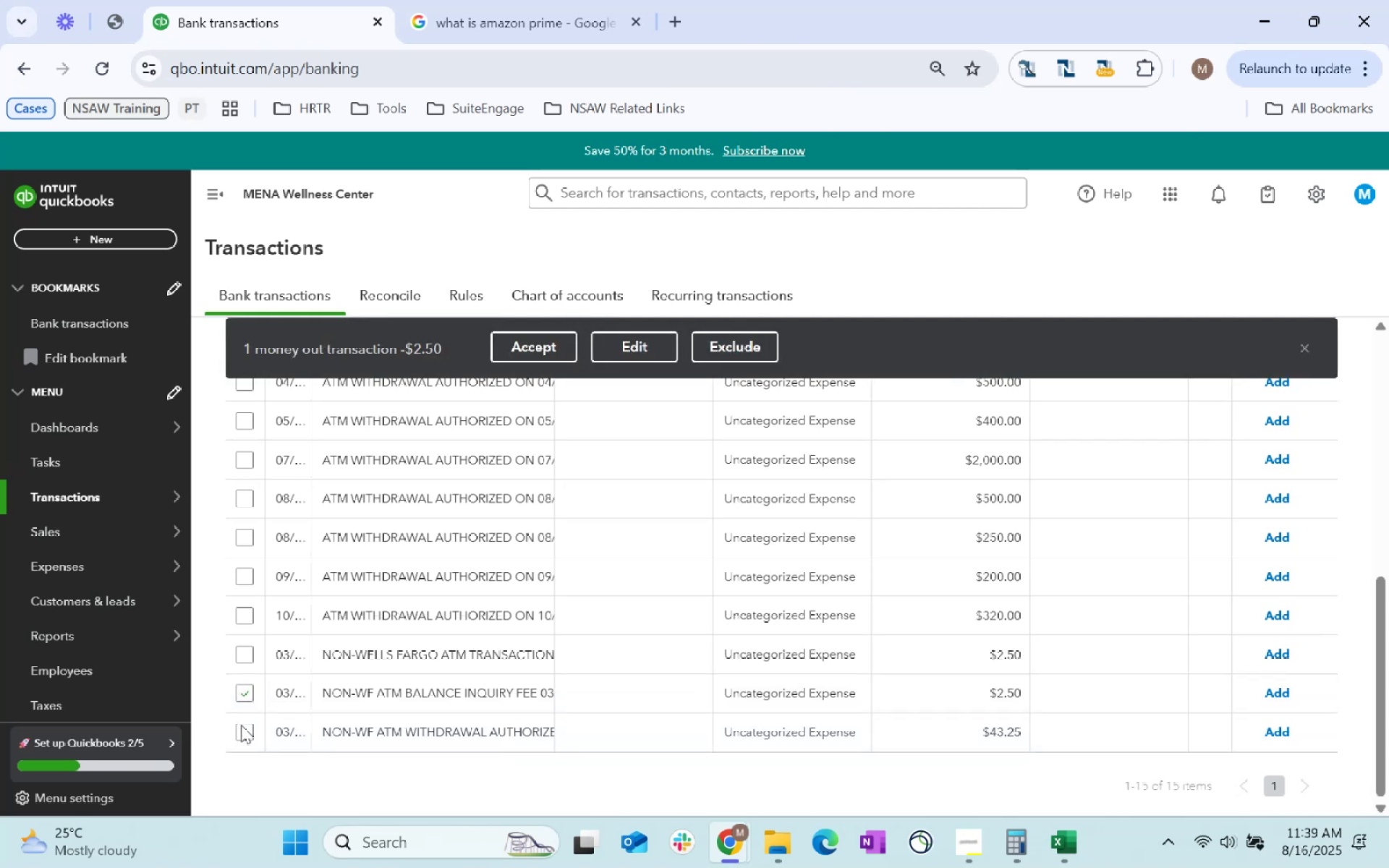 
left_click([243, 727])
 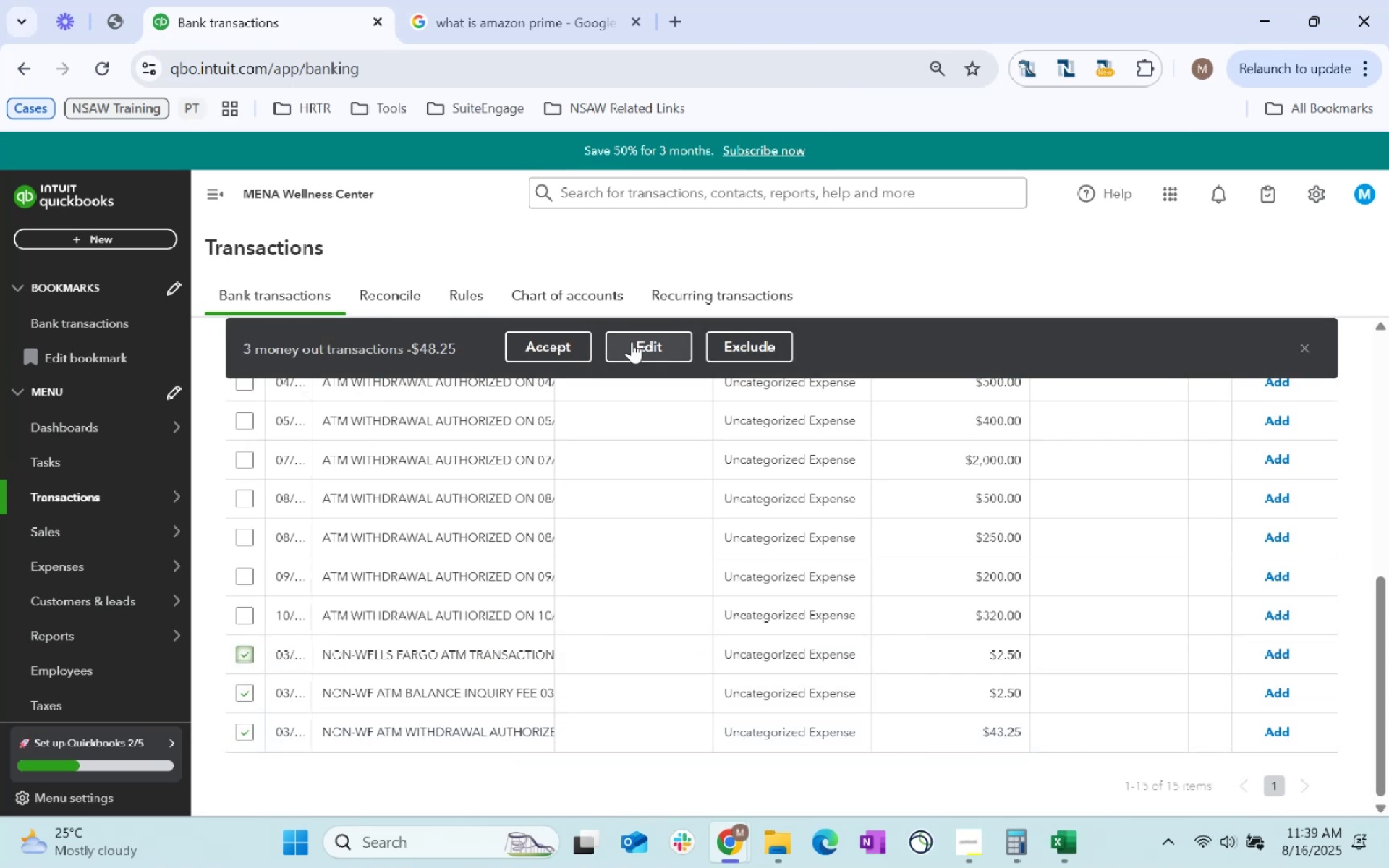 
left_click([643, 338])
 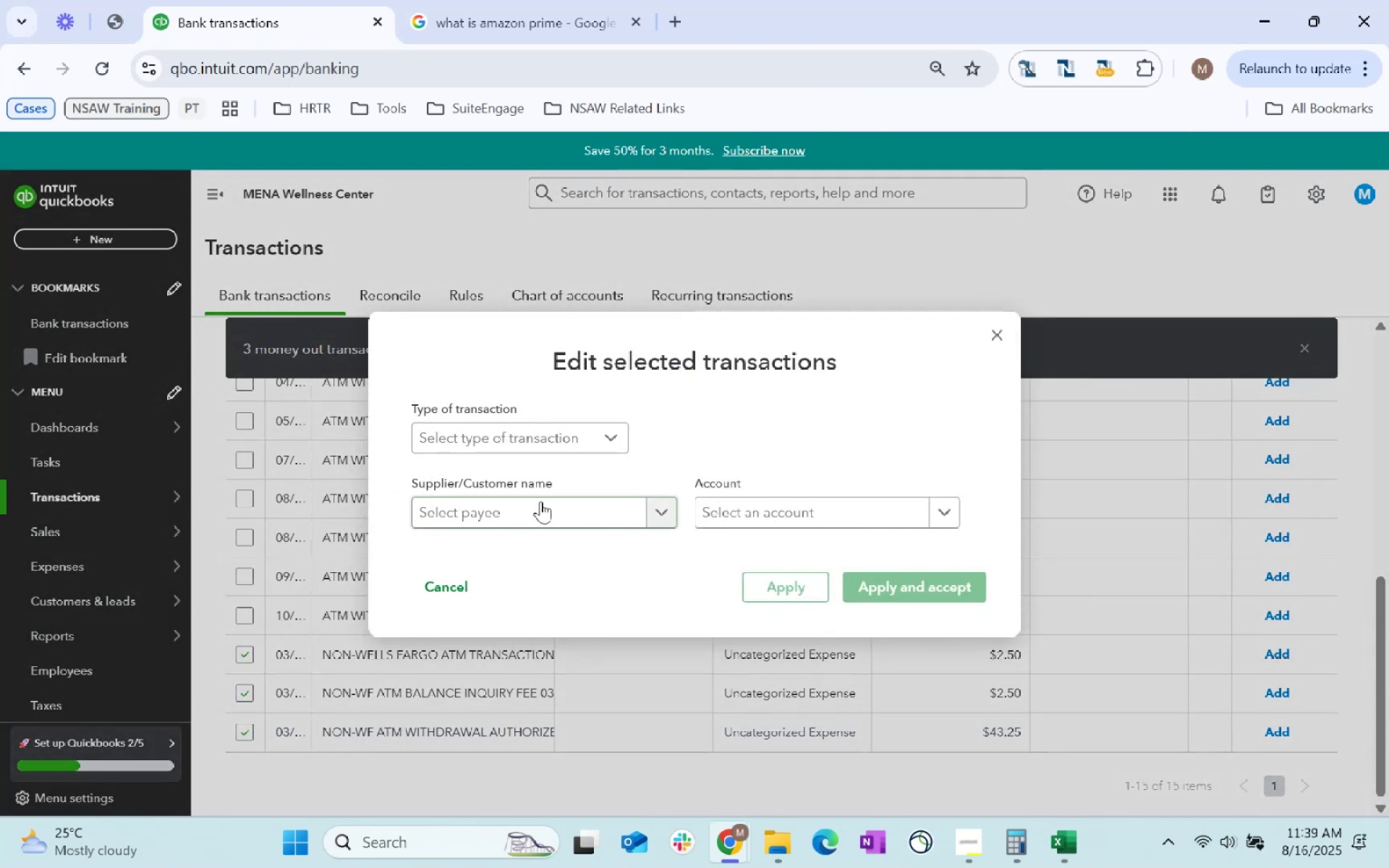 
left_click([540, 501])
 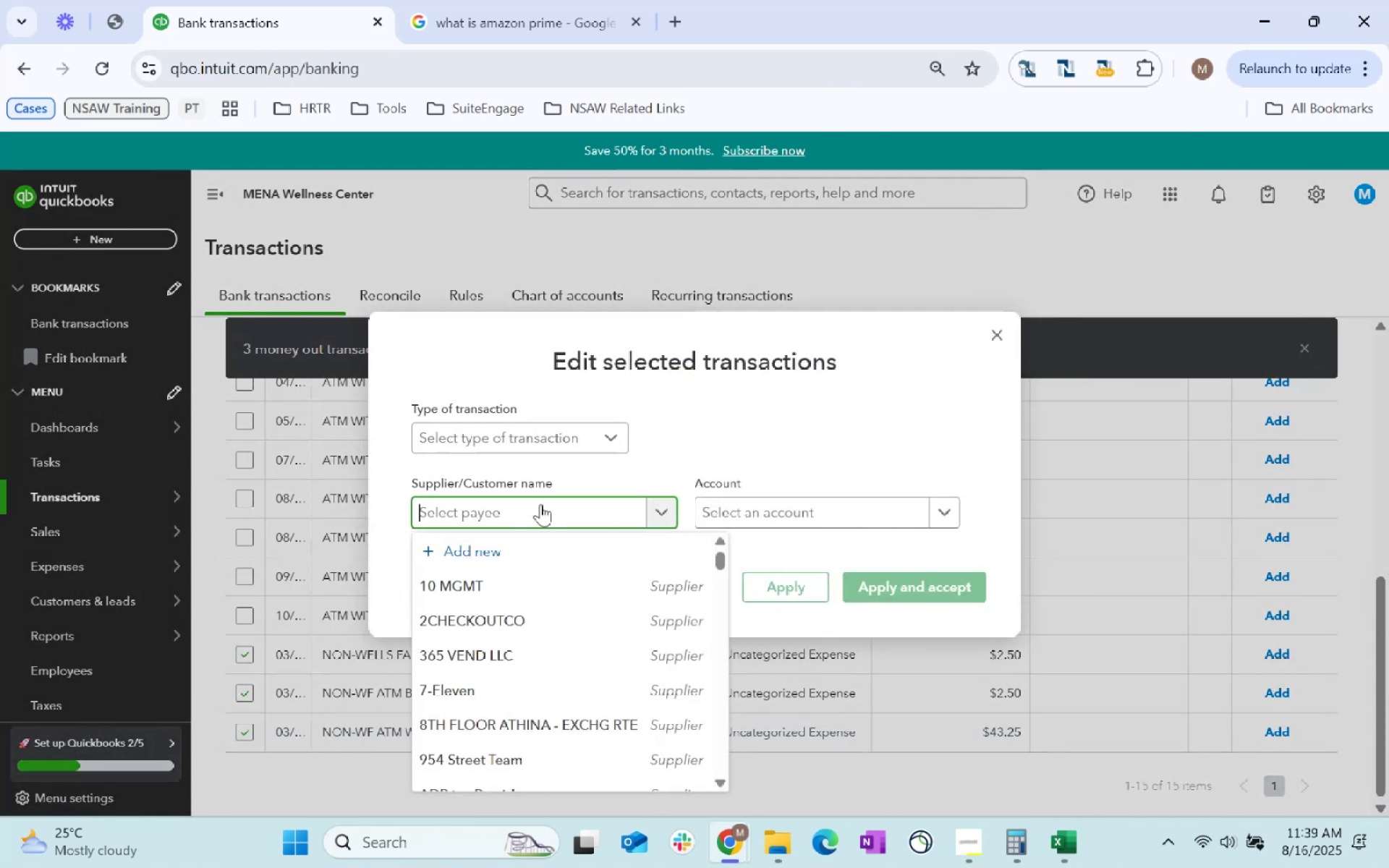 
type(Well )
key(Backspace)
type(s Fargo)
key(Tab)
 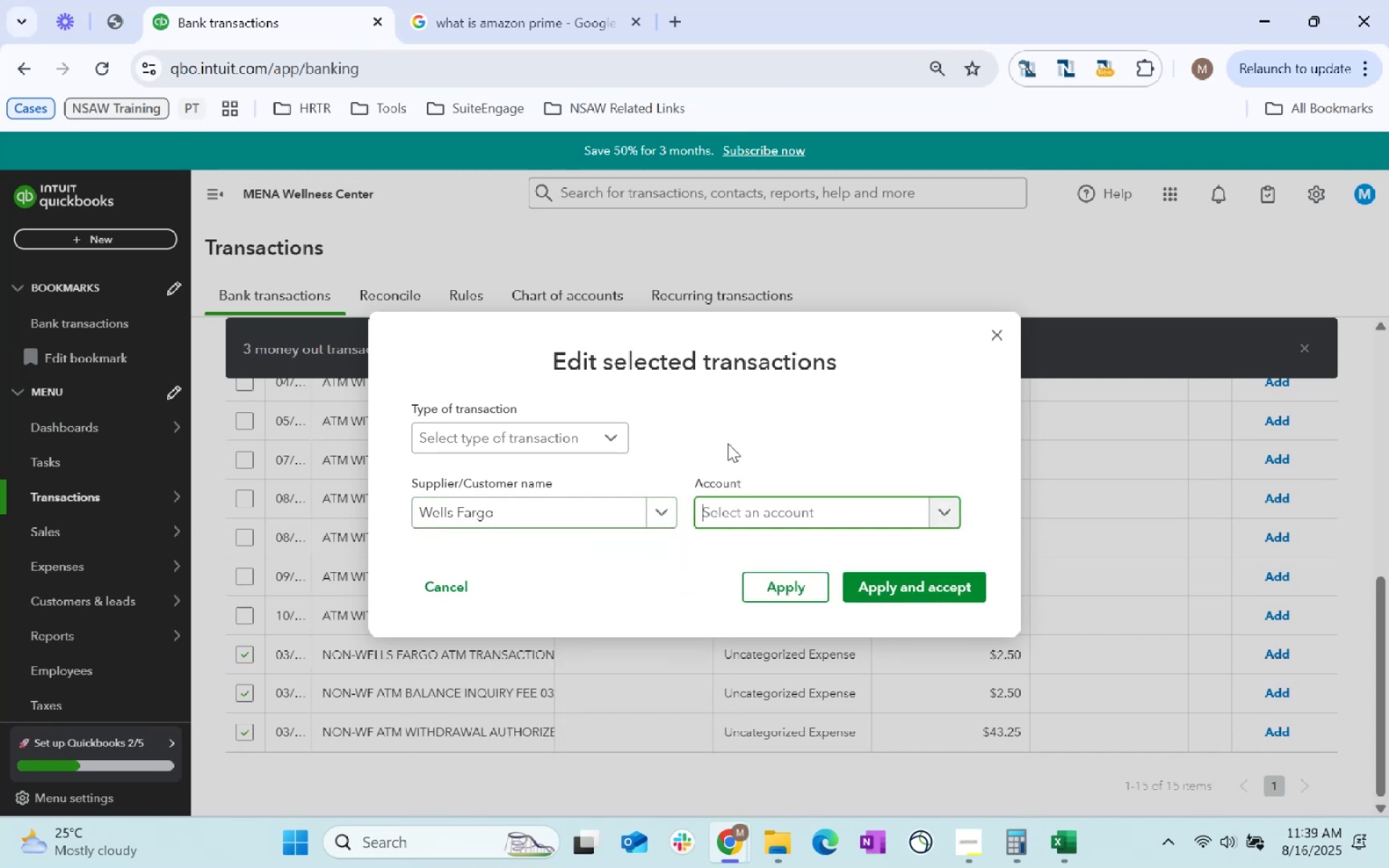 
left_click([613, 507])
 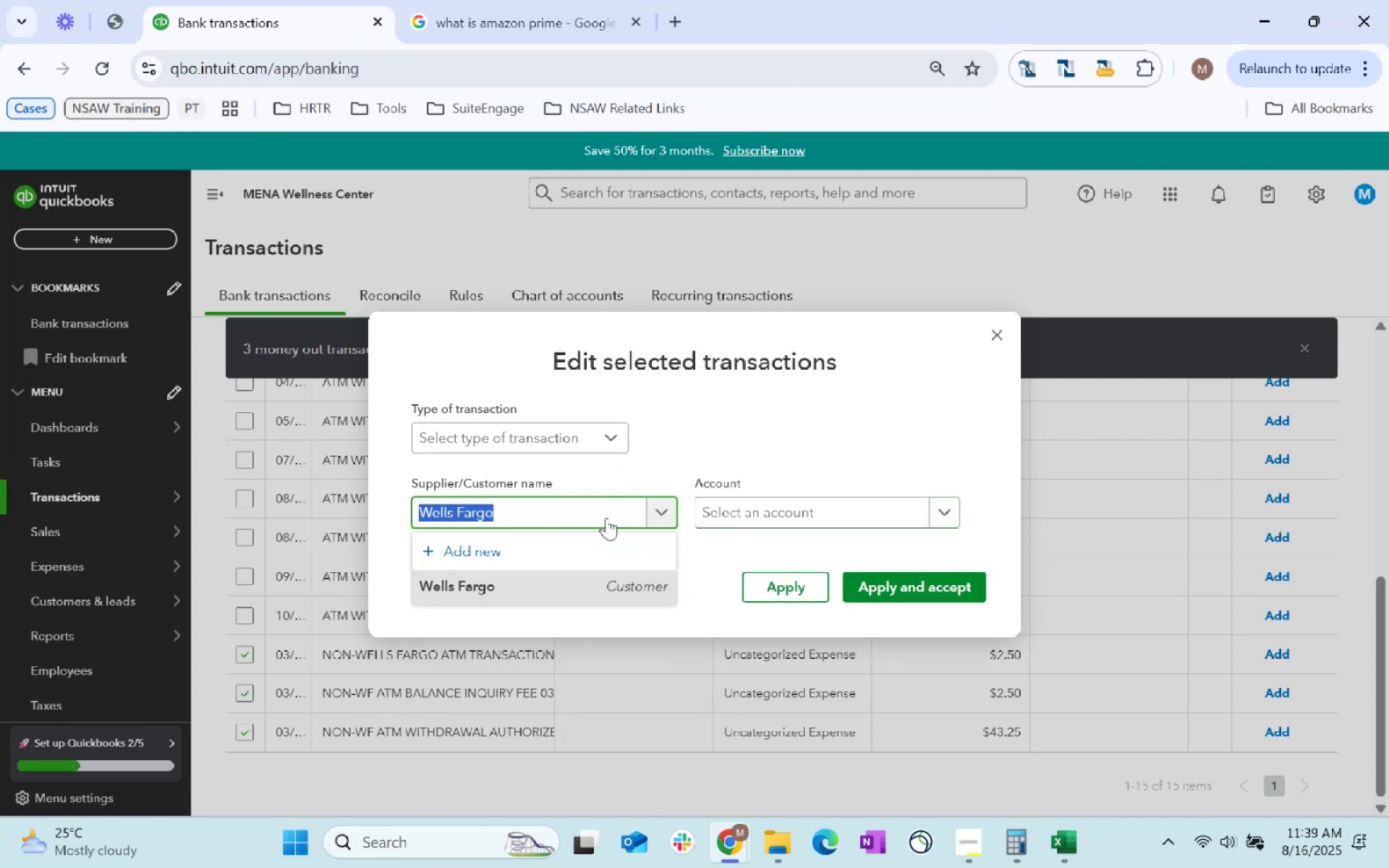 
left_click([564, 560])
 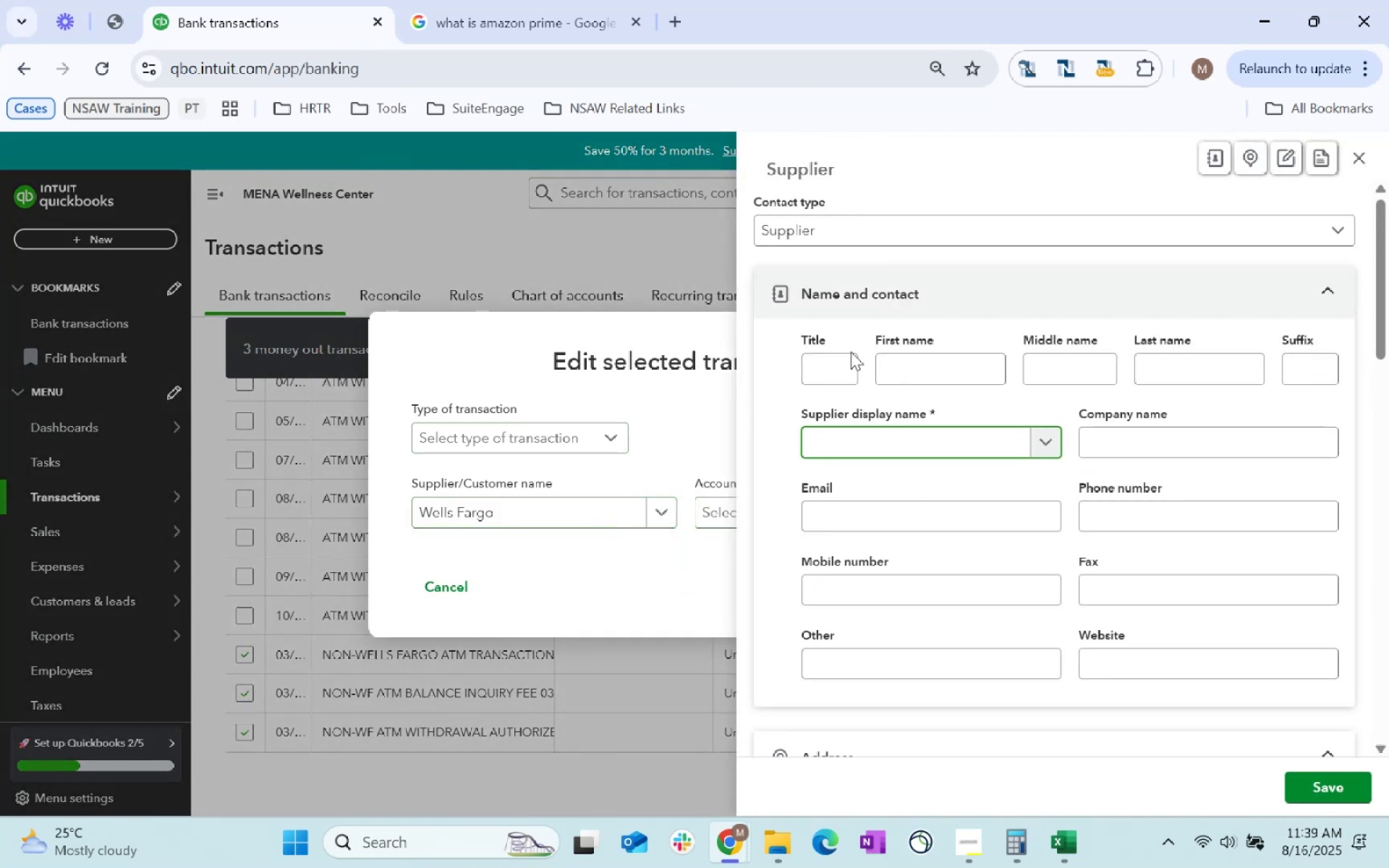 
type(Wells Fargo - Bank)
key(Tab)
key(Tab)
type(Bank Charges)
key(Tab)
 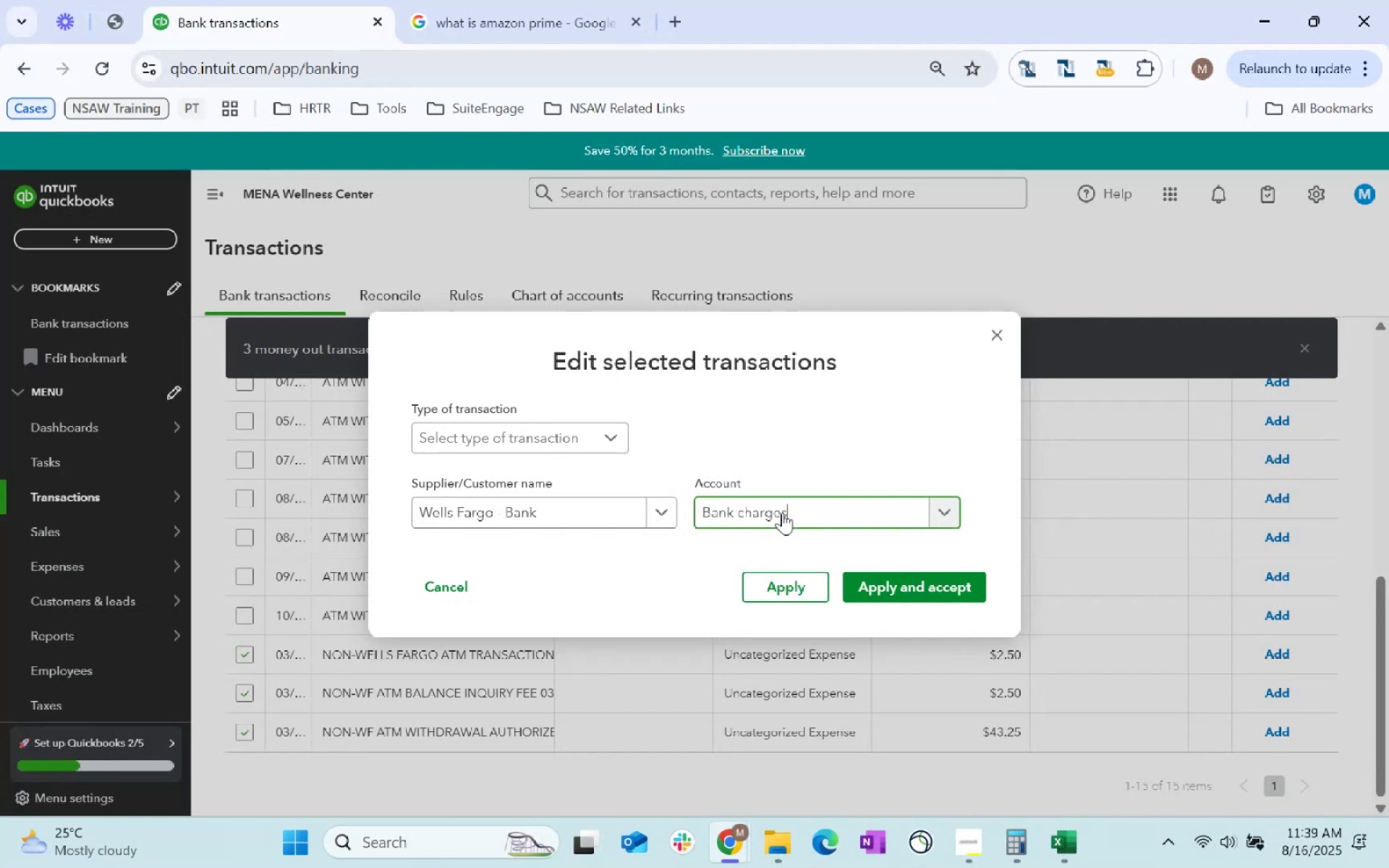 
left_click([871, 590])
 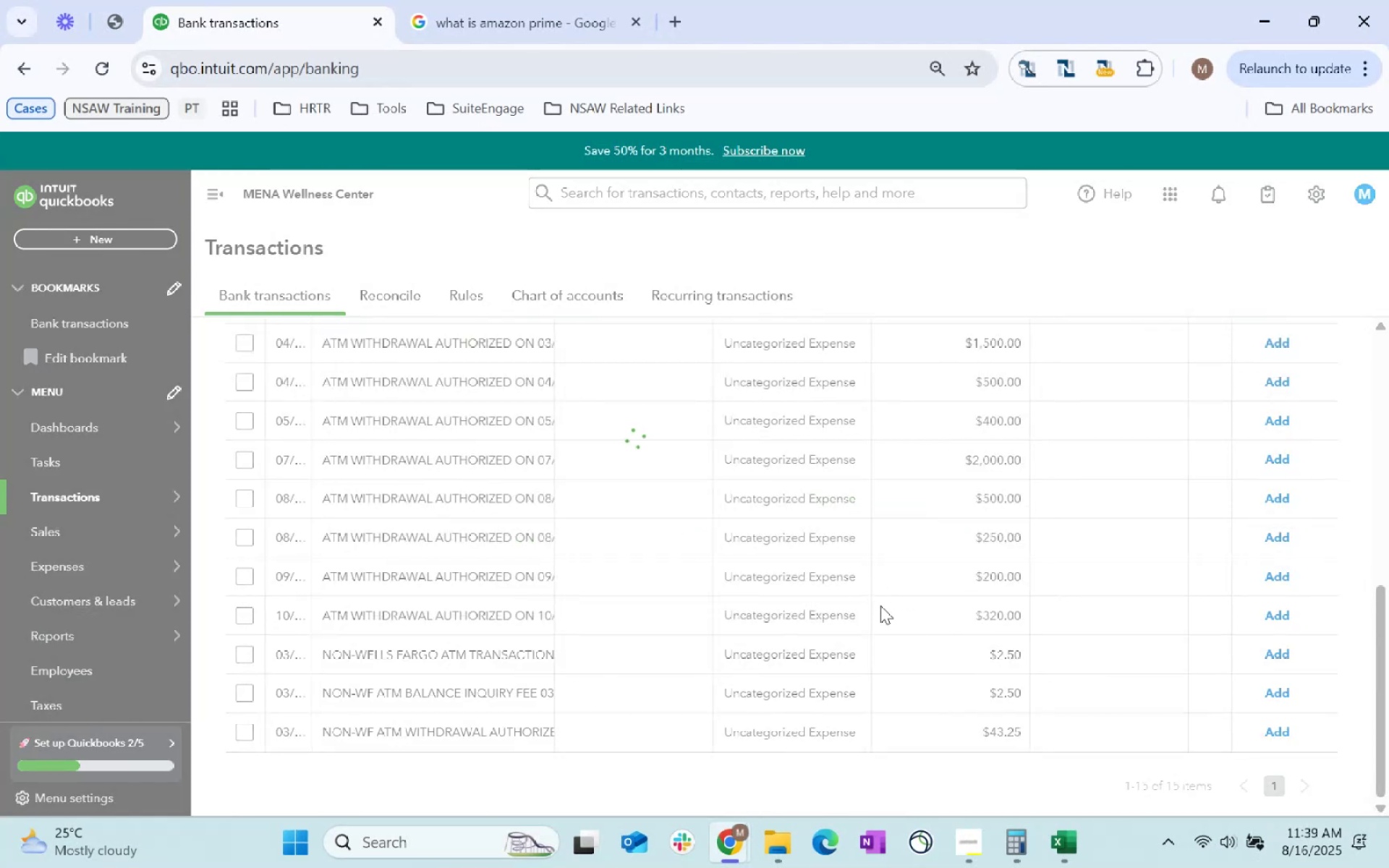 
scroll: coordinate [366, 535], scroll_direction: up, amount: 13.0
 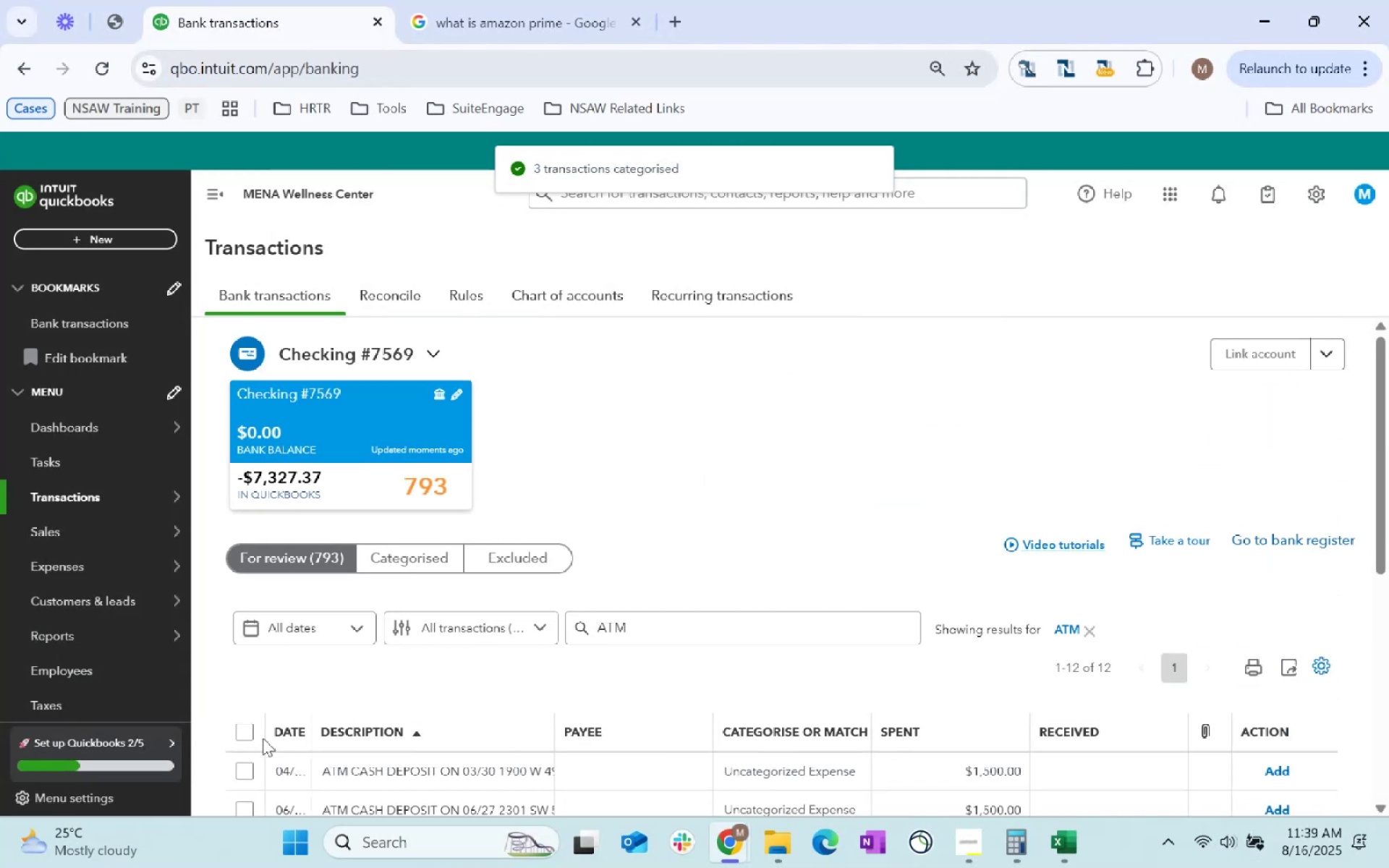 
left_click([240, 729])
 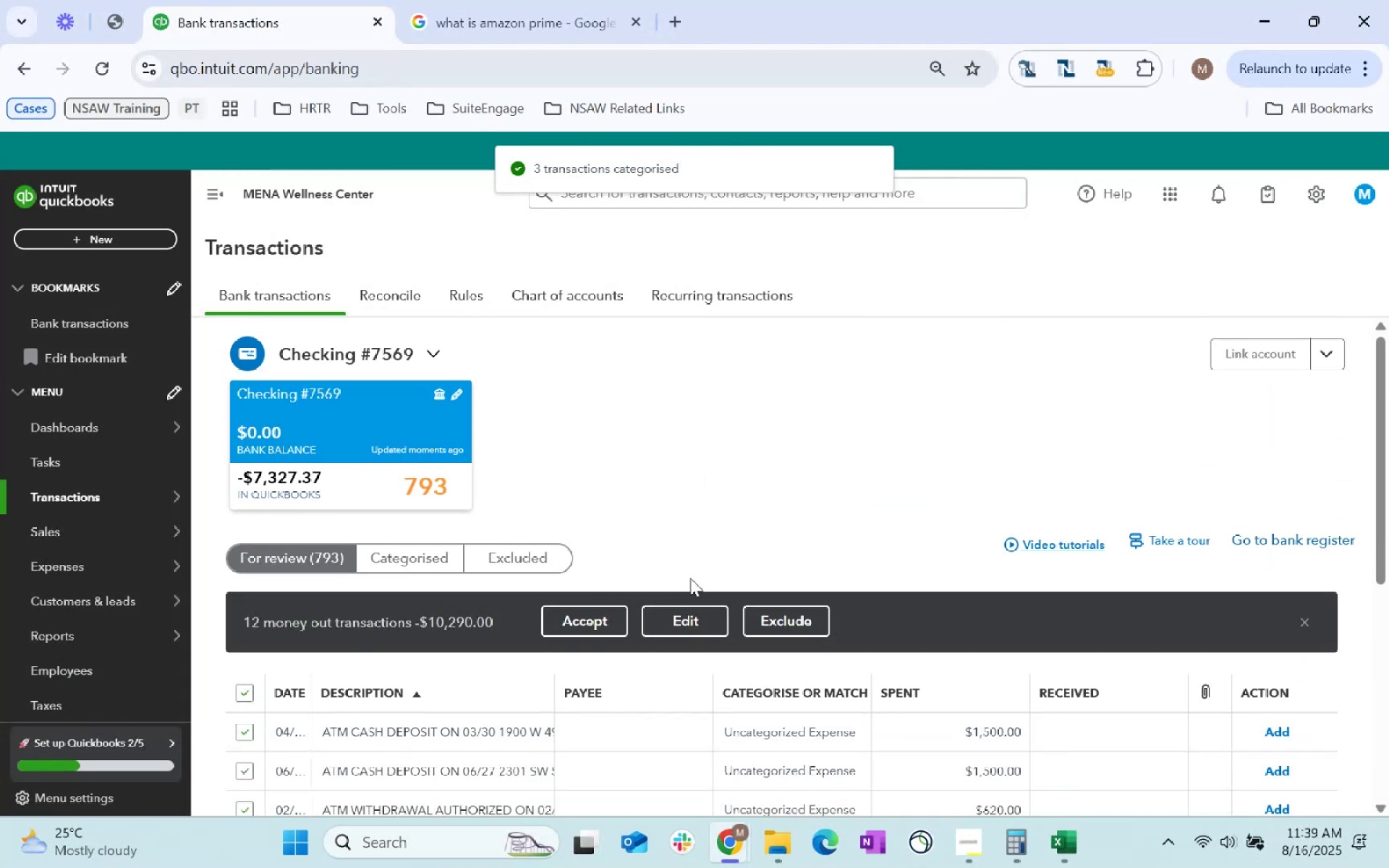 
left_click([671, 620])
 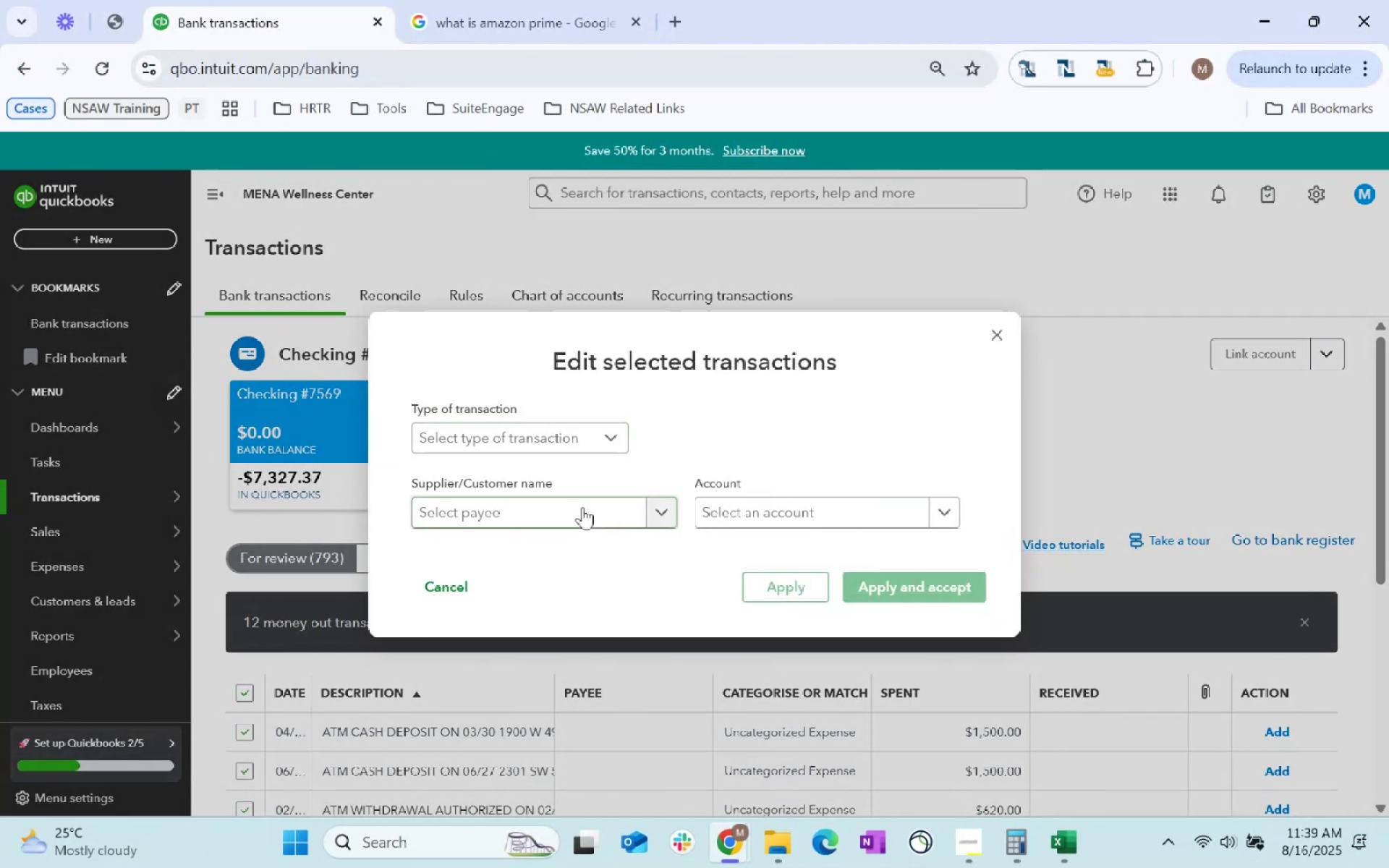 
left_click([761, 514])
 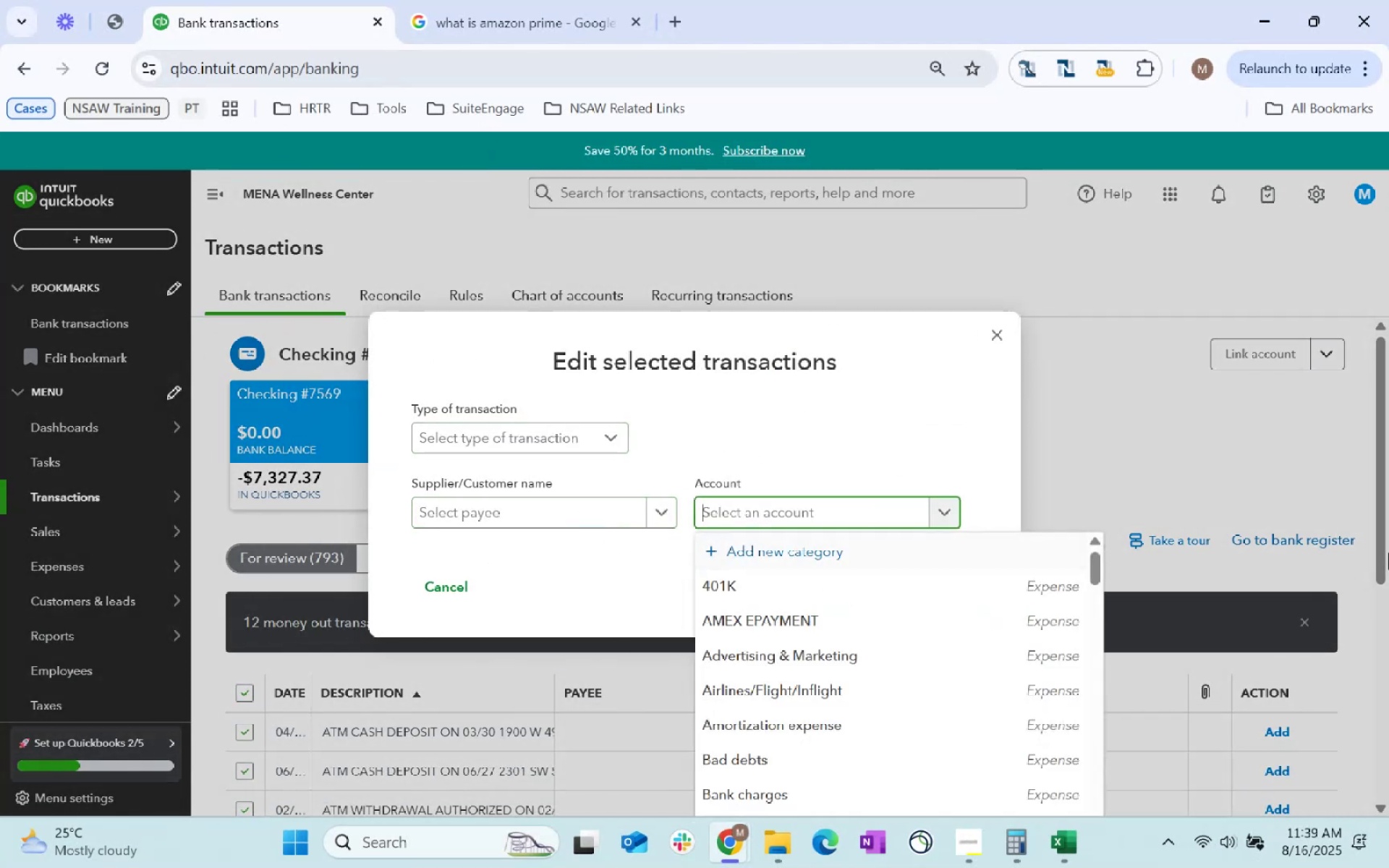 
type(Owner's)
 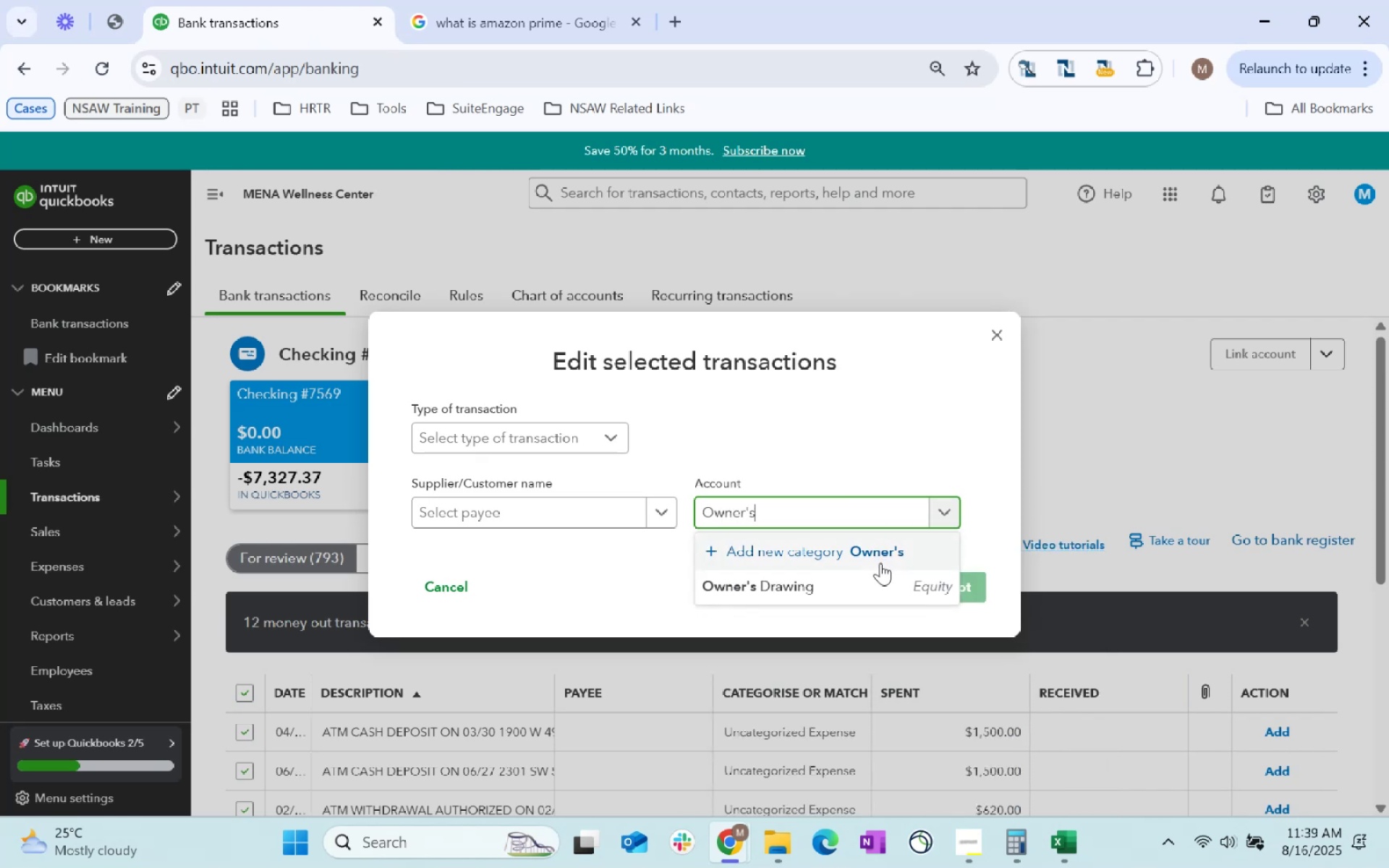 
left_click([870, 592])
 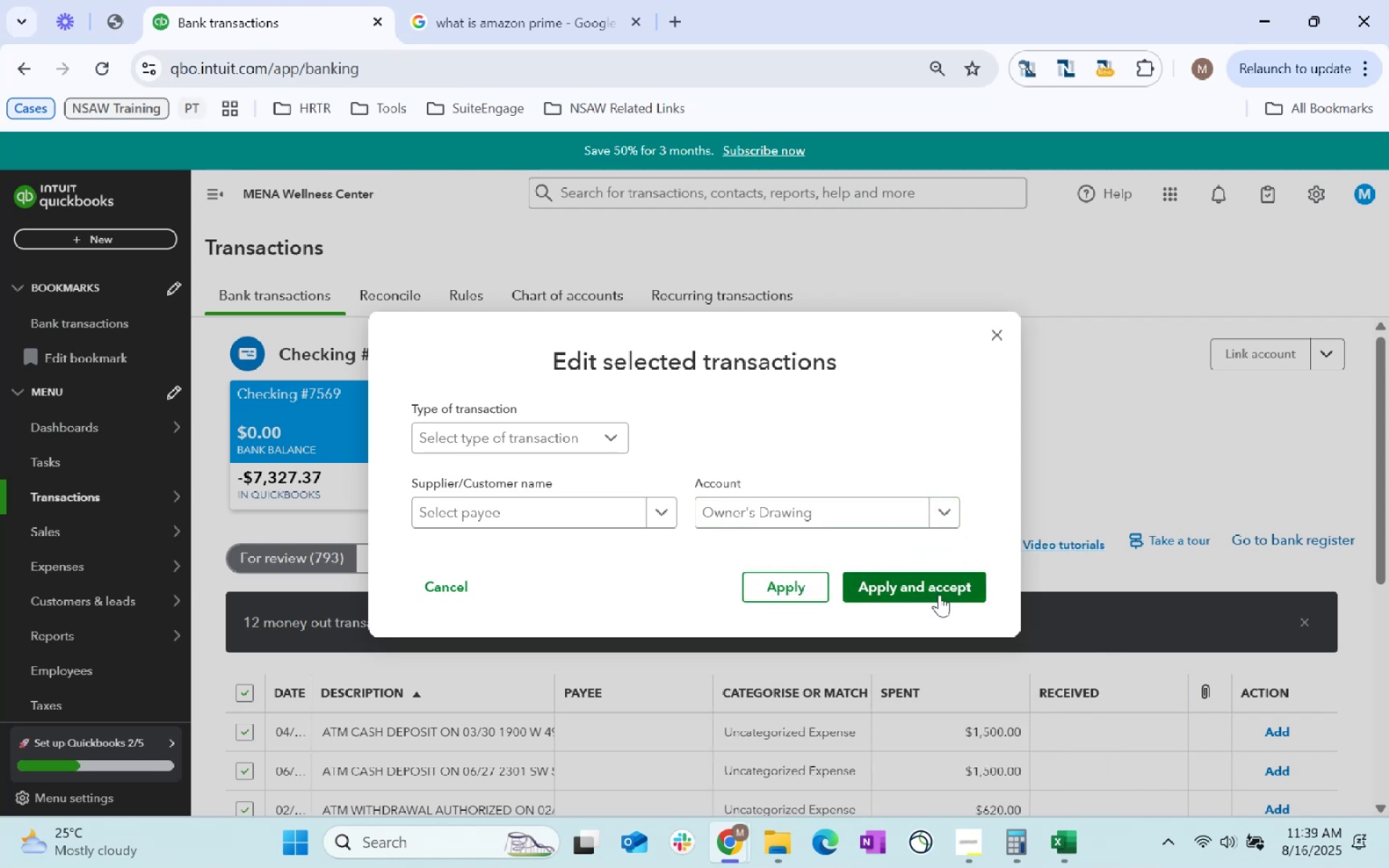 
double_click([939, 595])
 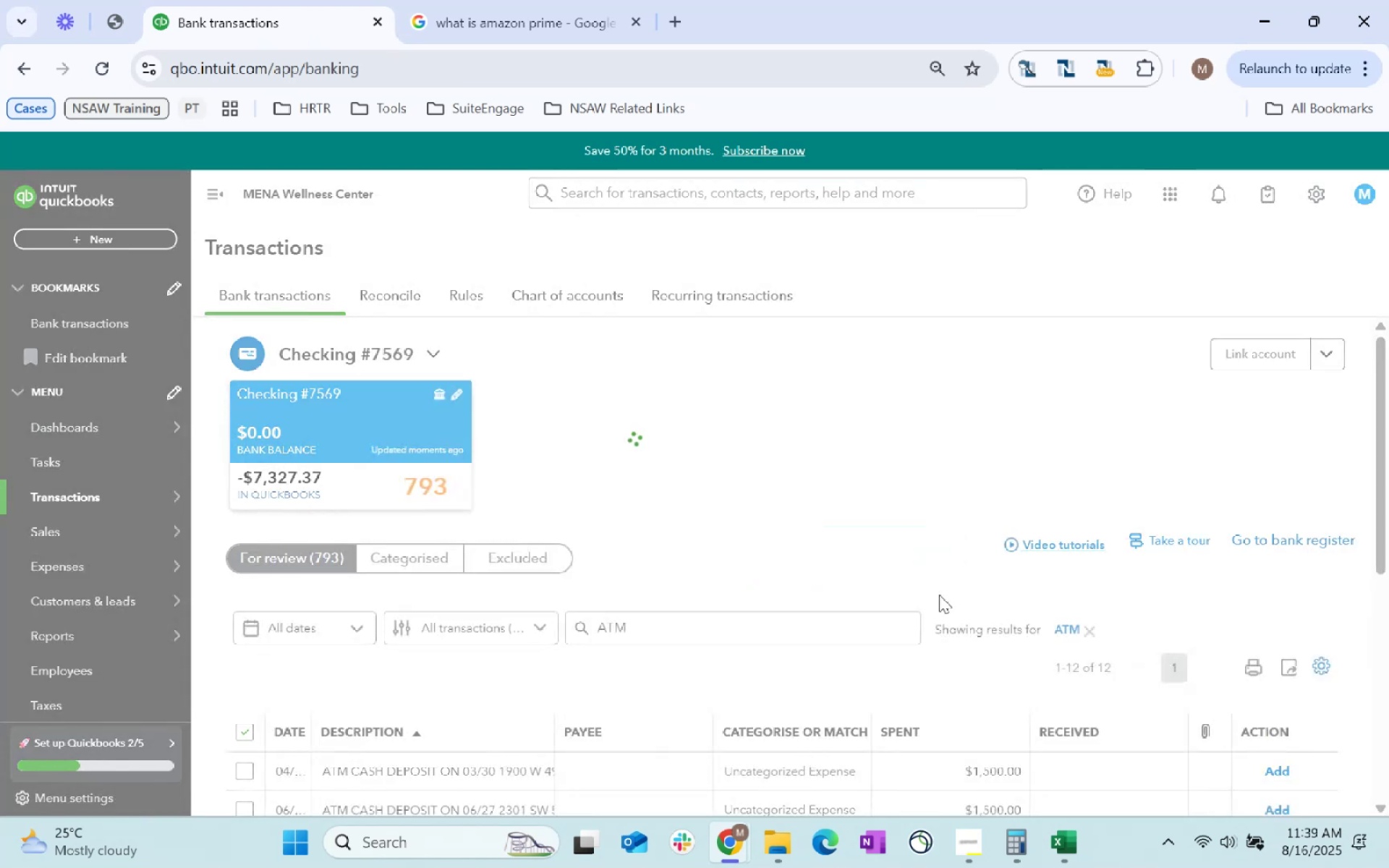 
scroll: coordinate [1031, 479], scroll_direction: down, amount: 36.0
 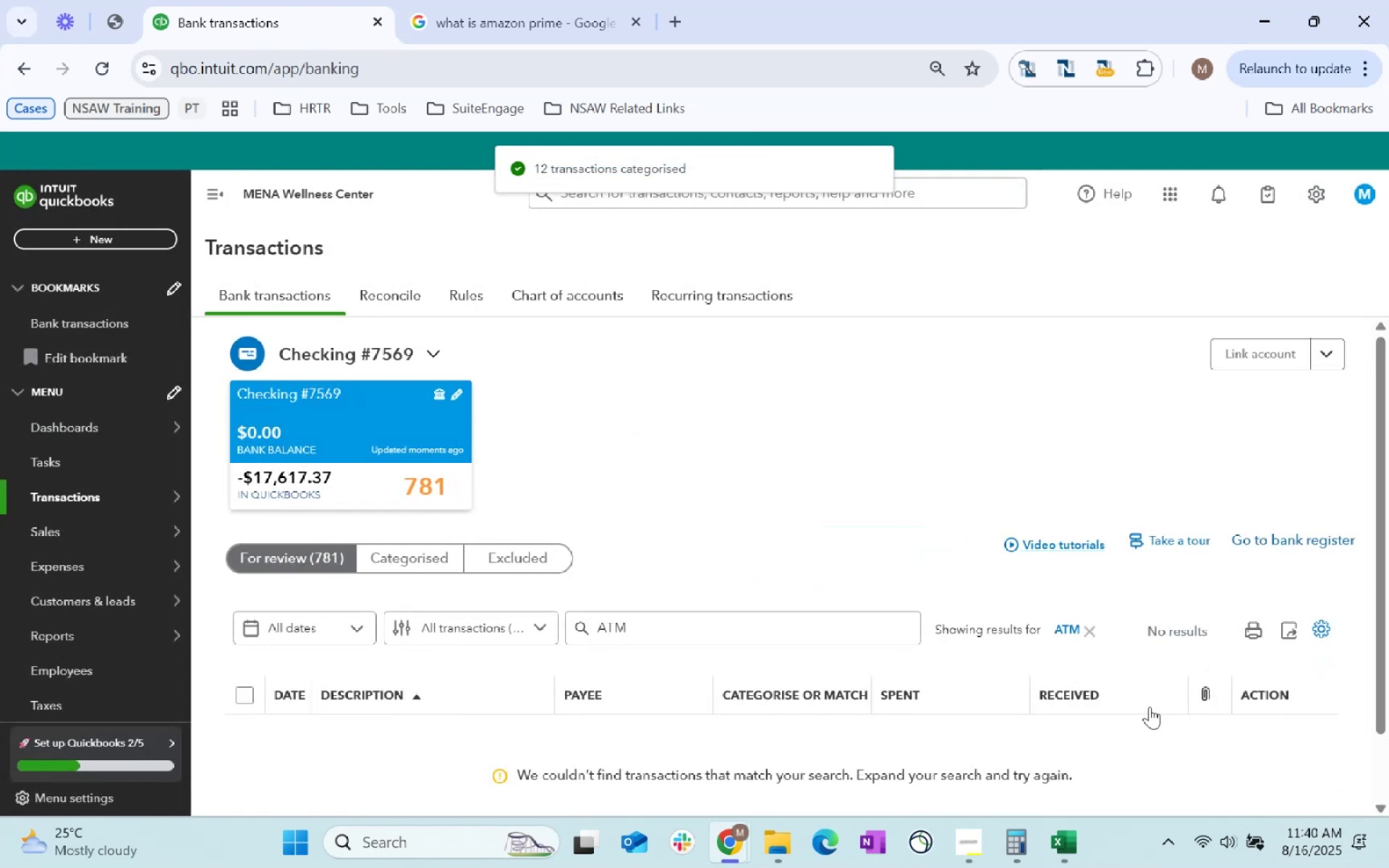 
left_click([1090, 634])
 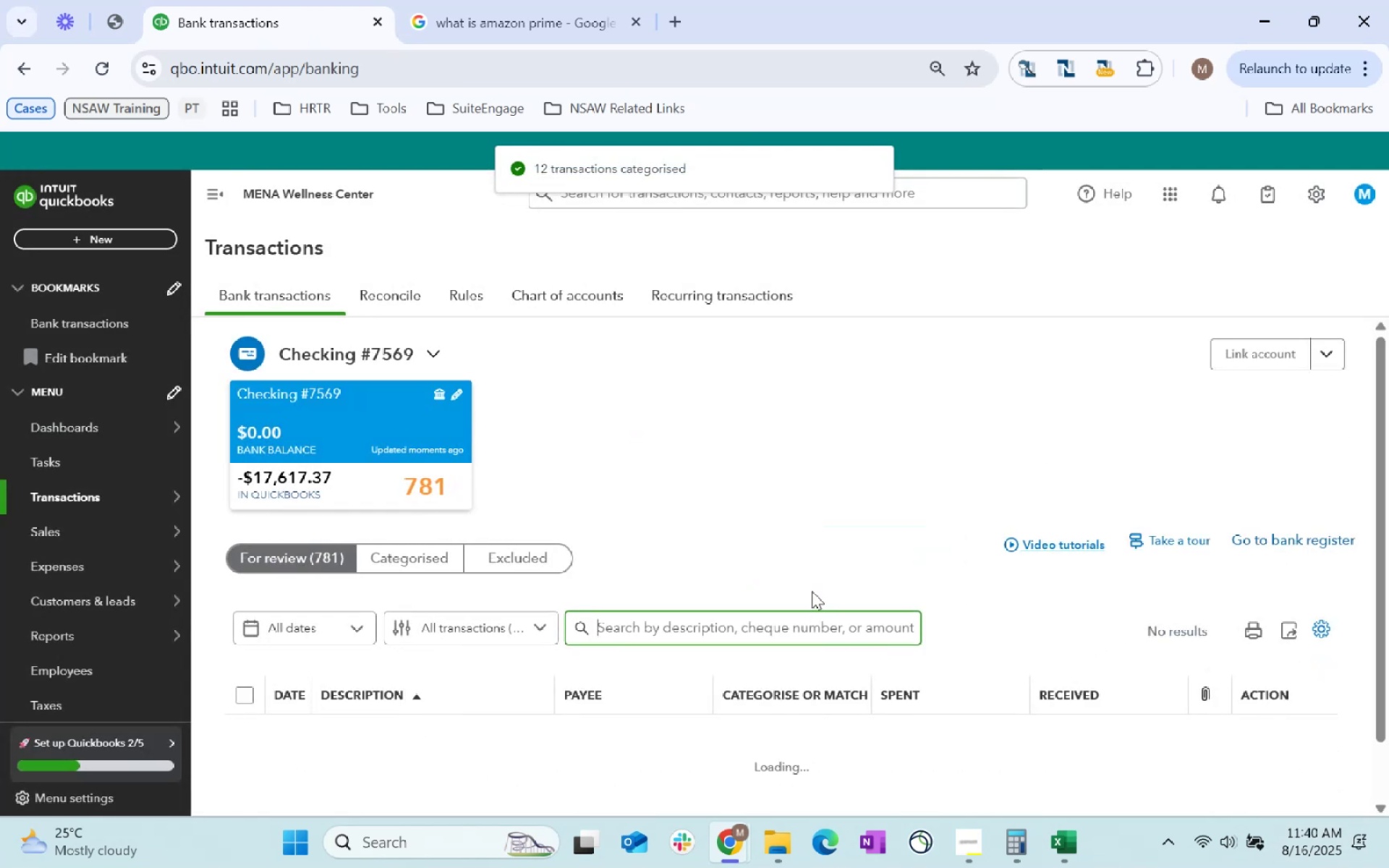 
scroll: coordinate [659, 567], scroll_direction: down, amount: 3.0
 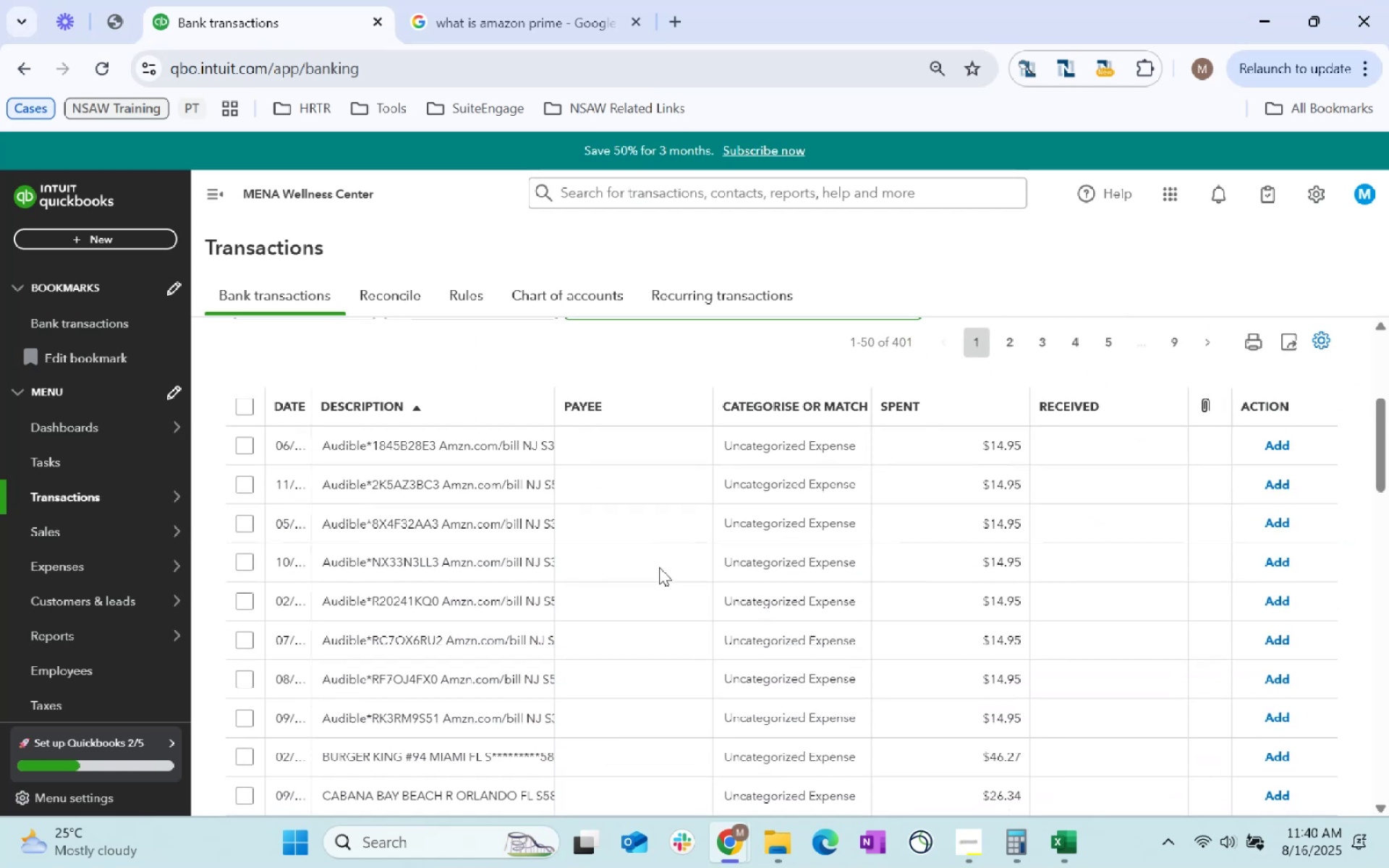 
scroll: coordinate [659, 567], scroll_direction: up, amount: 4.0
 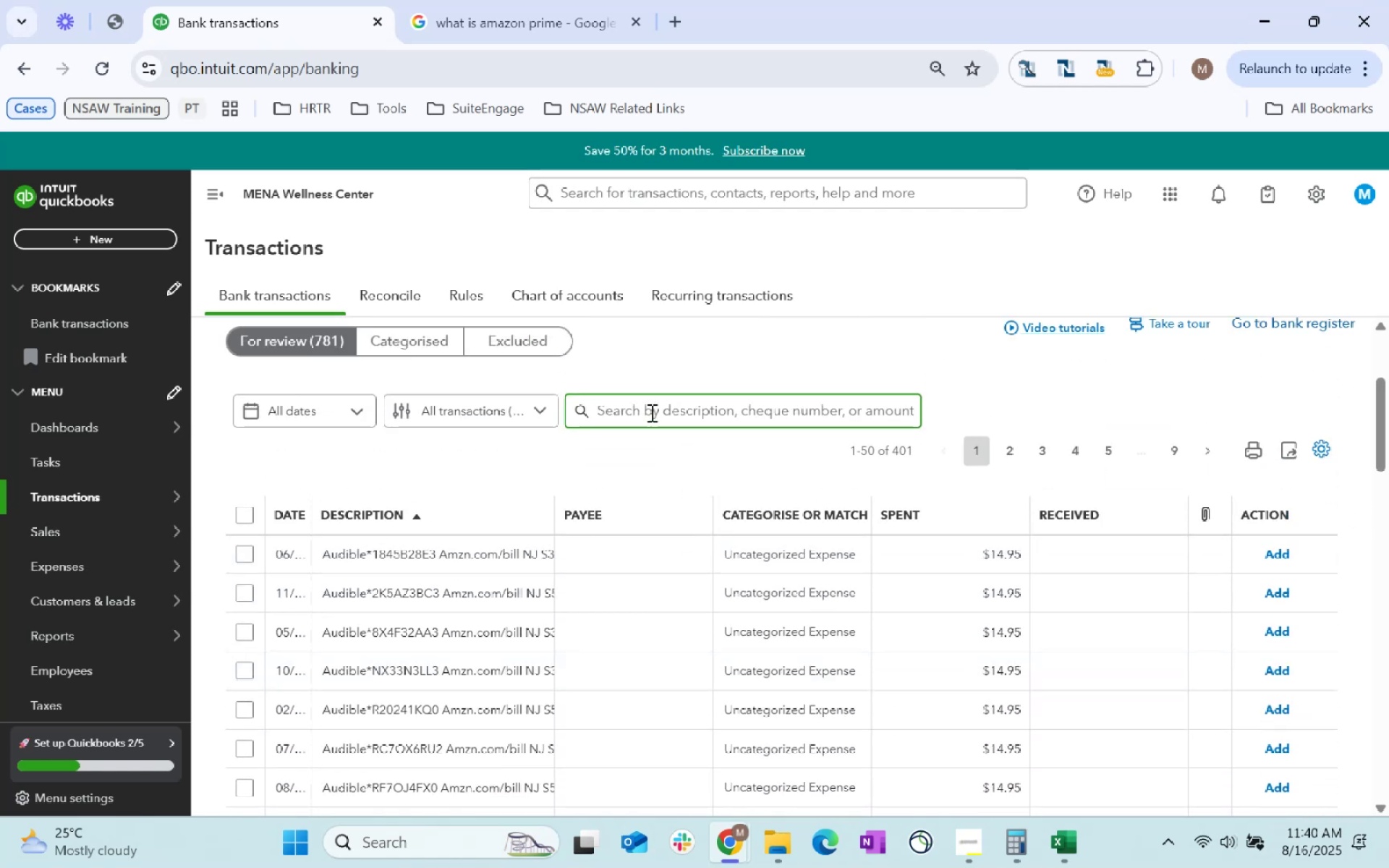 
type(Audible)
 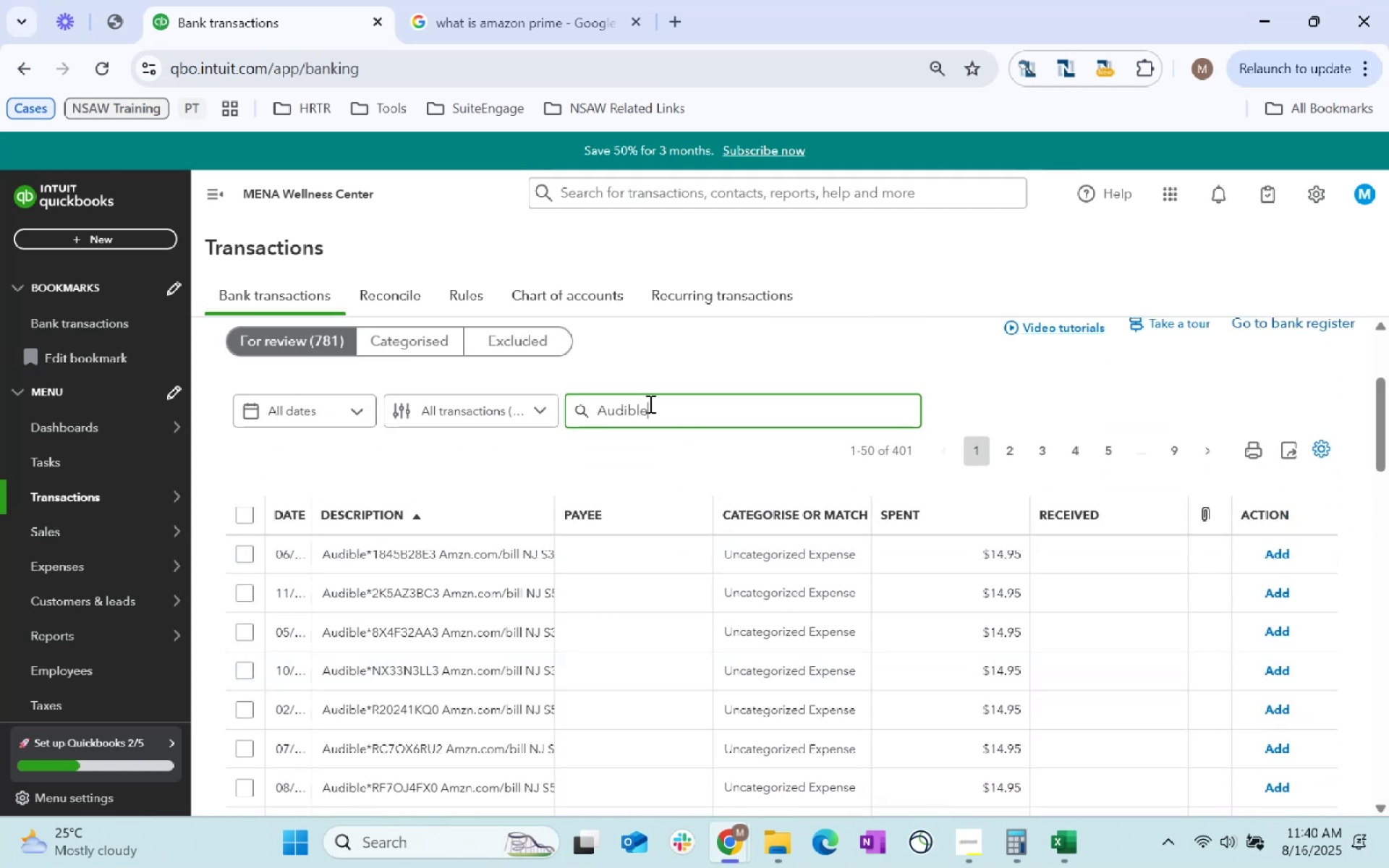 
scroll: coordinate [650, 404], scroll_direction: up, amount: 1.0
 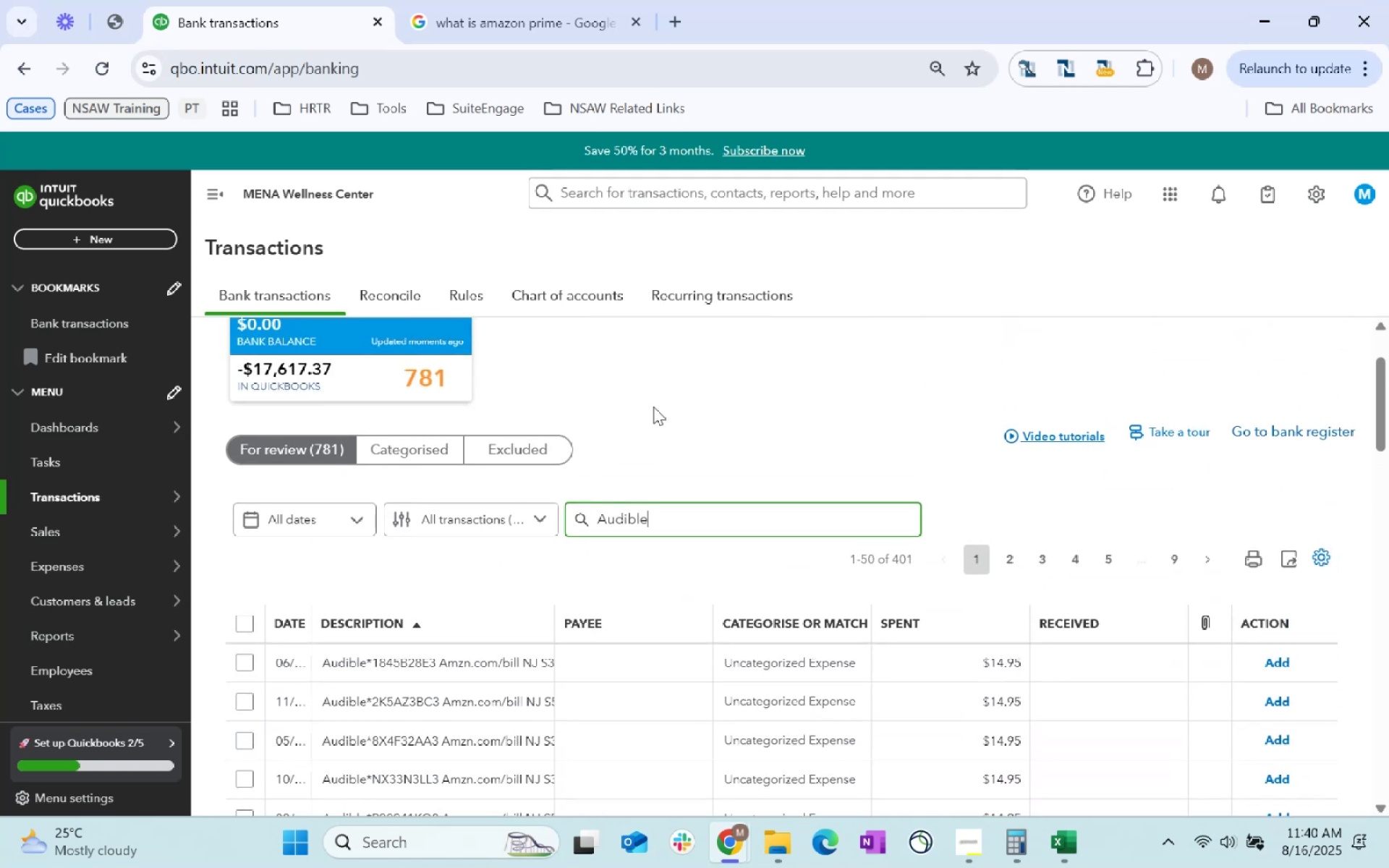 
key(Enter)
 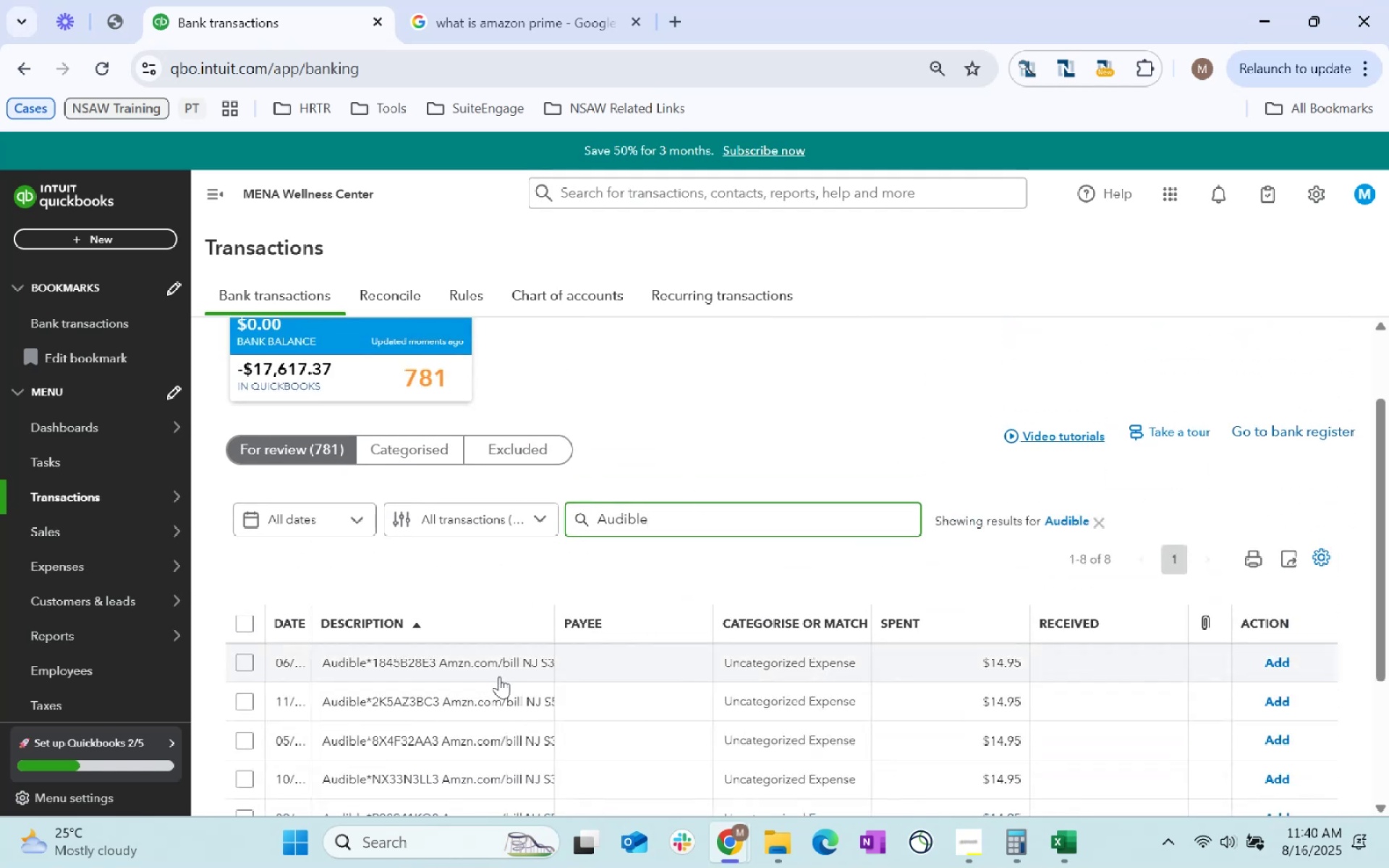 
double_click([485, 658])
 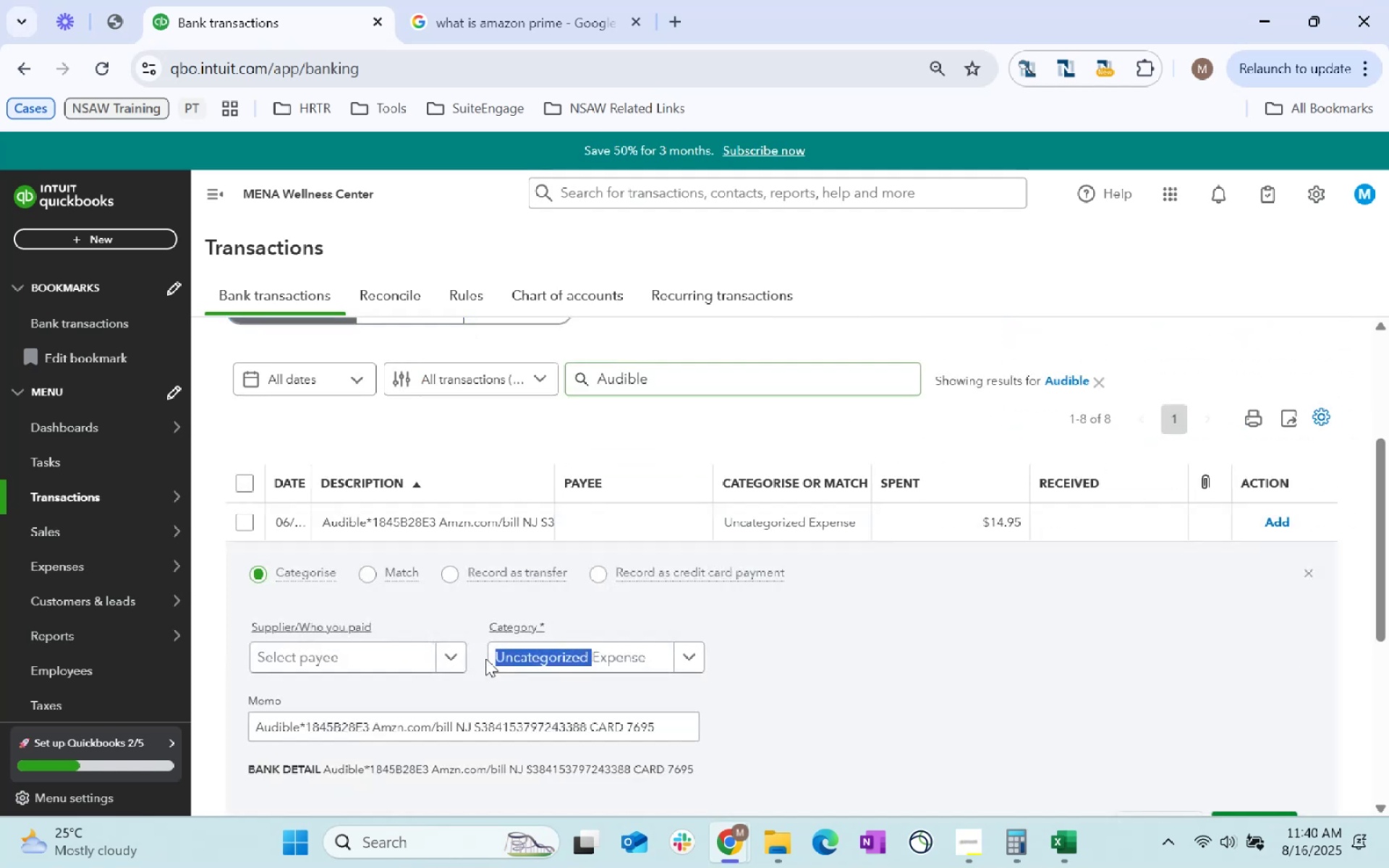 
triple_click([485, 658])
 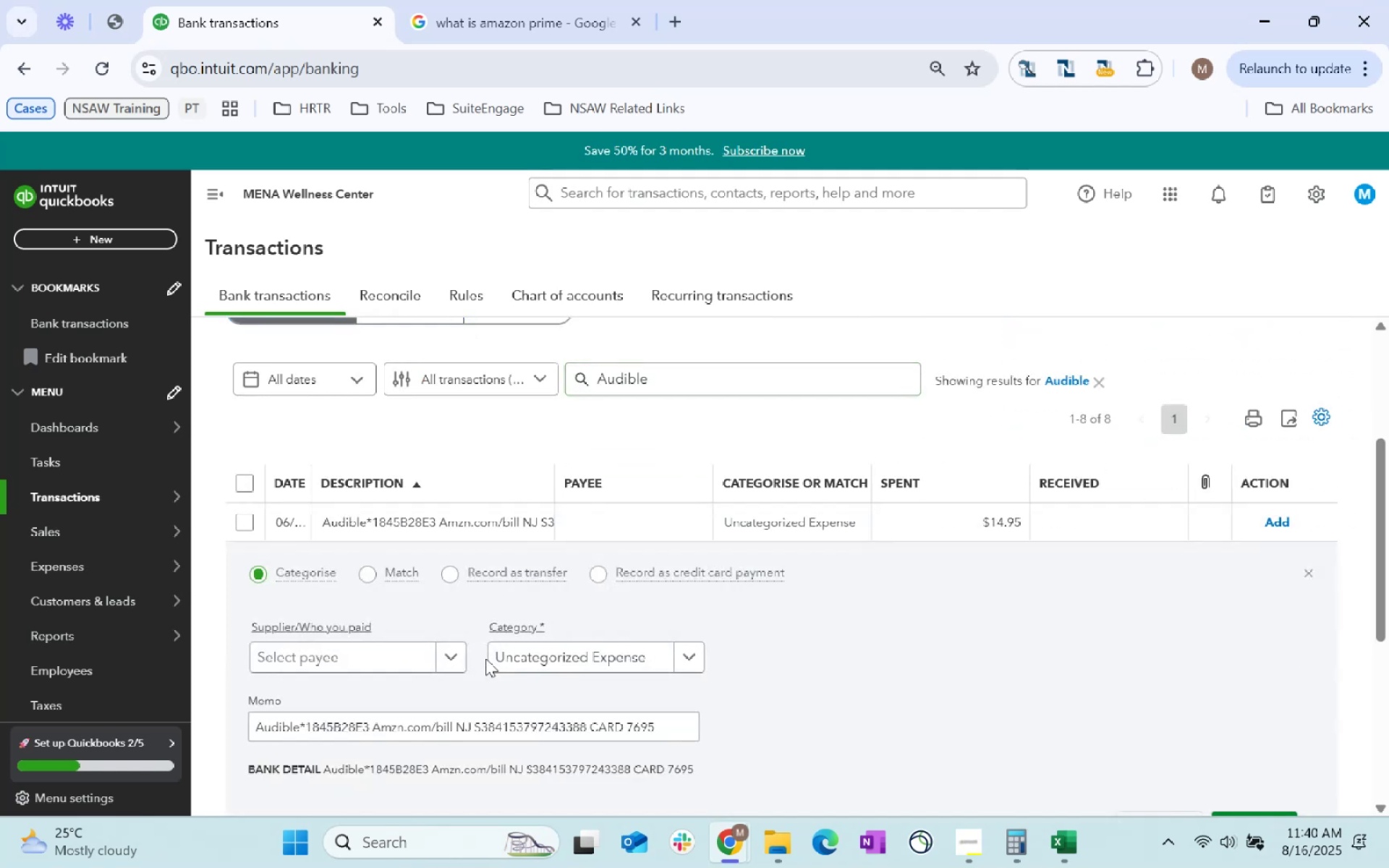 
hold_key(key=ControlLeft, duration=0.4)
 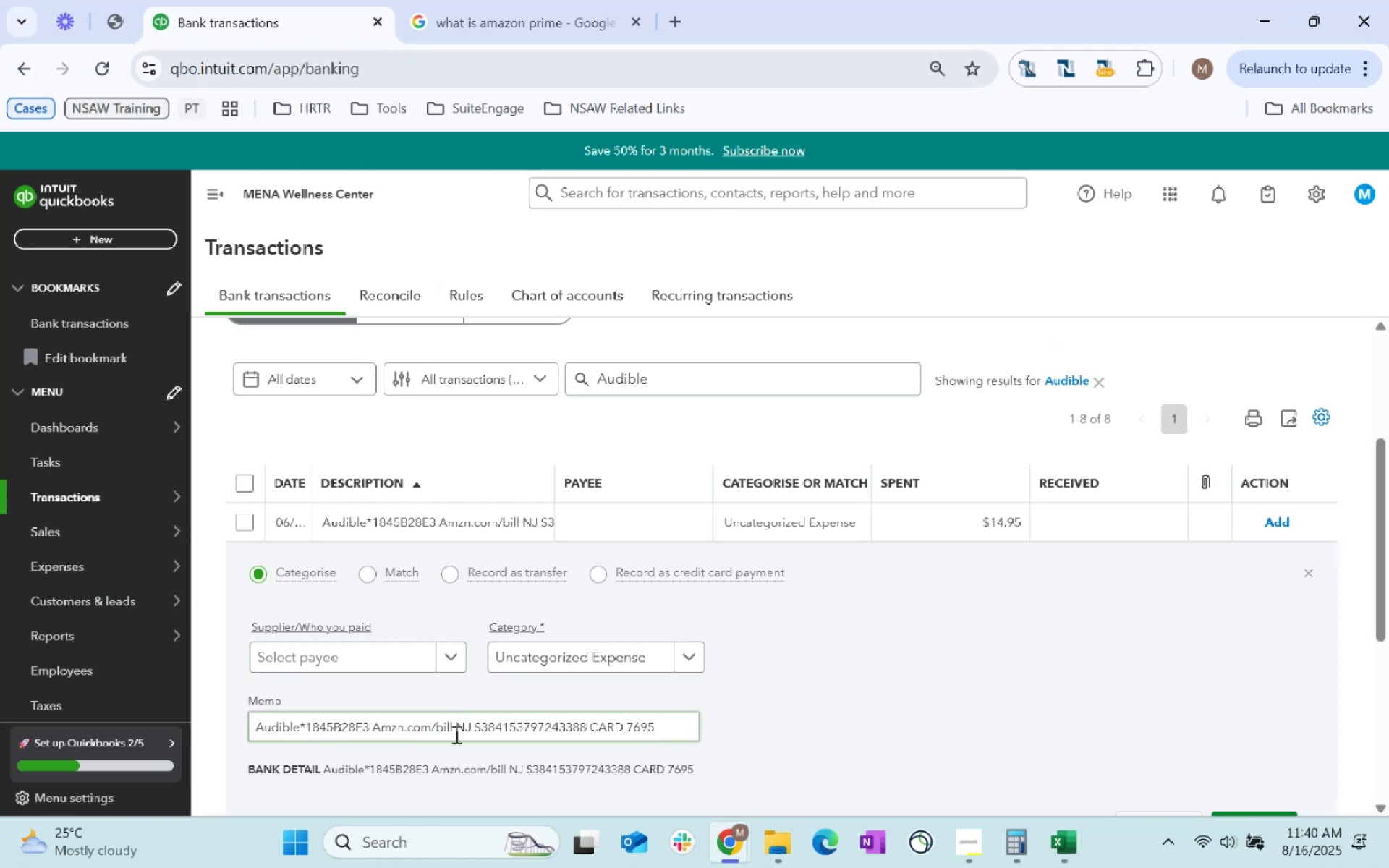 
double_click([455, 734])
 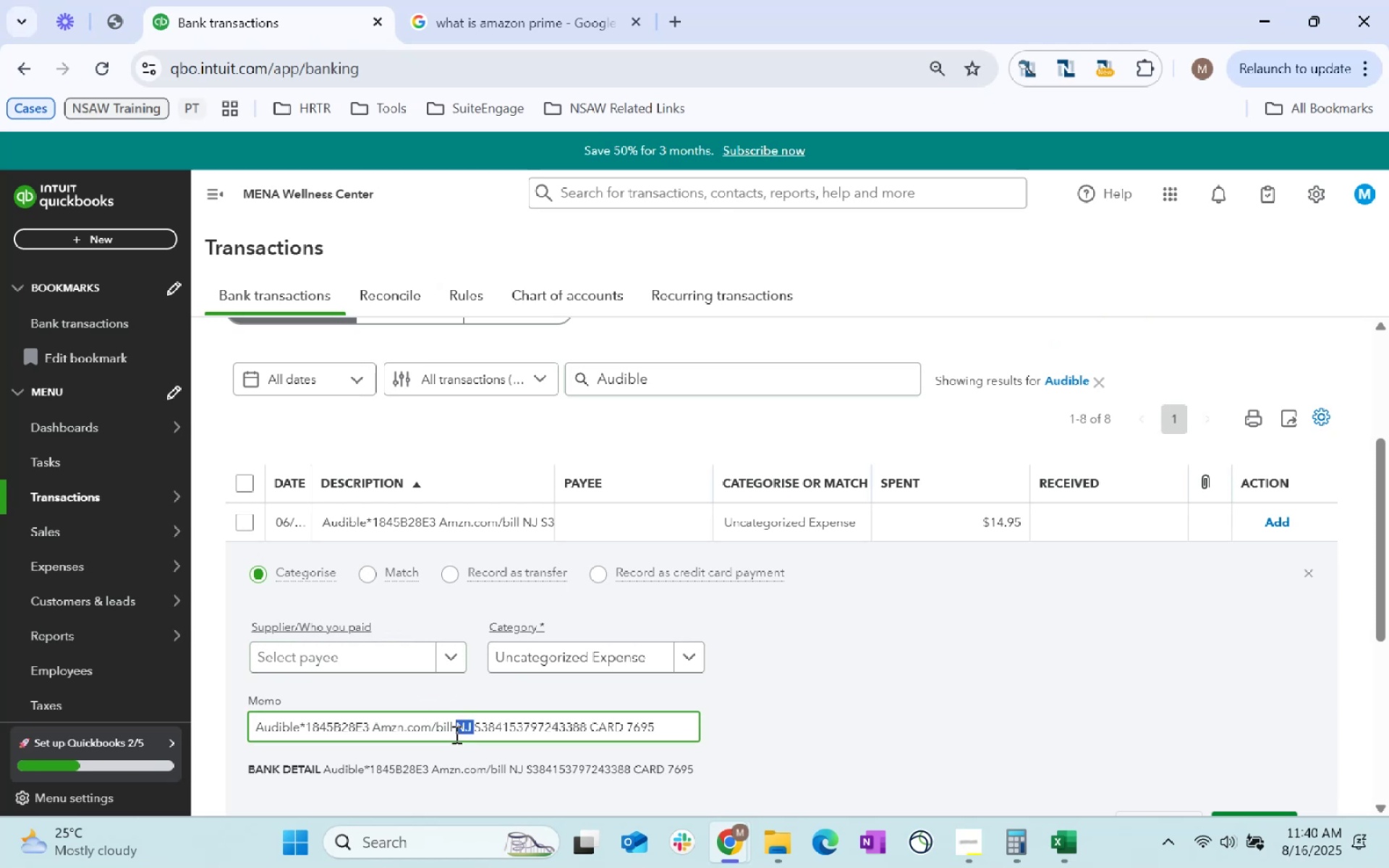 
triple_click([455, 734])
 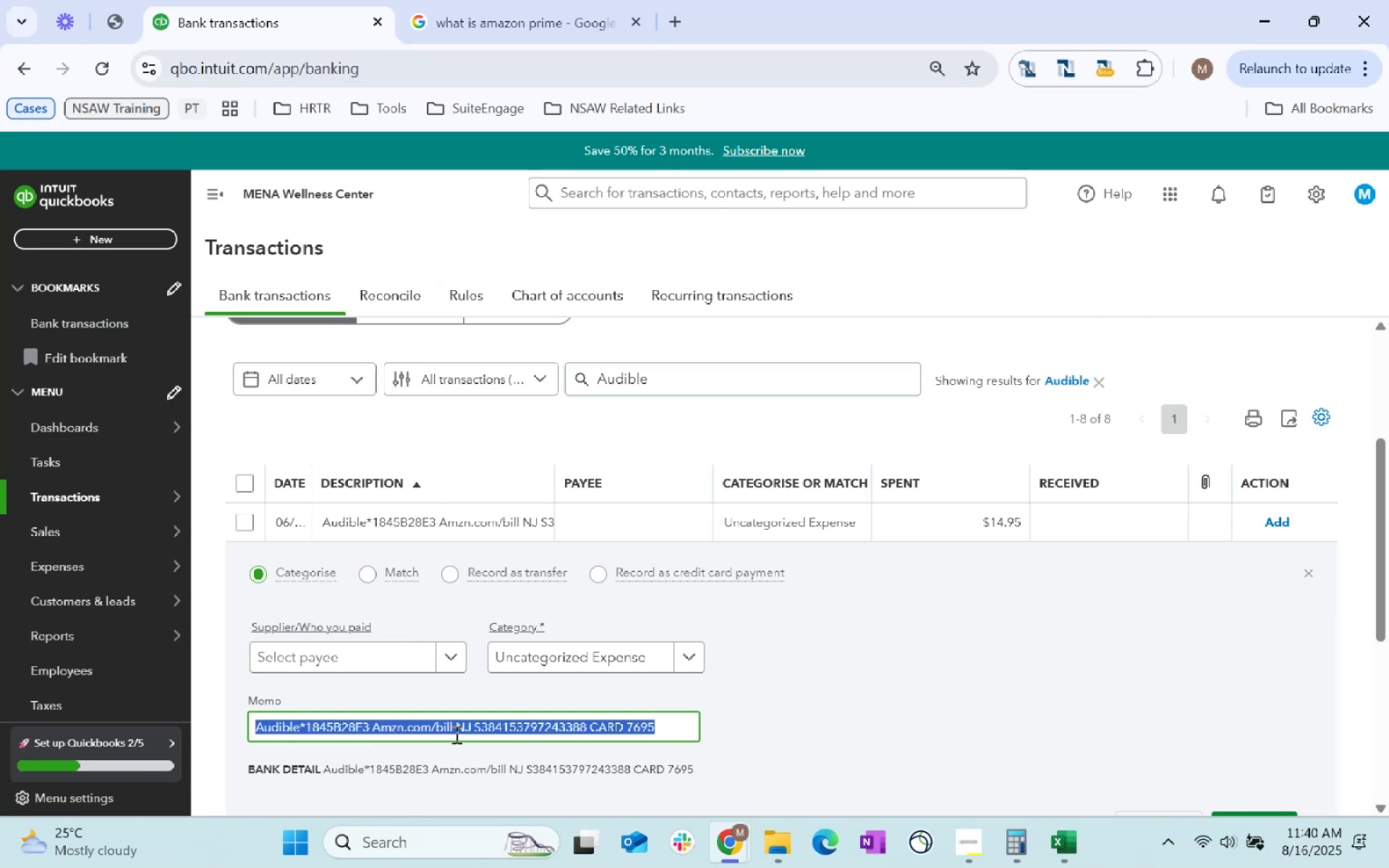 
key(Control+C)
 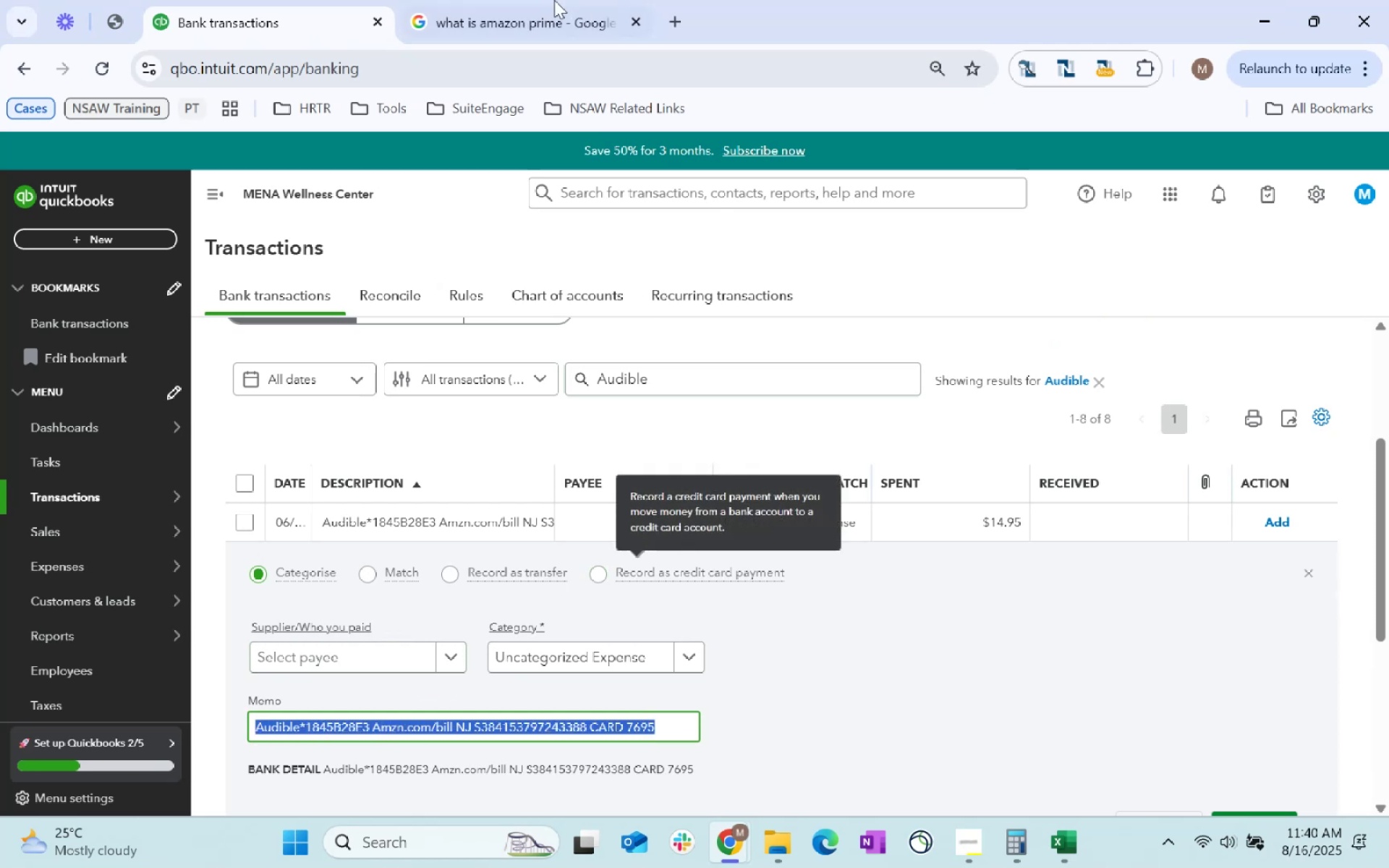 
key(Control+C)
 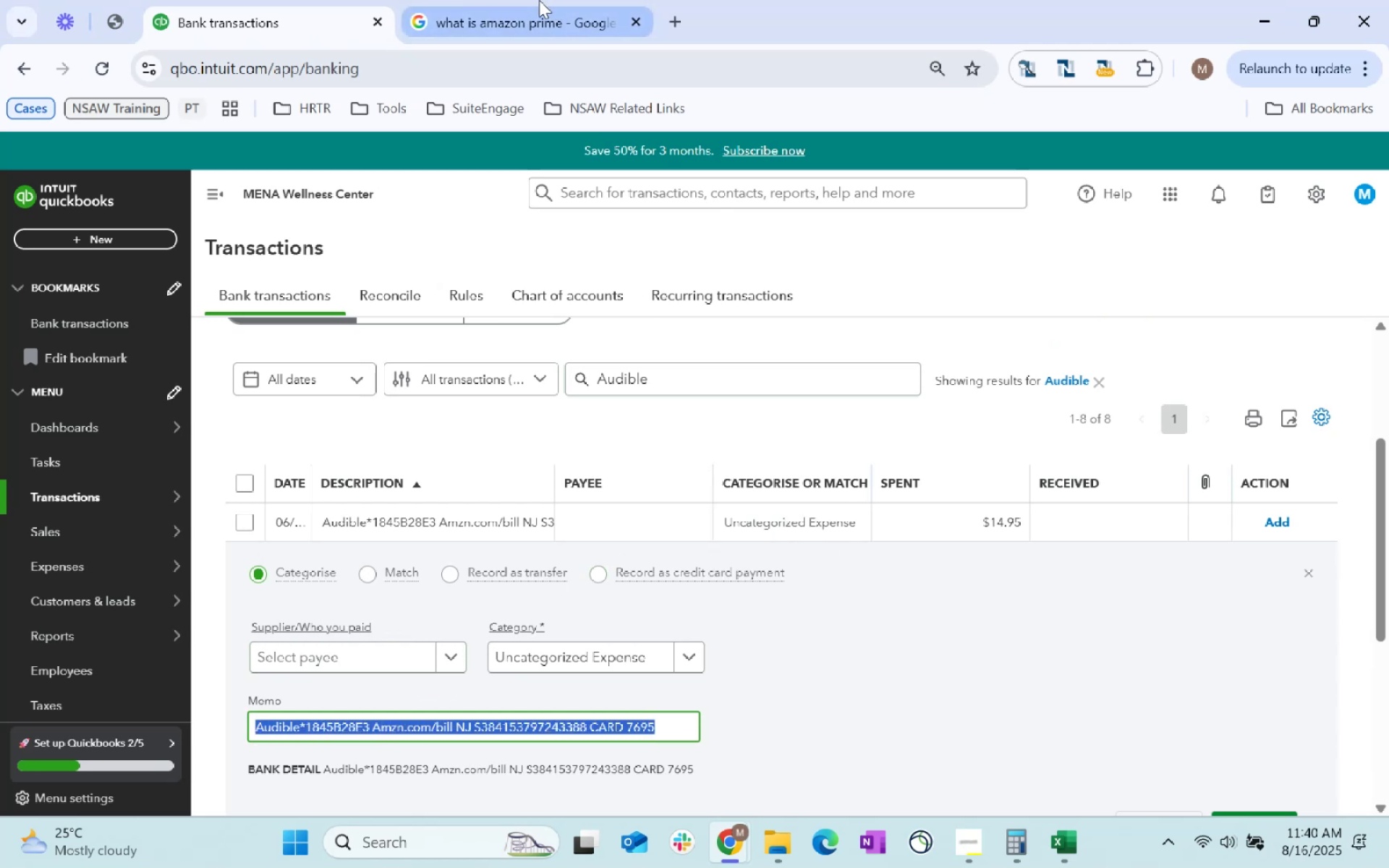 
left_click([539, 0])
 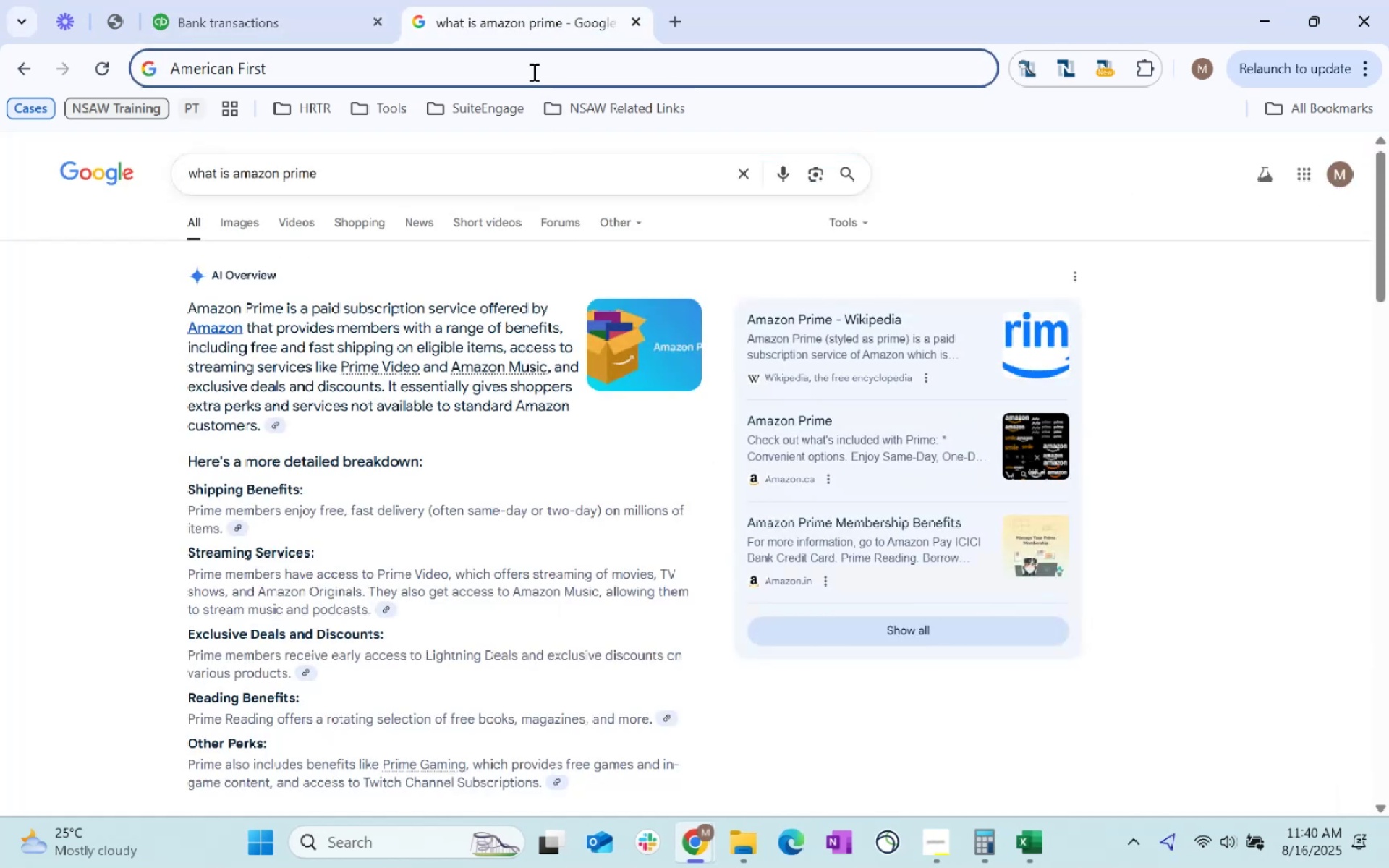 
double_click([531, 72])
 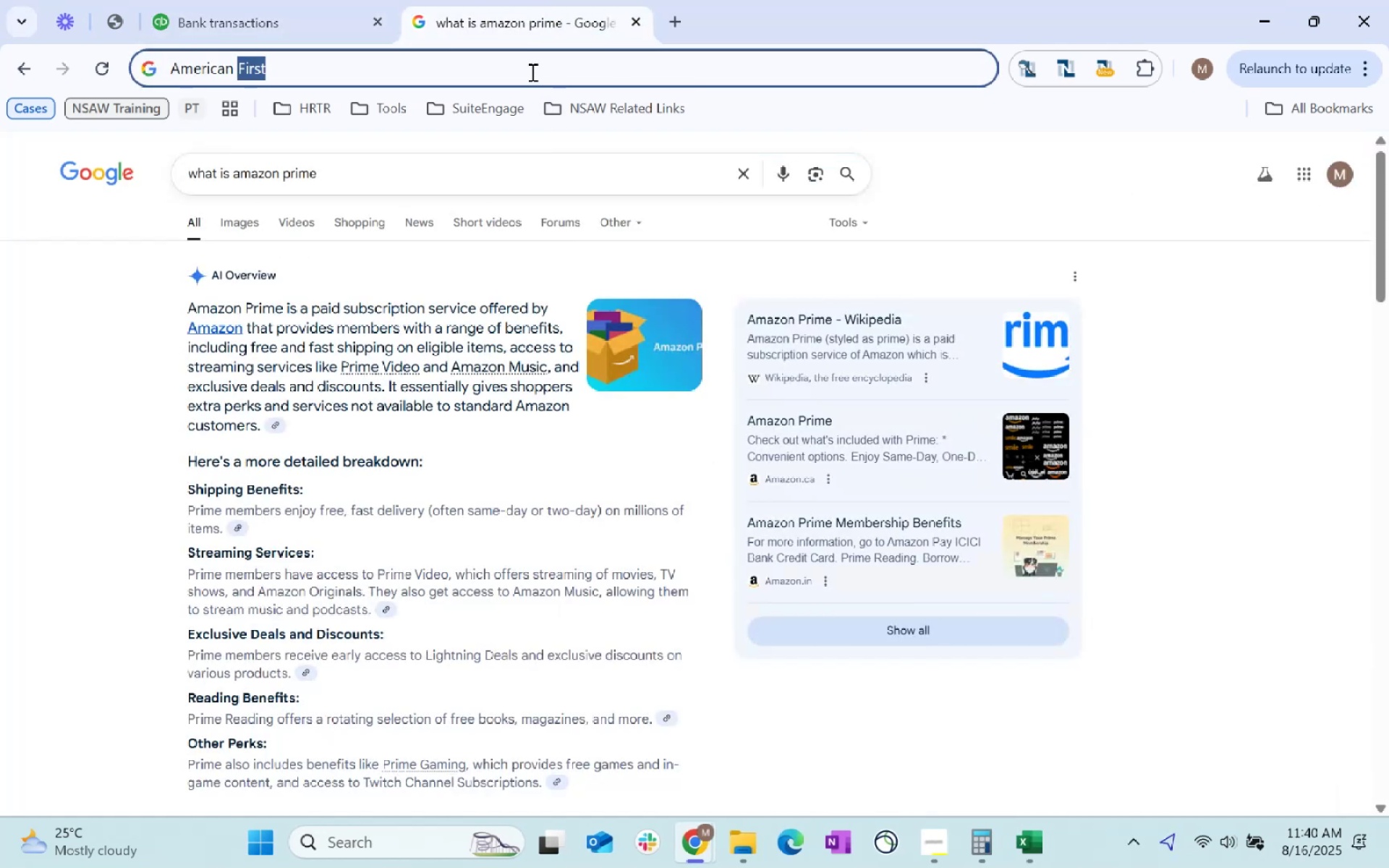 
triple_click([531, 72])
 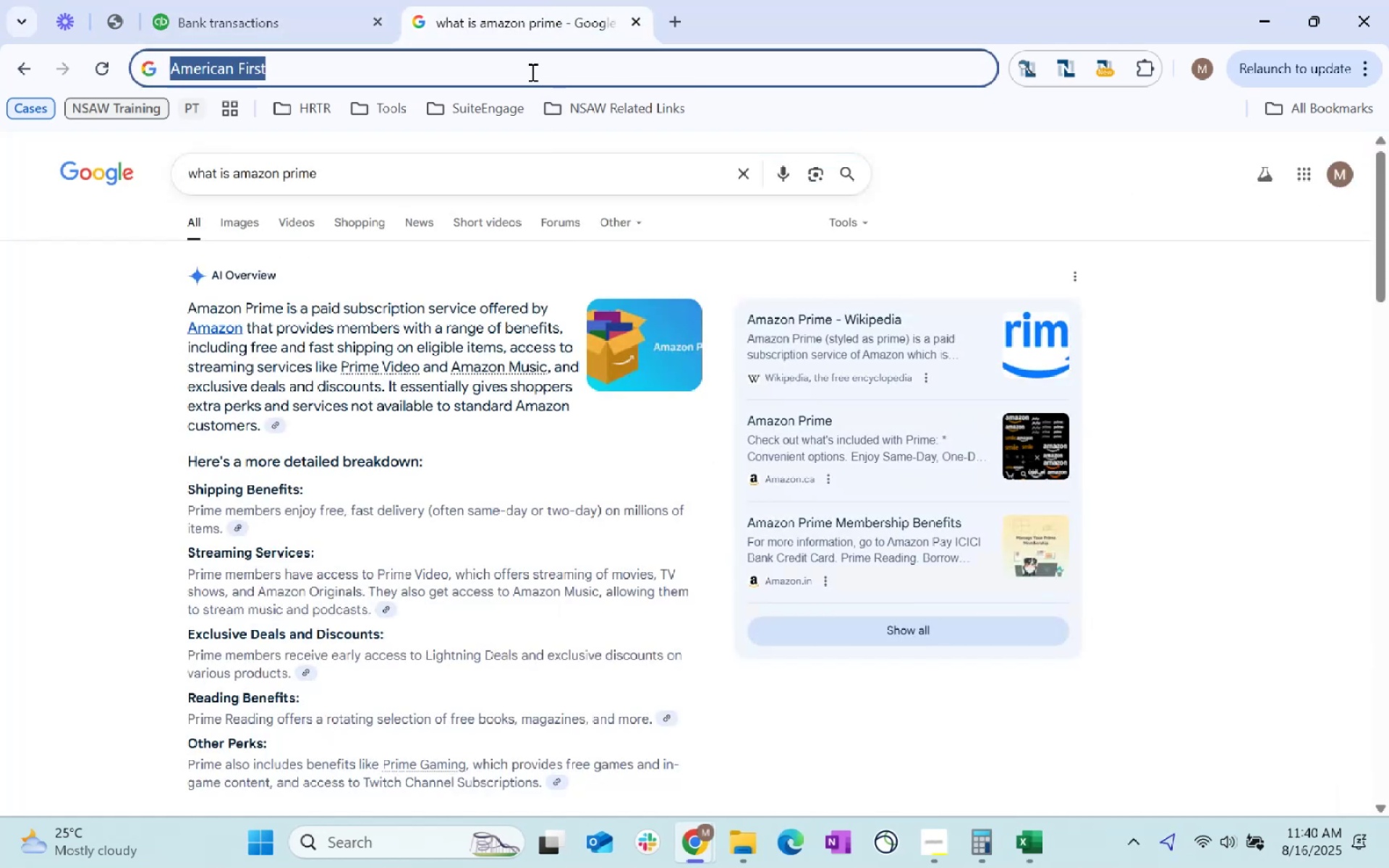 
key(Control+ControlLeft)
 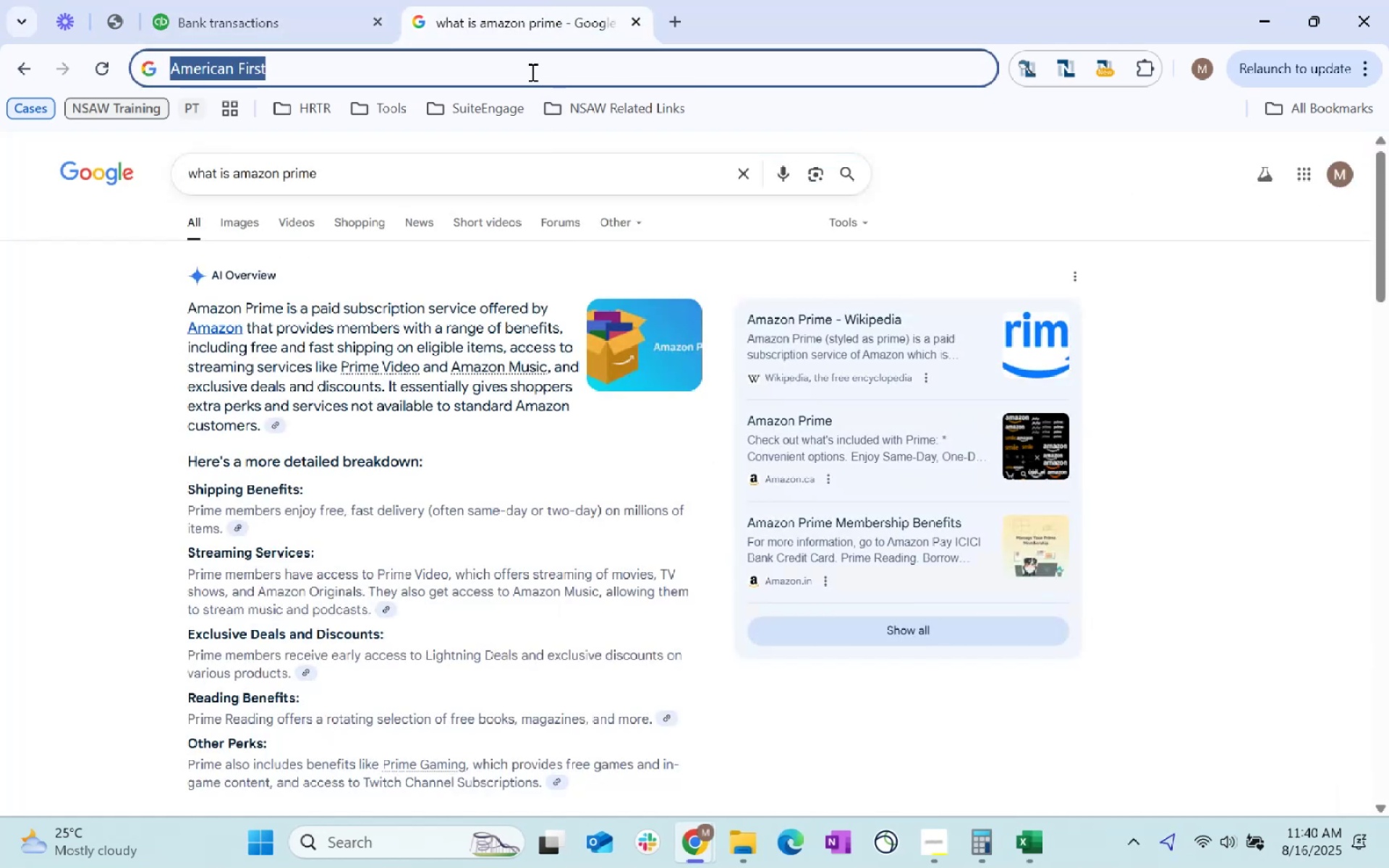 
key(Control+V)
 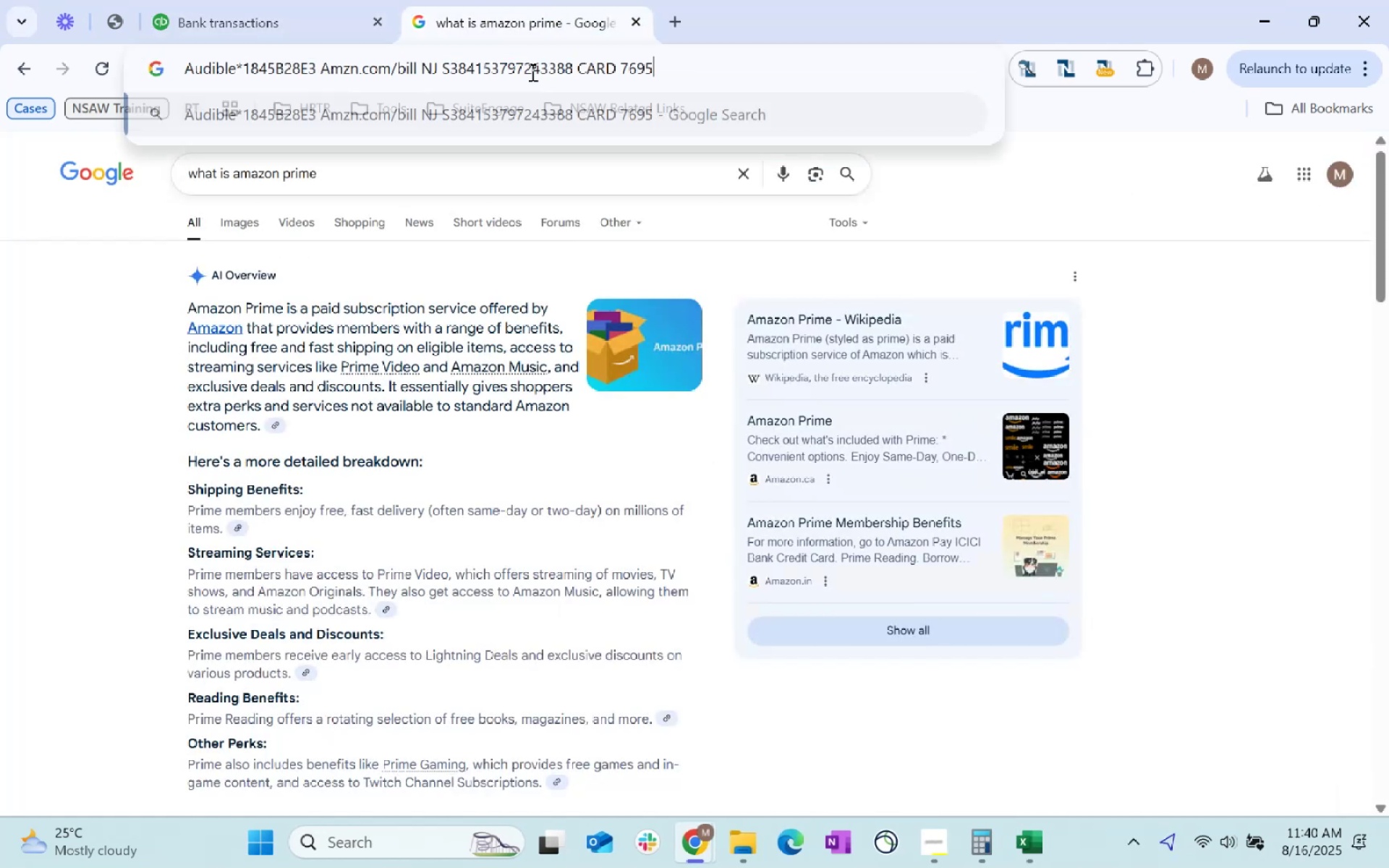 
key(Enter)
 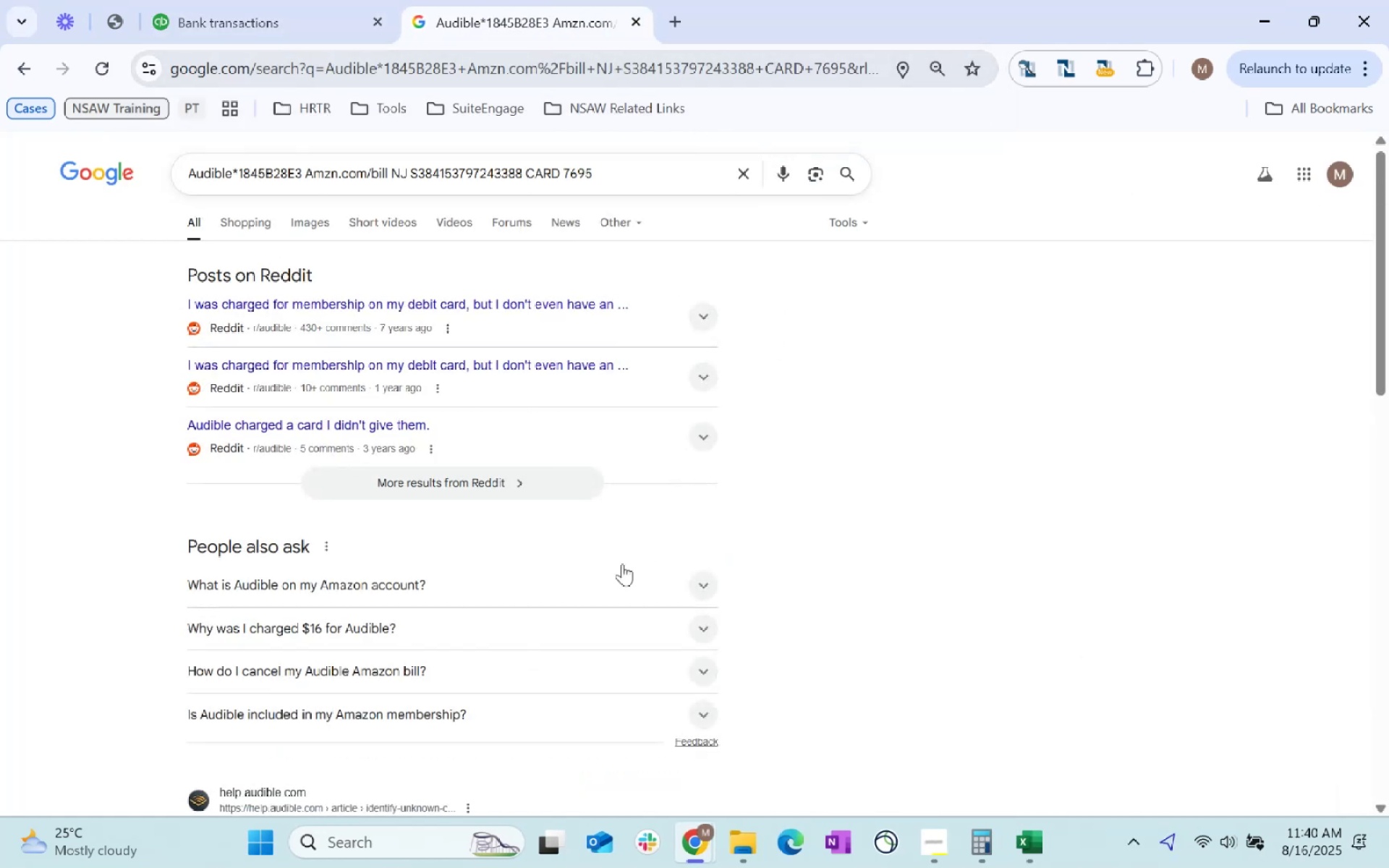 
left_click([622, 572])
 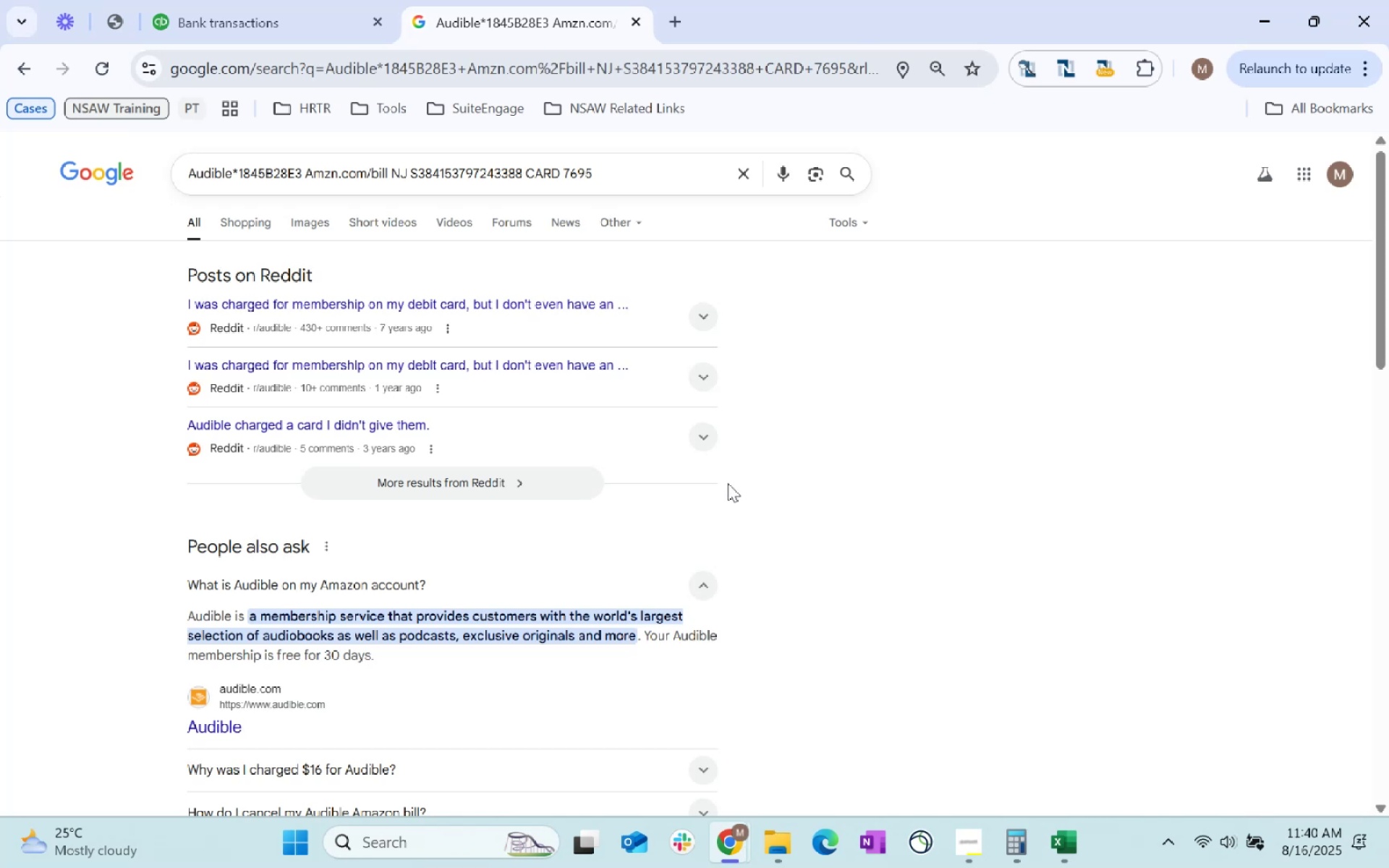 
left_click([241, 0])
 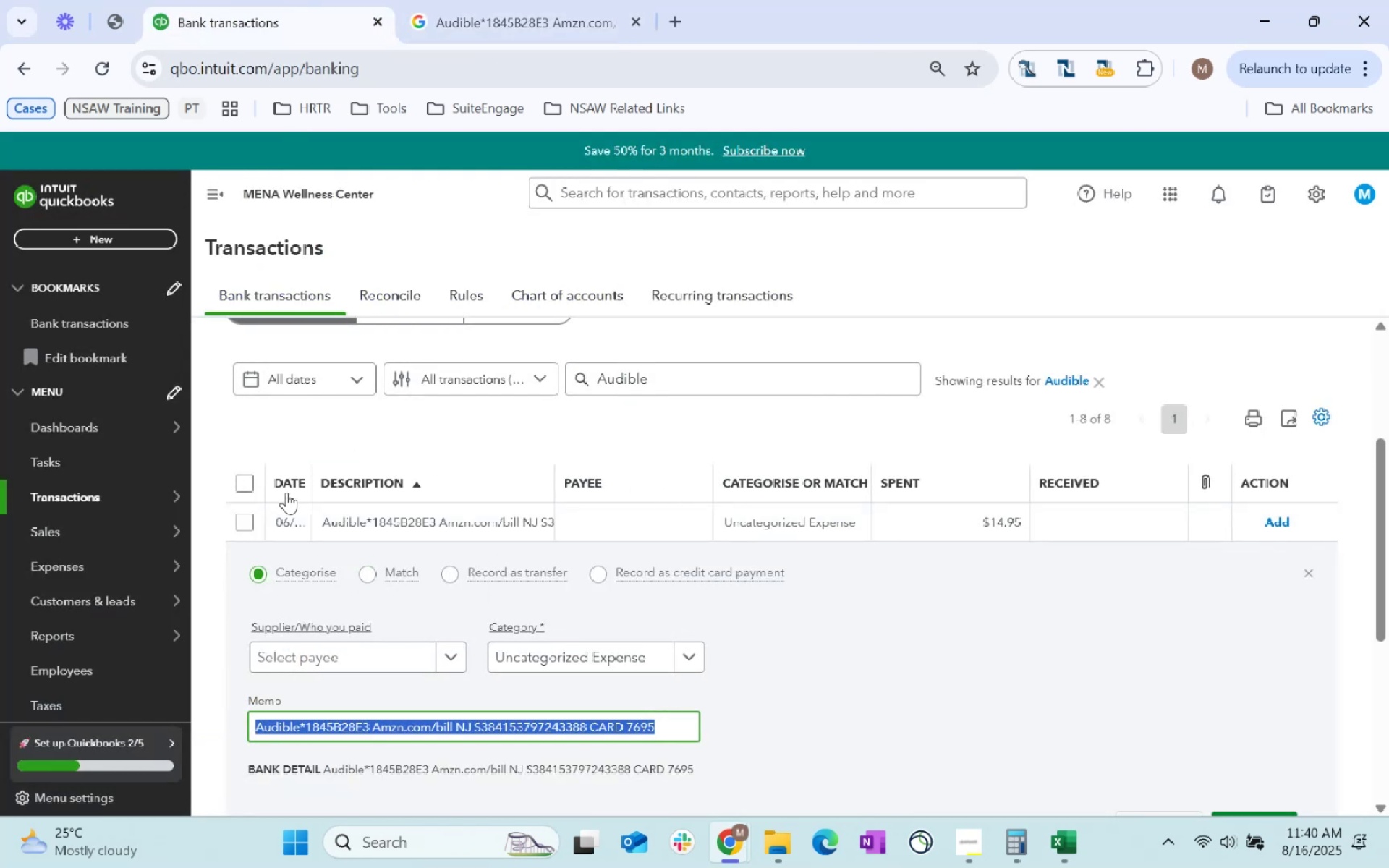 
left_click([252, 488])
 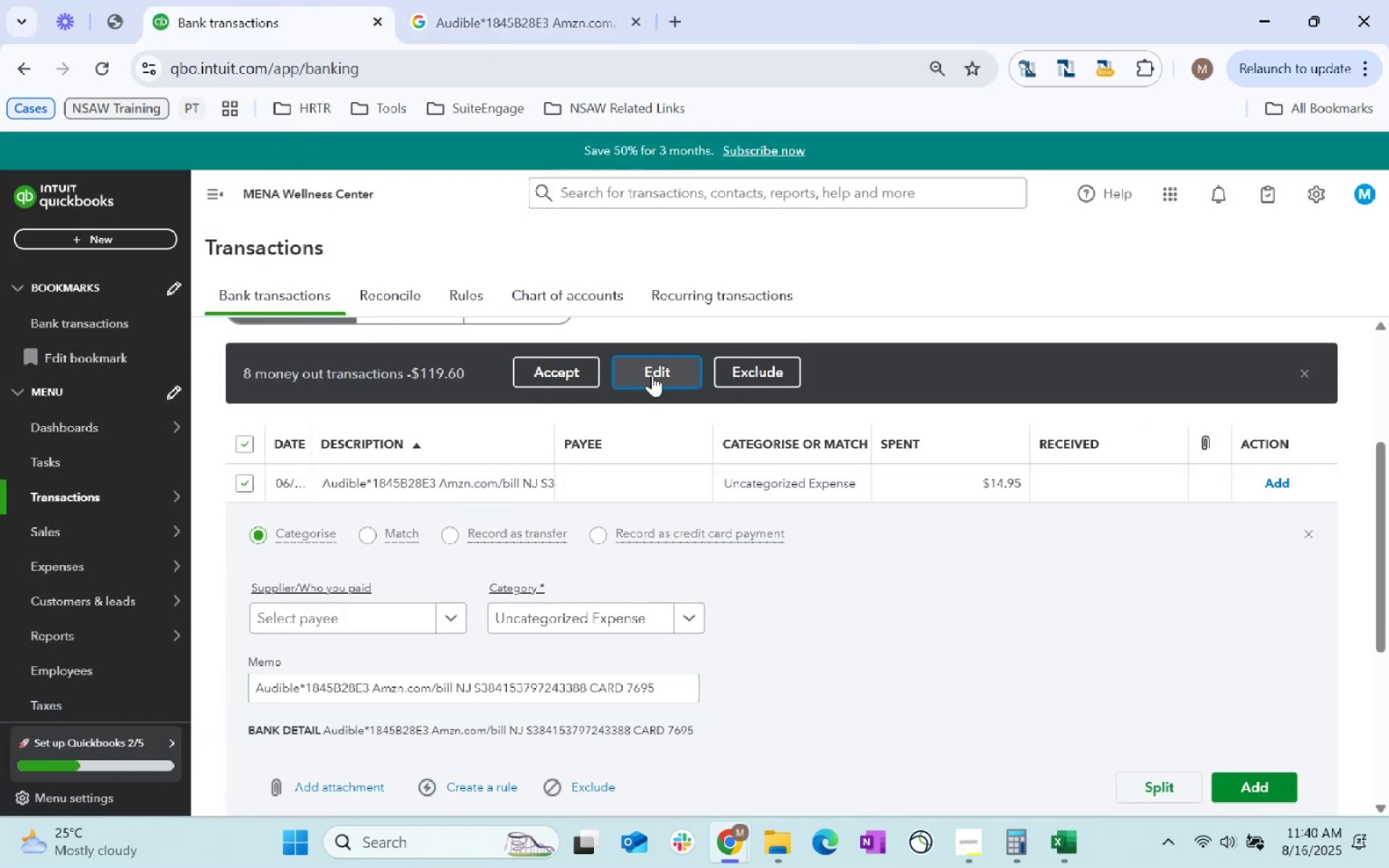 
left_click([540, 511])
 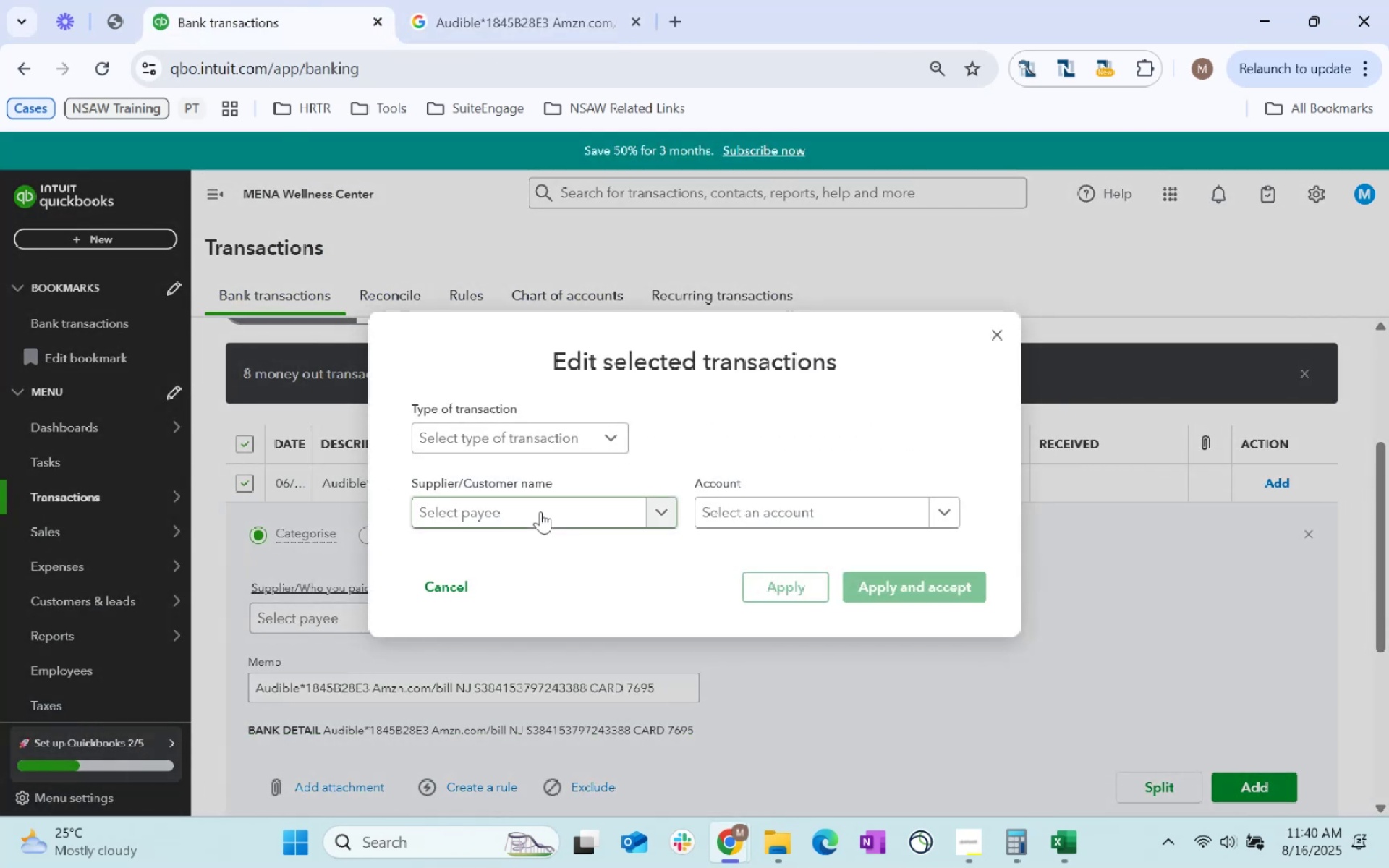 
type(Audible)
 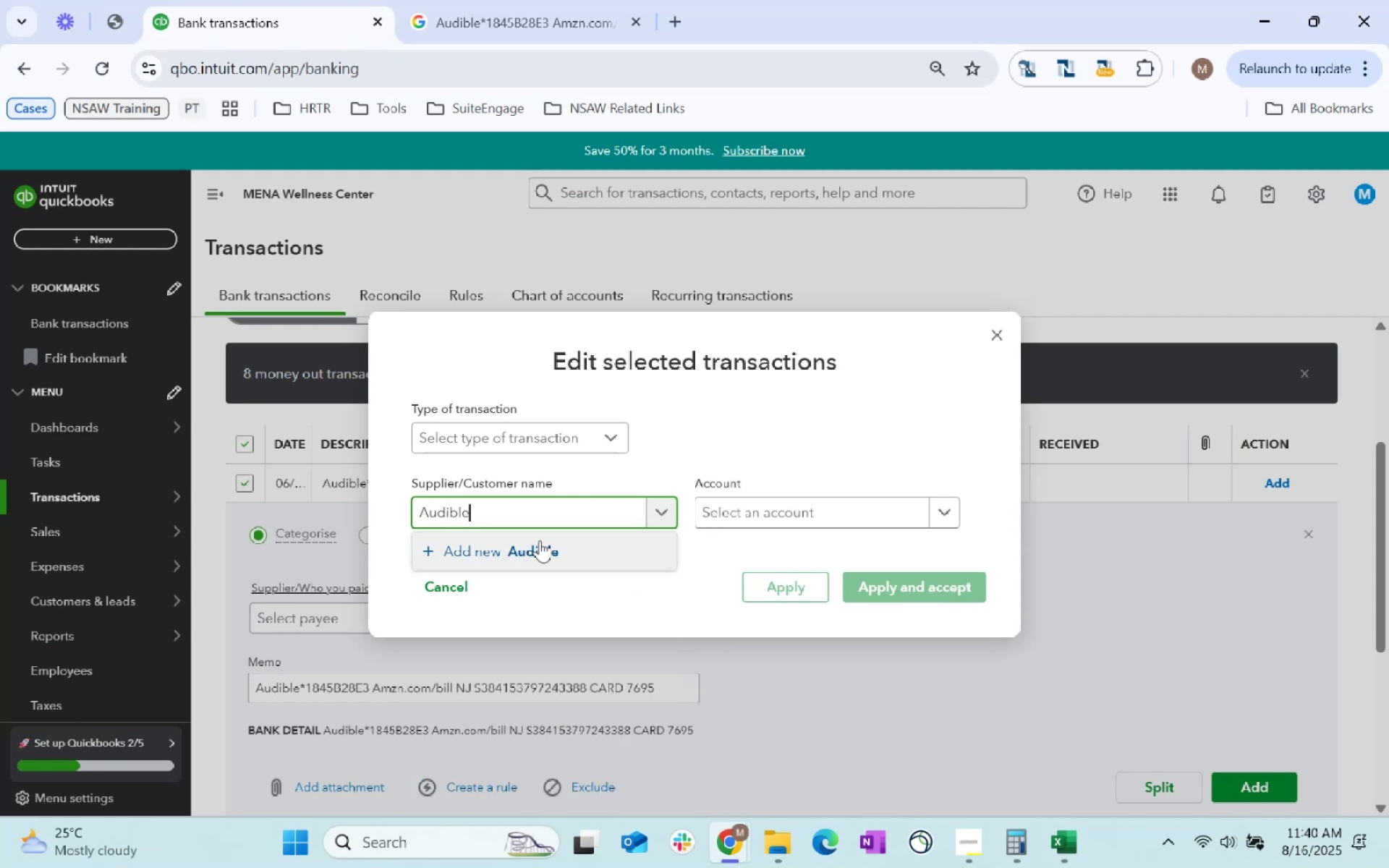 
left_click([540, 540])
 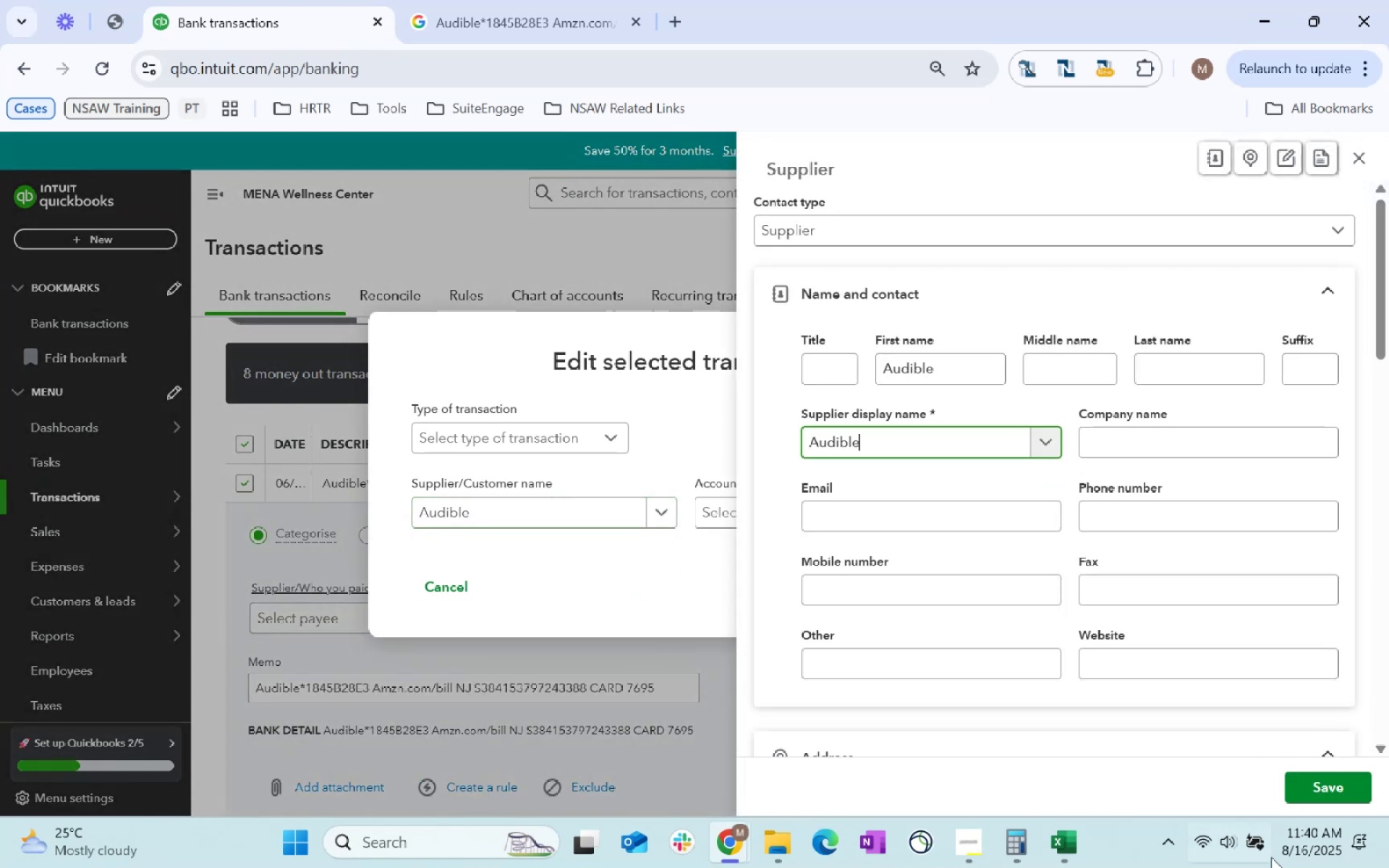 
left_click([1347, 786])
 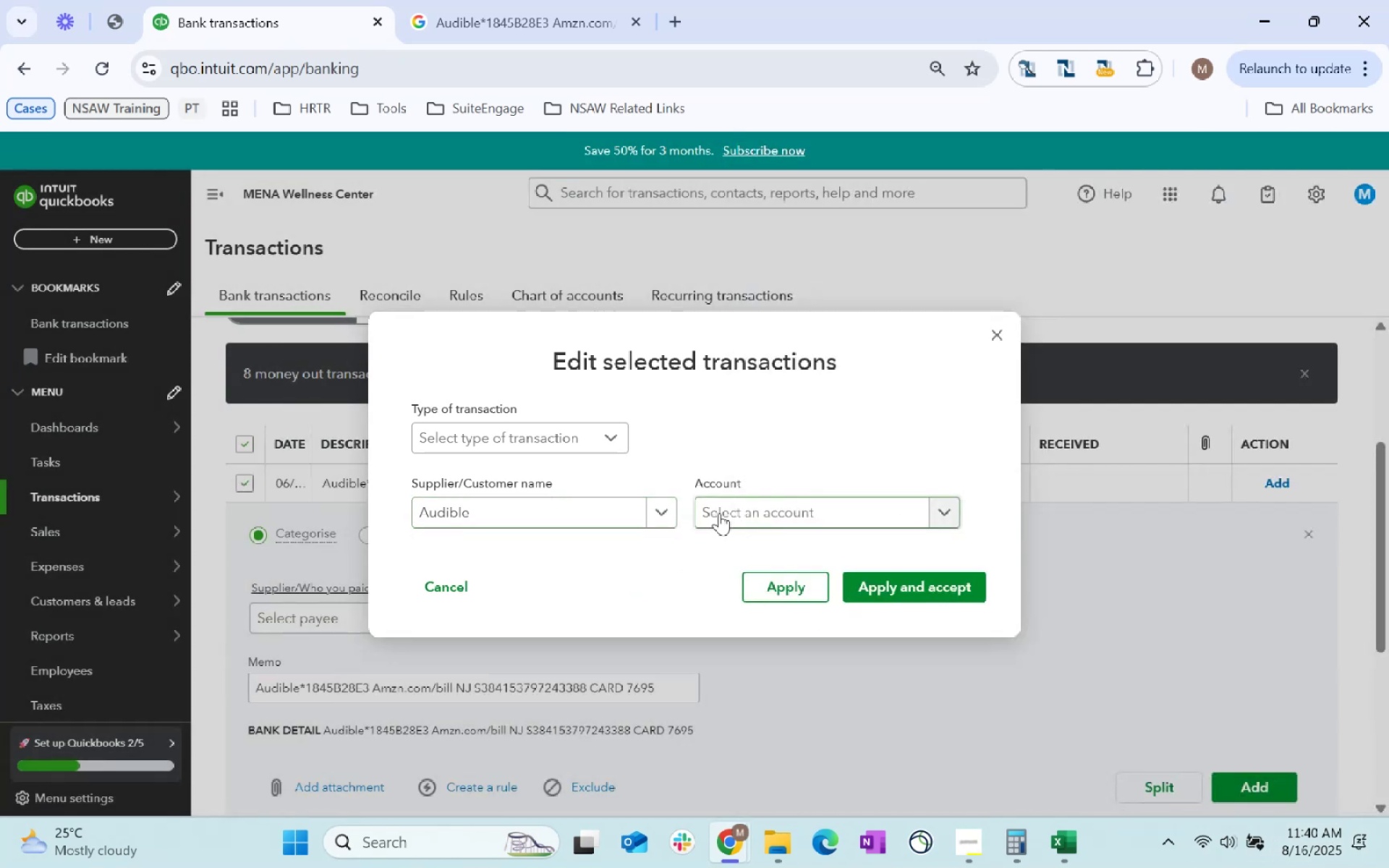 
left_click([728, 511])
 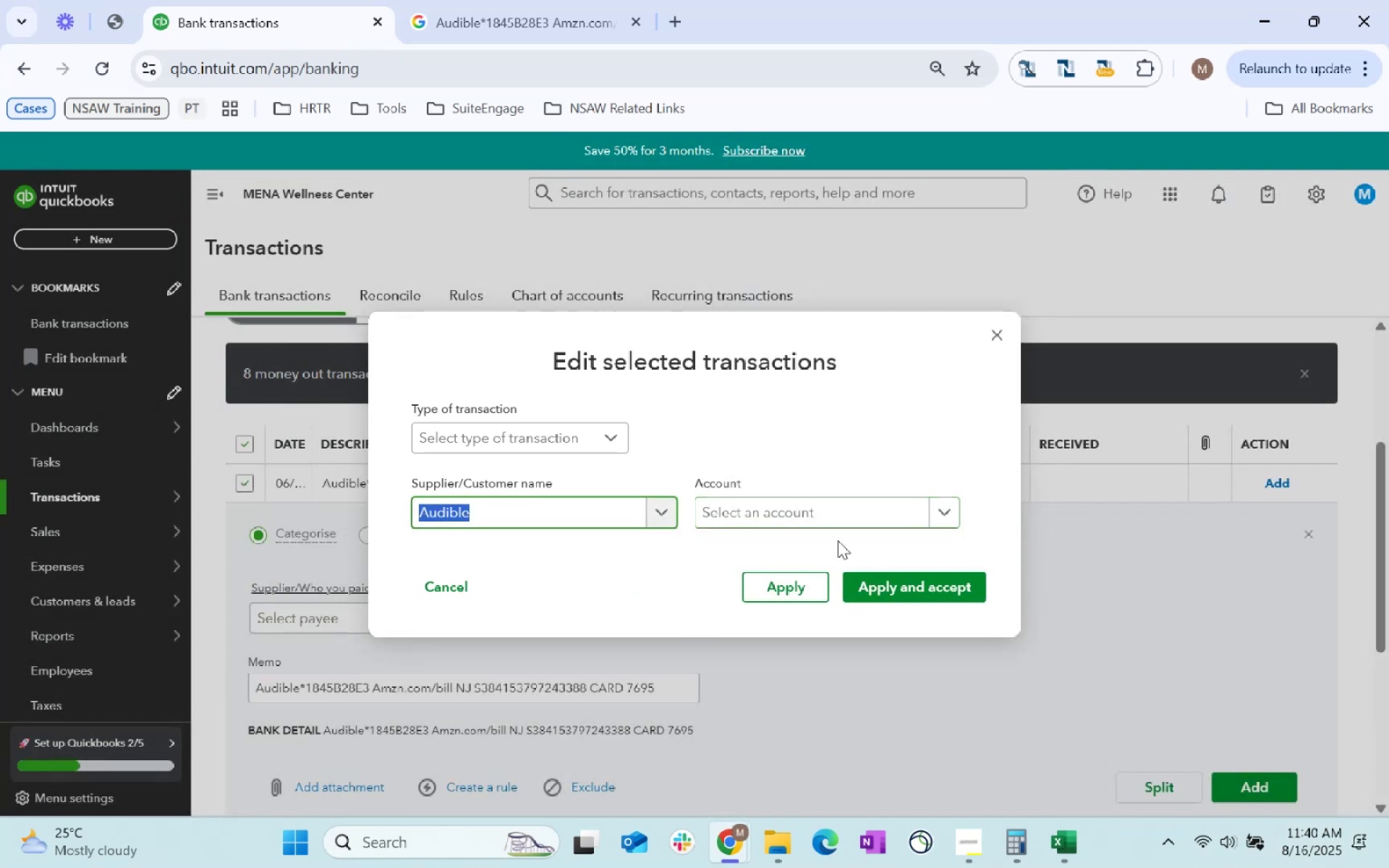 
key(Tab)
type(Dues)
key(Tab)
 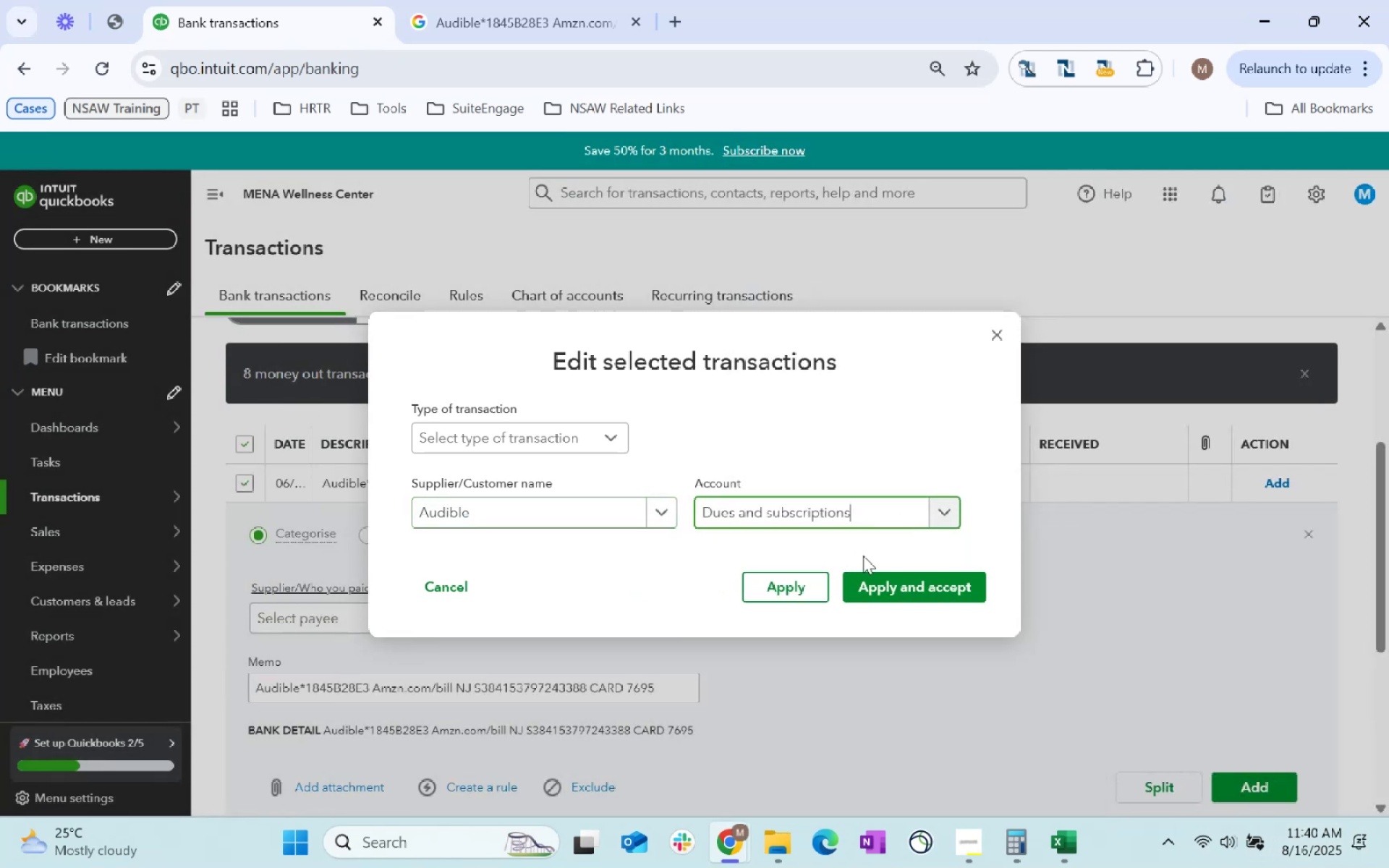 
left_click([800, 587])
 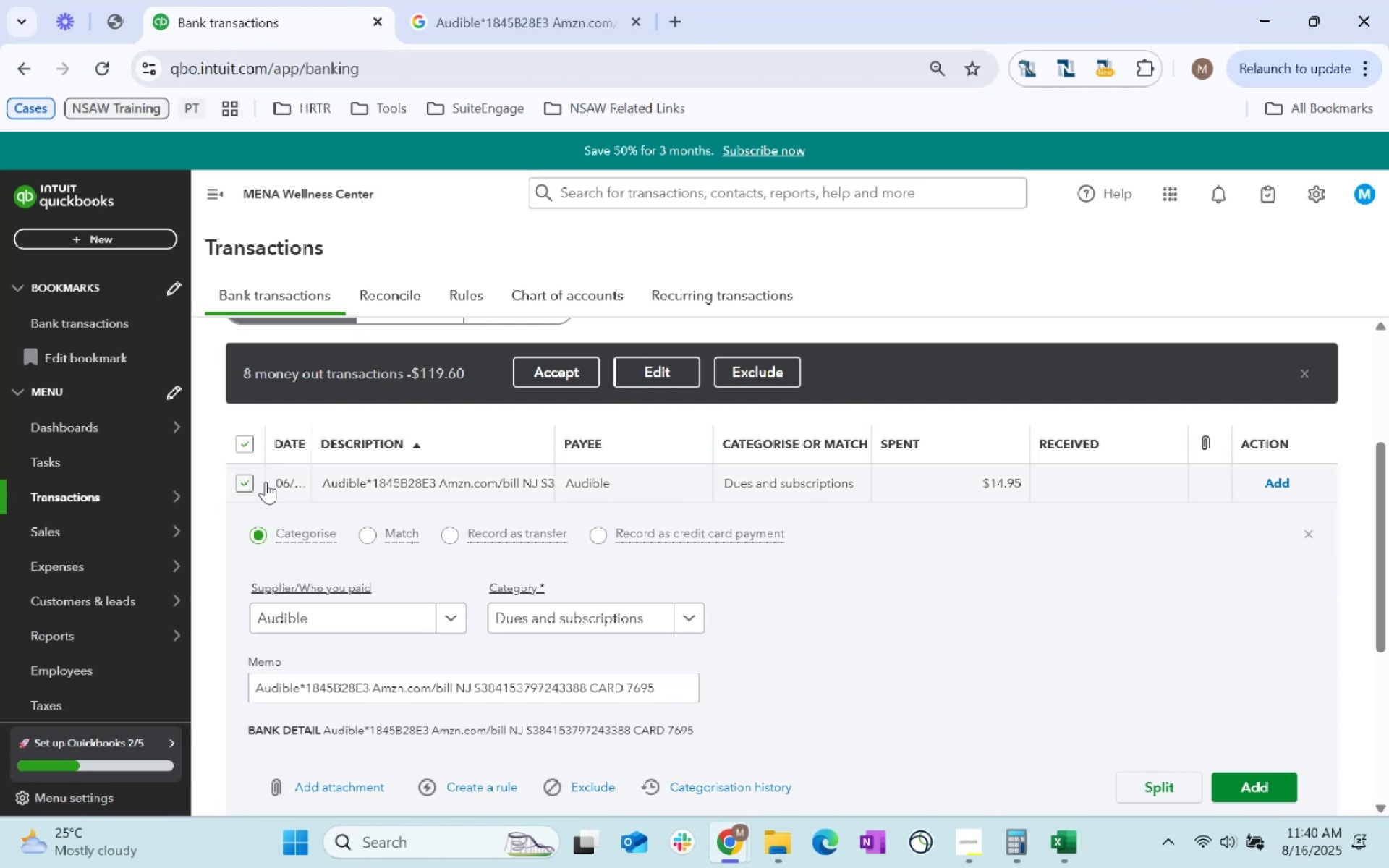 
left_click([249, 441])
 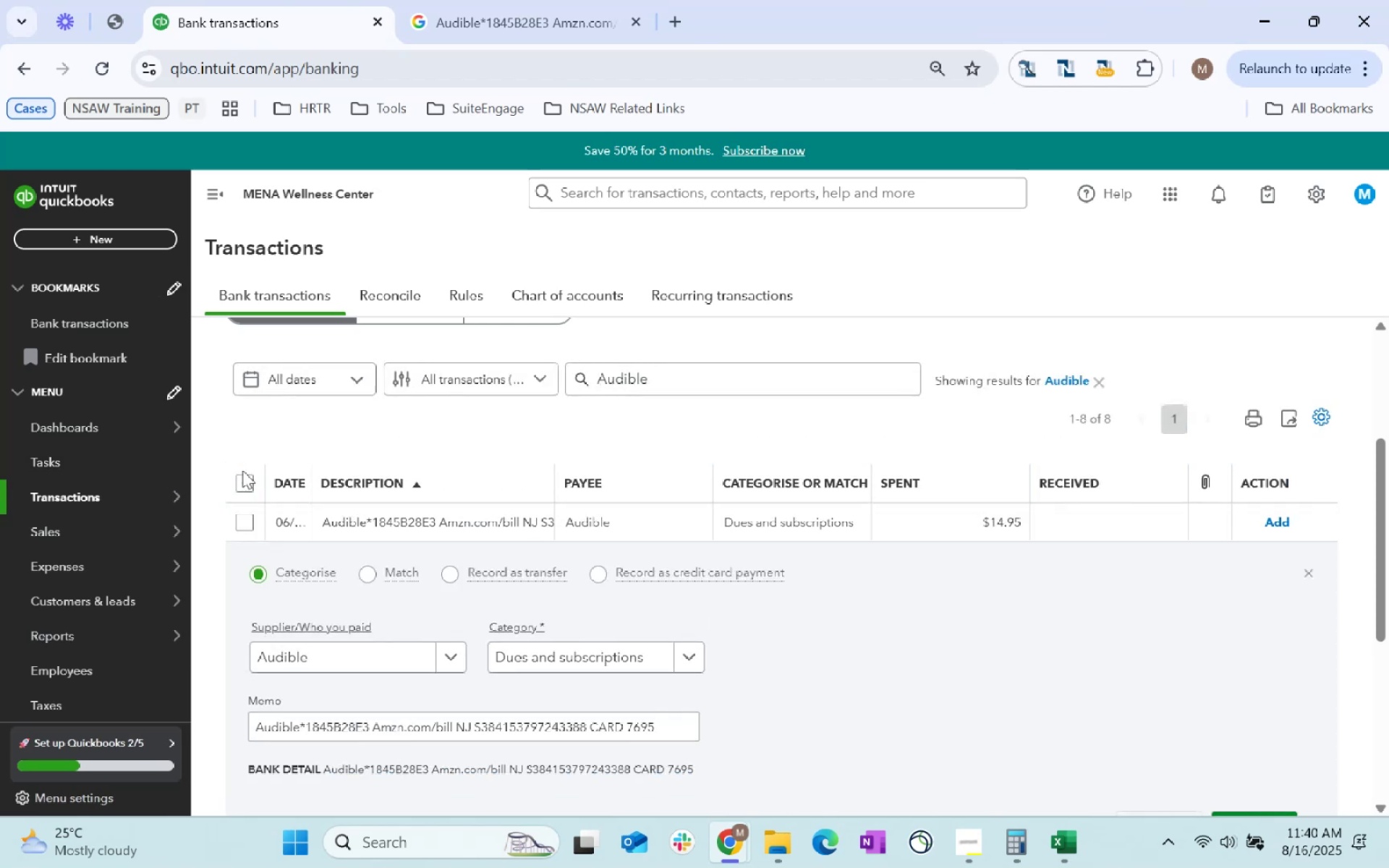 
left_click([245, 477])
 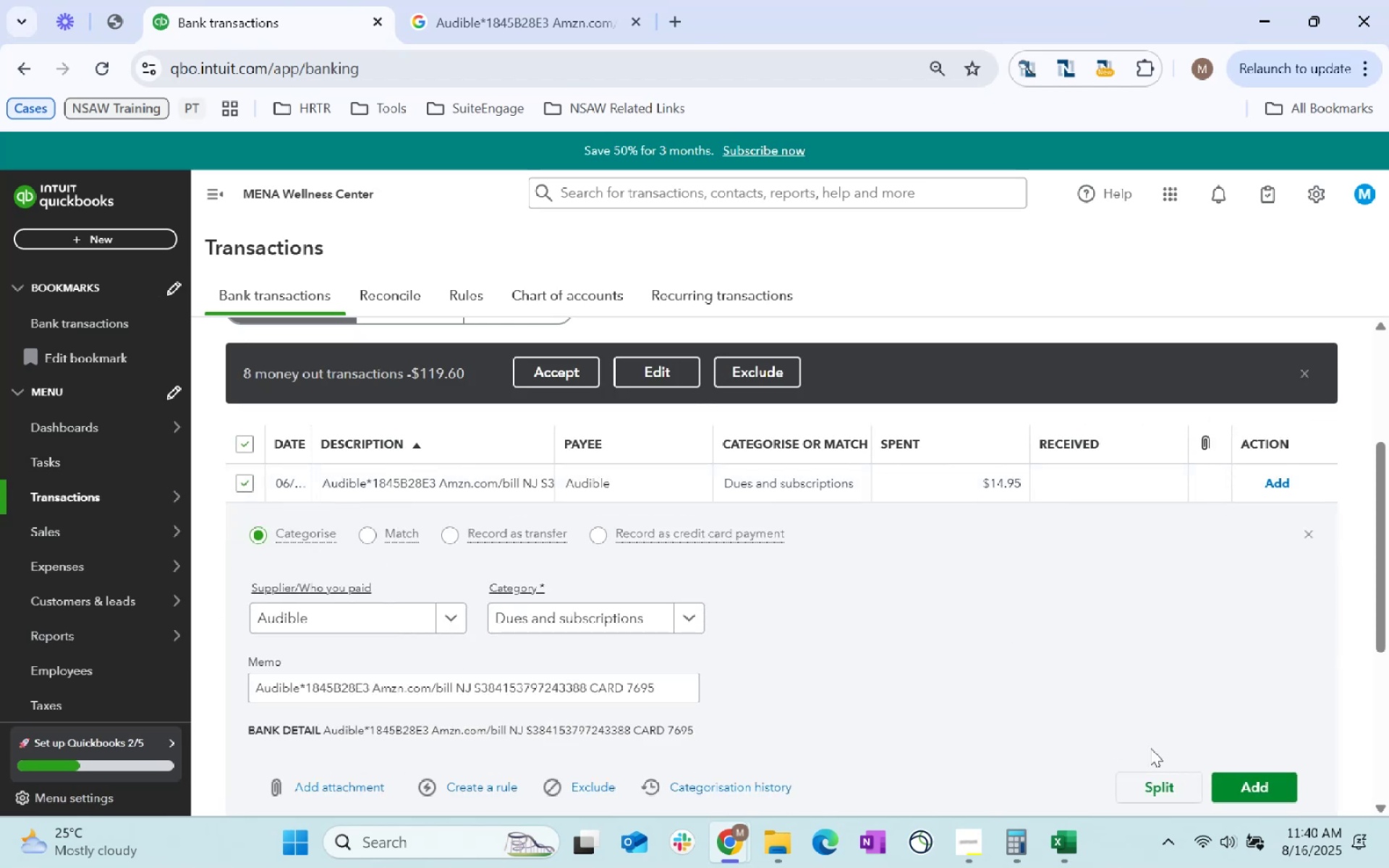 
left_click([808, 489])
 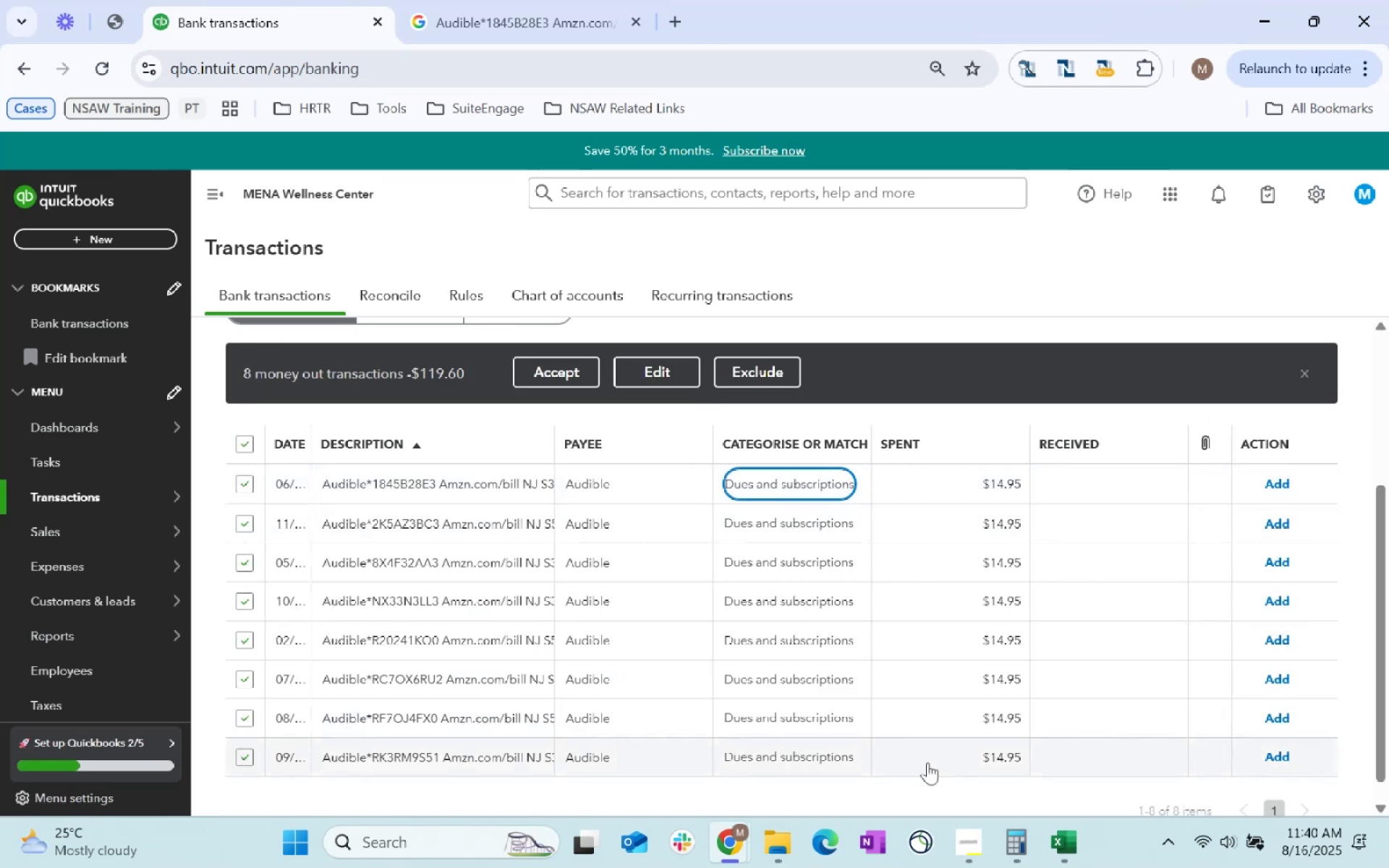 
scroll: coordinate [875, 708], scroll_direction: up, amount: 1.0
 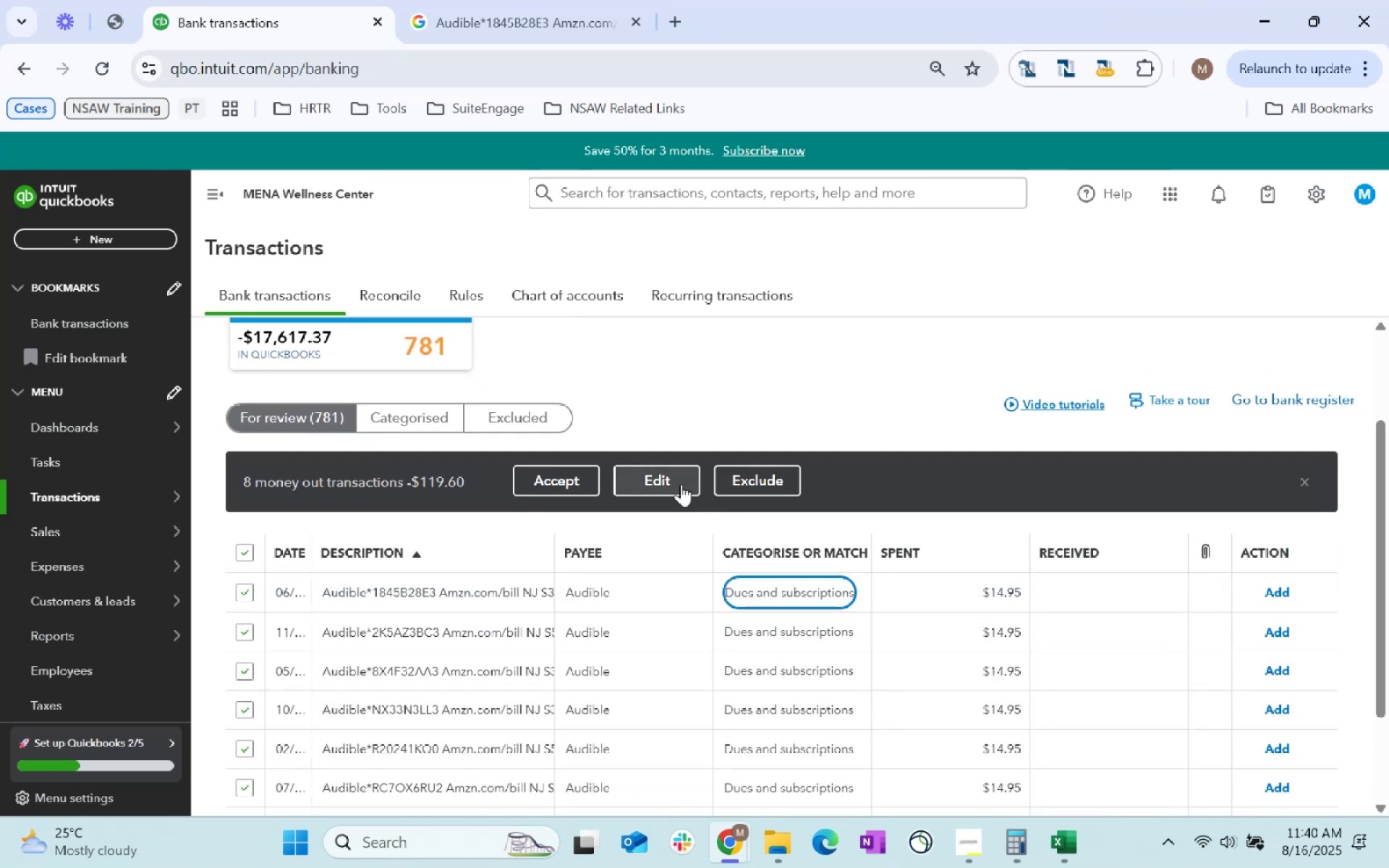 
left_click([681, 484])
 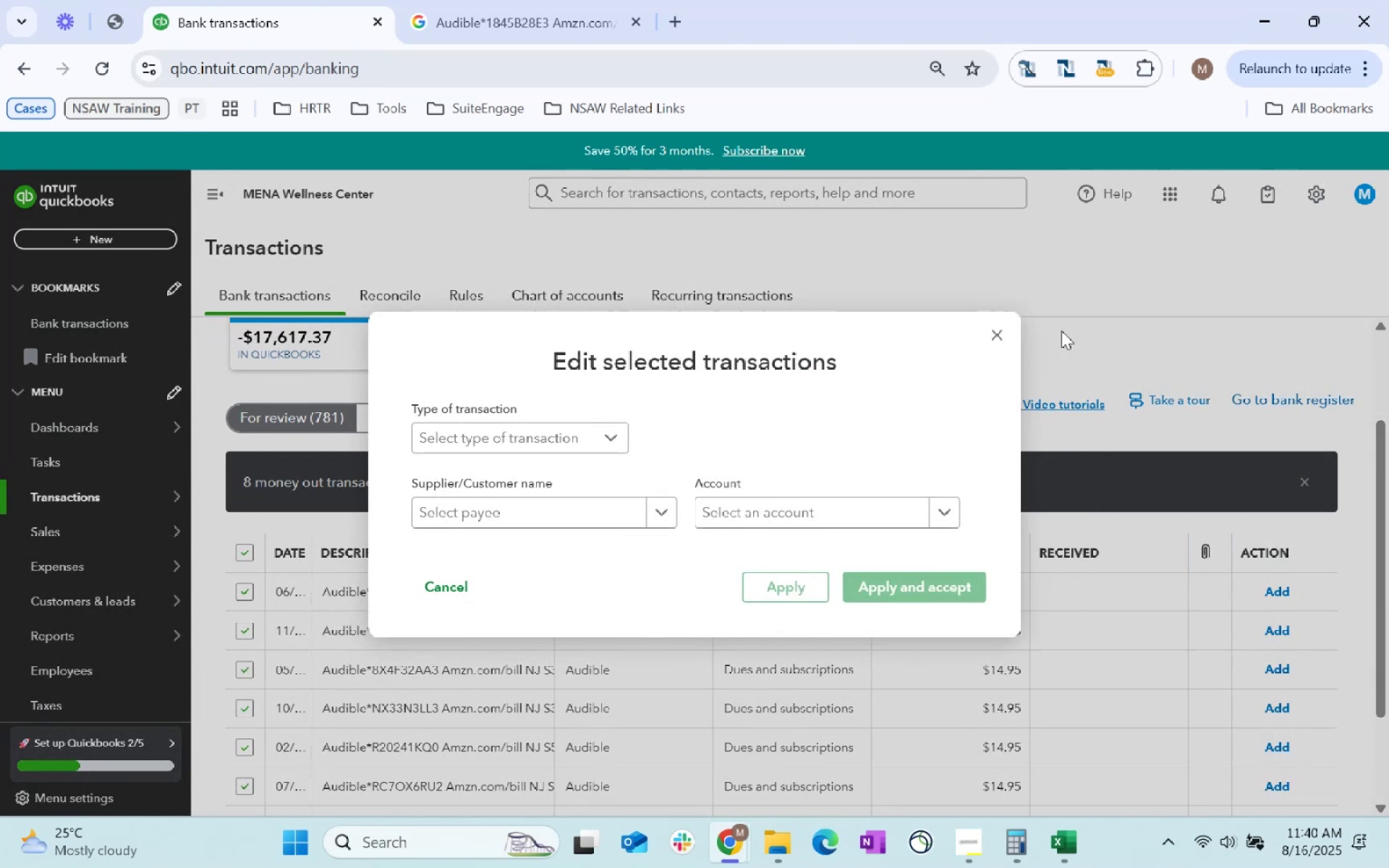 
left_click([995, 341])
 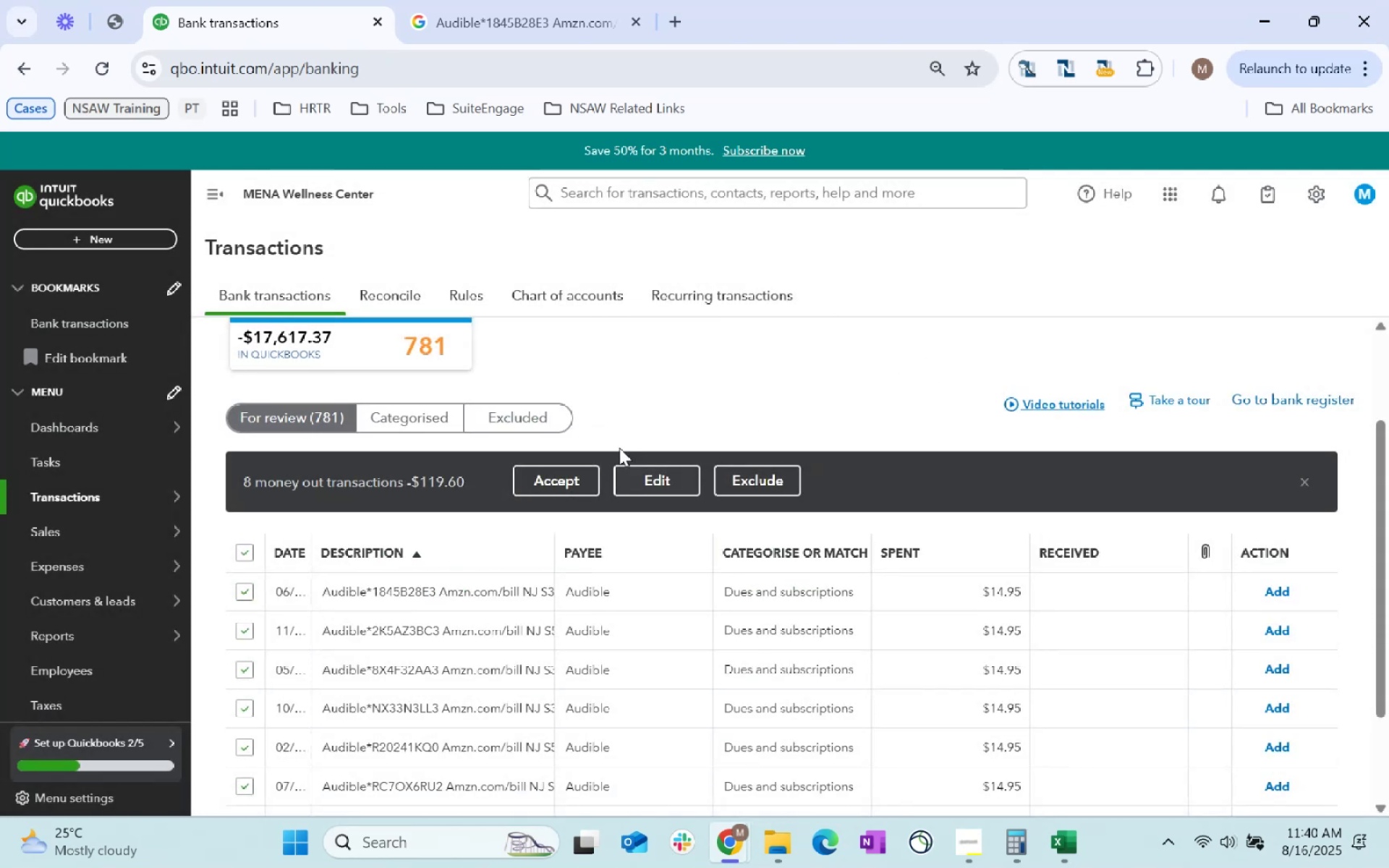 
left_click([548, 476])
 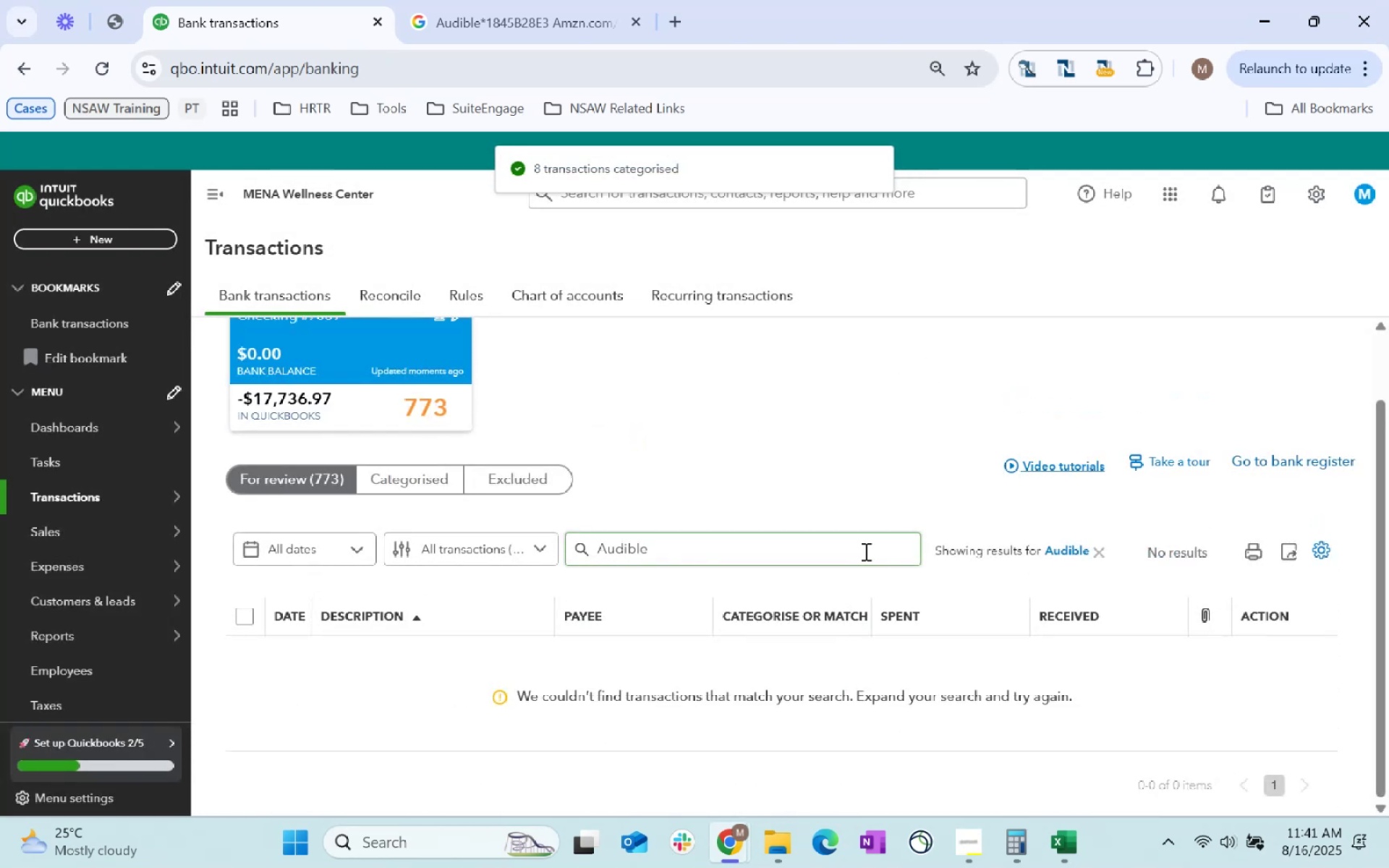 
left_click([1092, 550])
 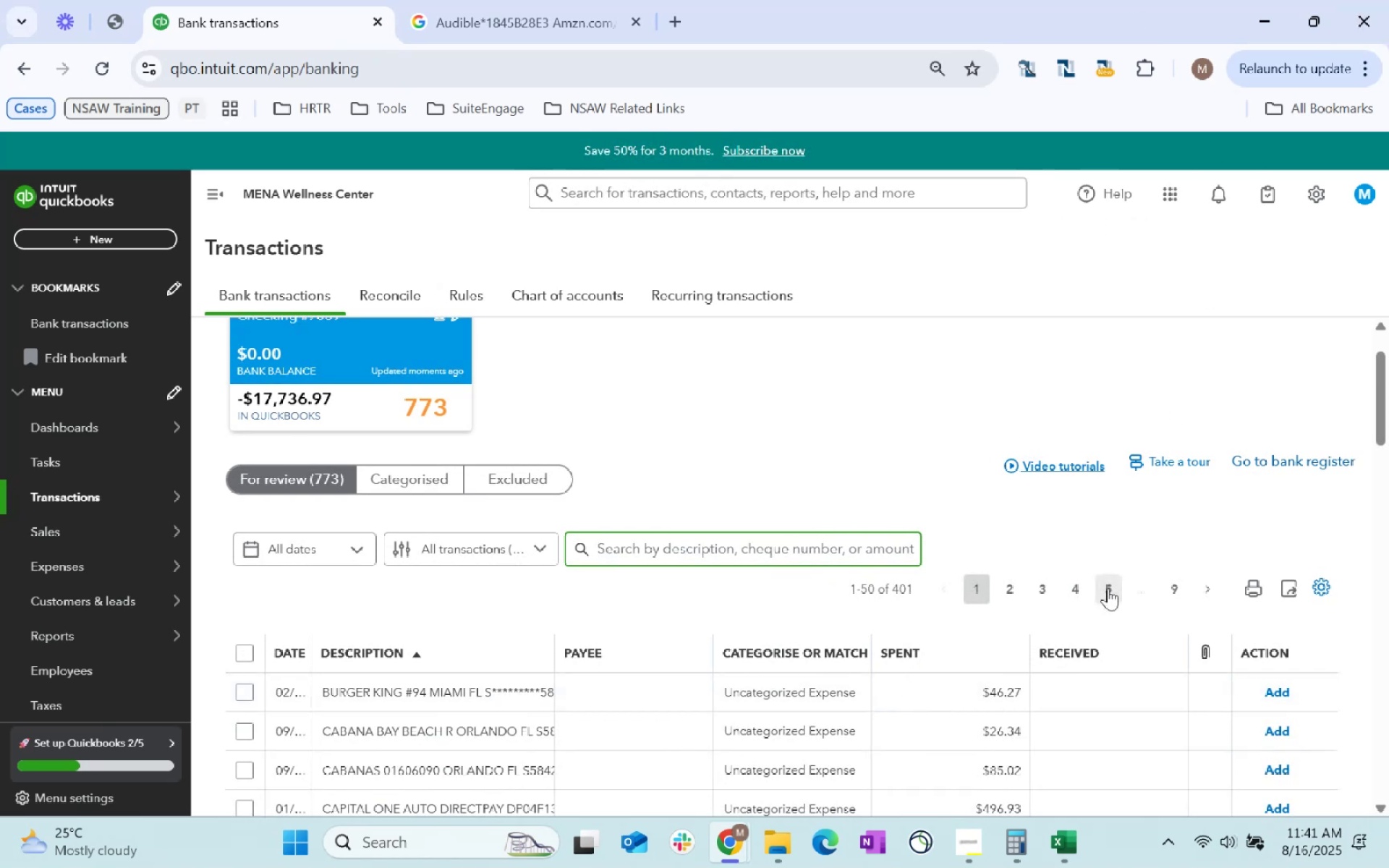 
wait(6.88)
 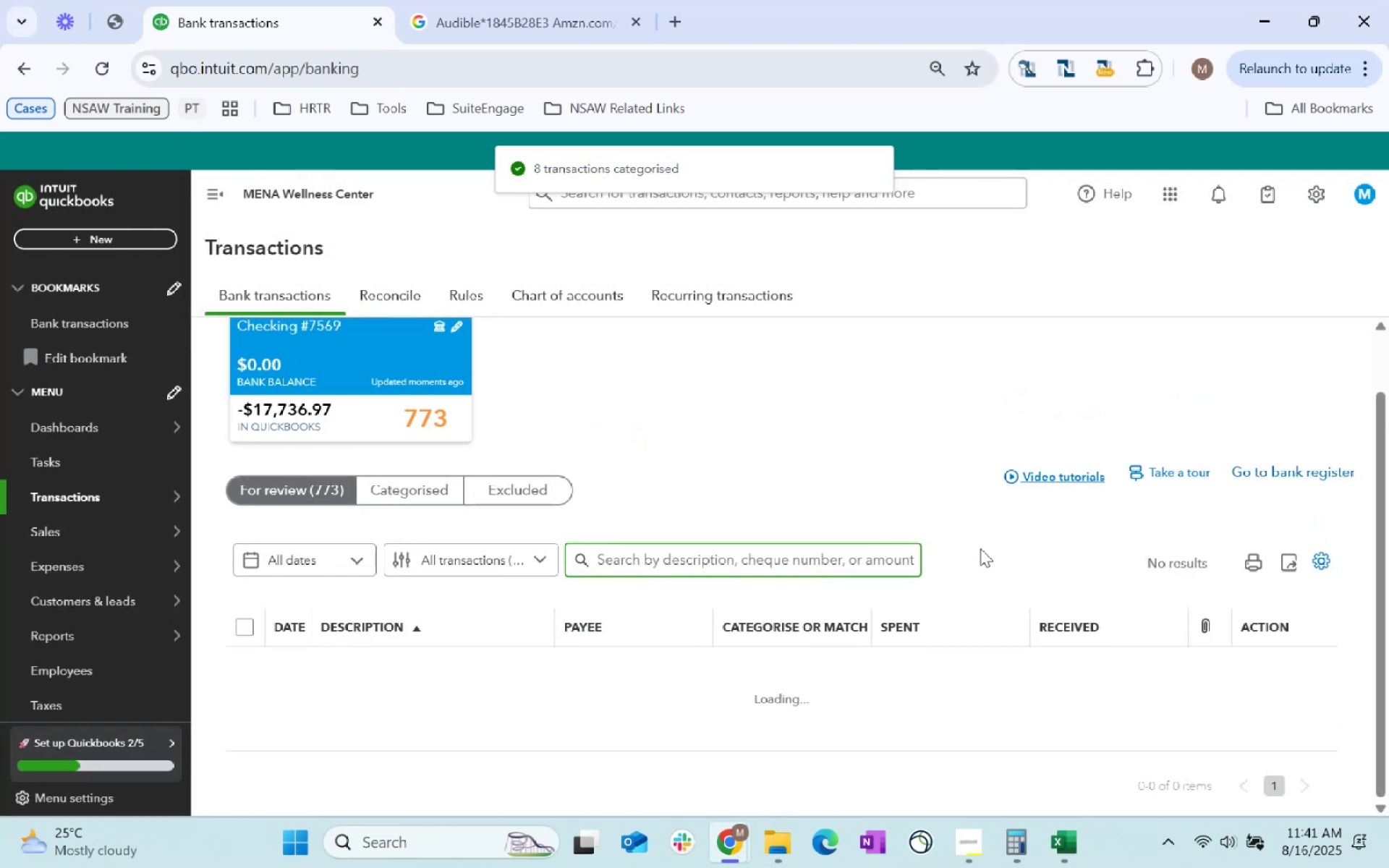 
scroll: coordinate [476, 568], scroll_direction: down, amount: 2.0
 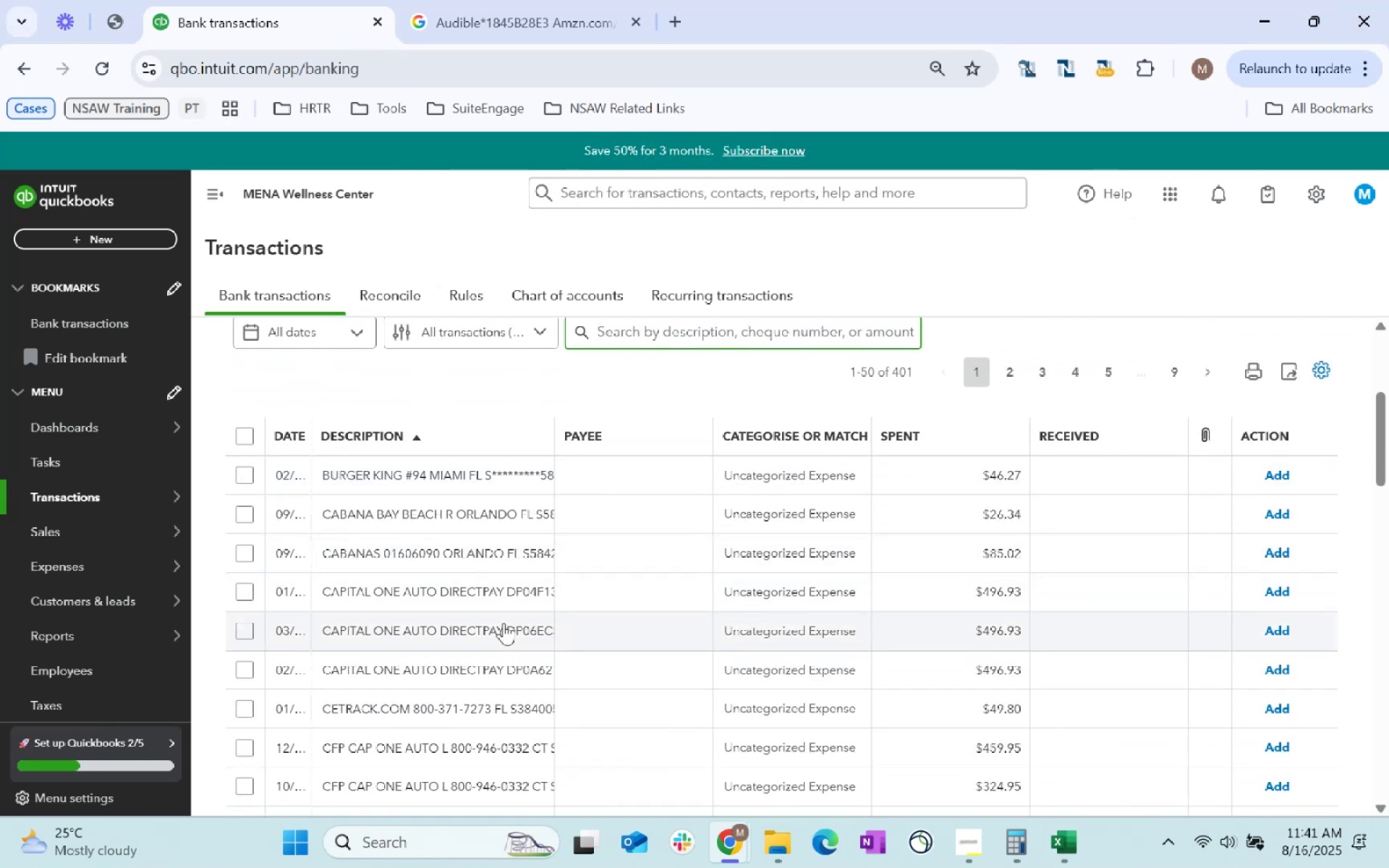 
left_click([501, 635])
 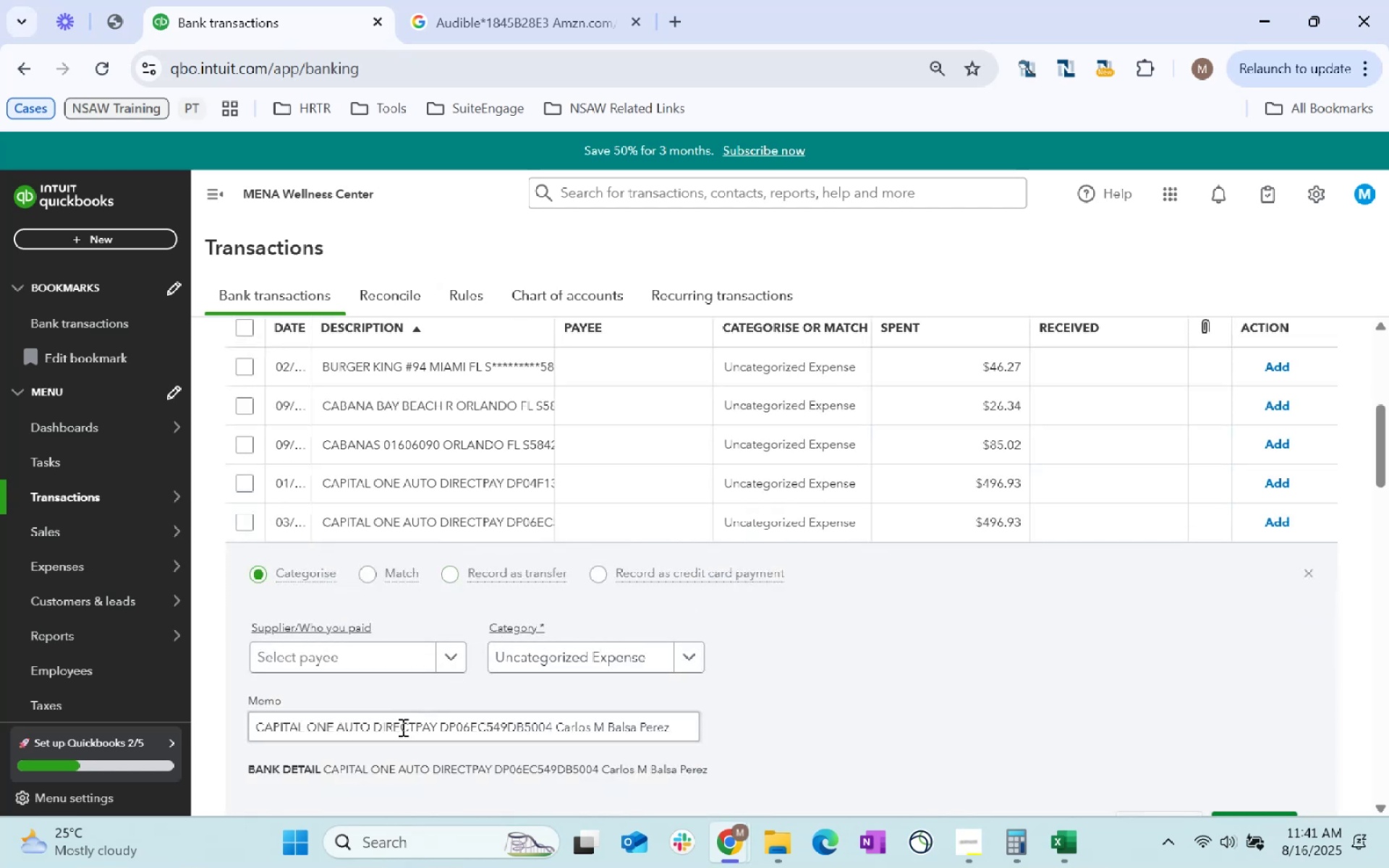 
double_click([472, 733])
 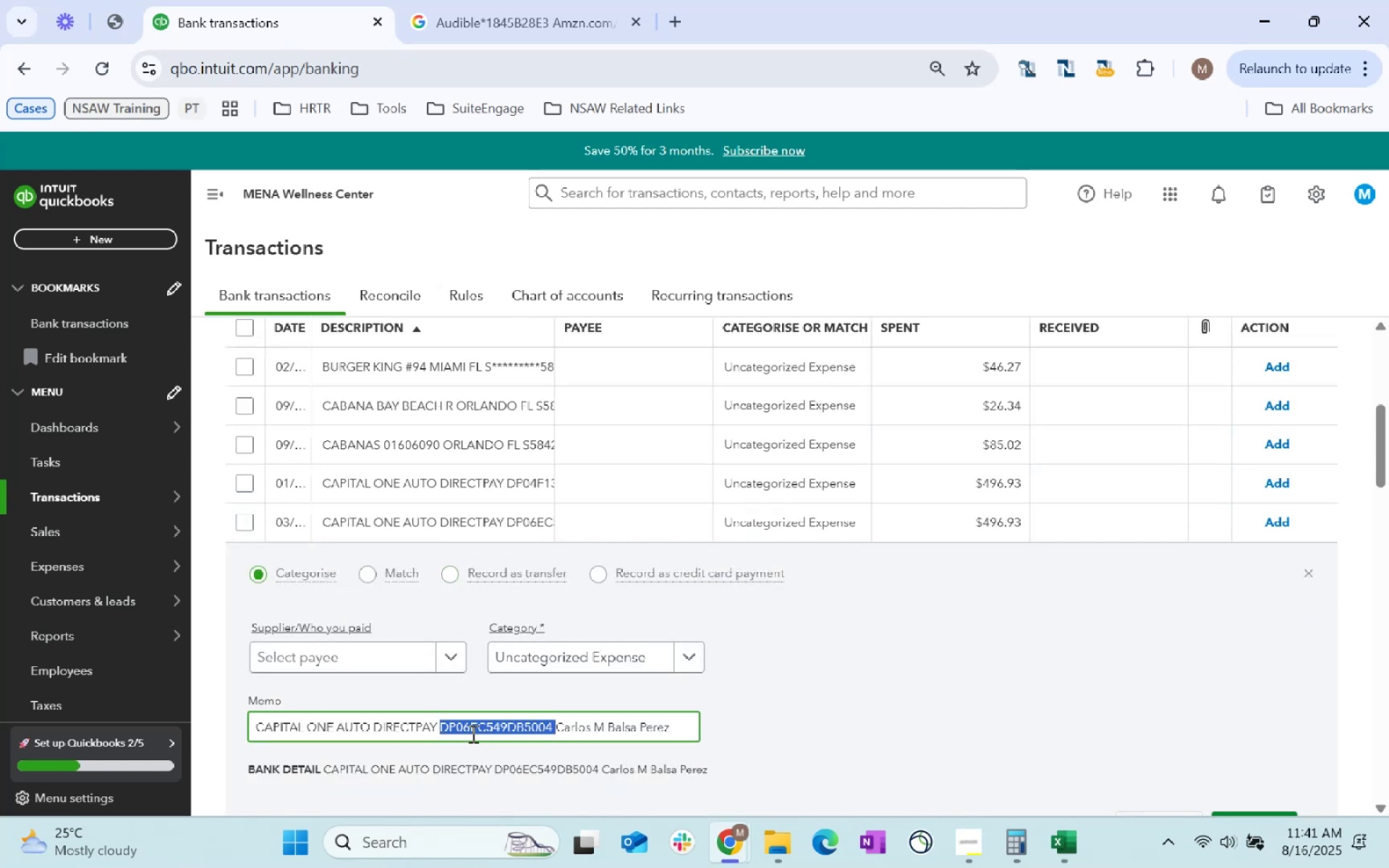 
triple_click([472, 733])
 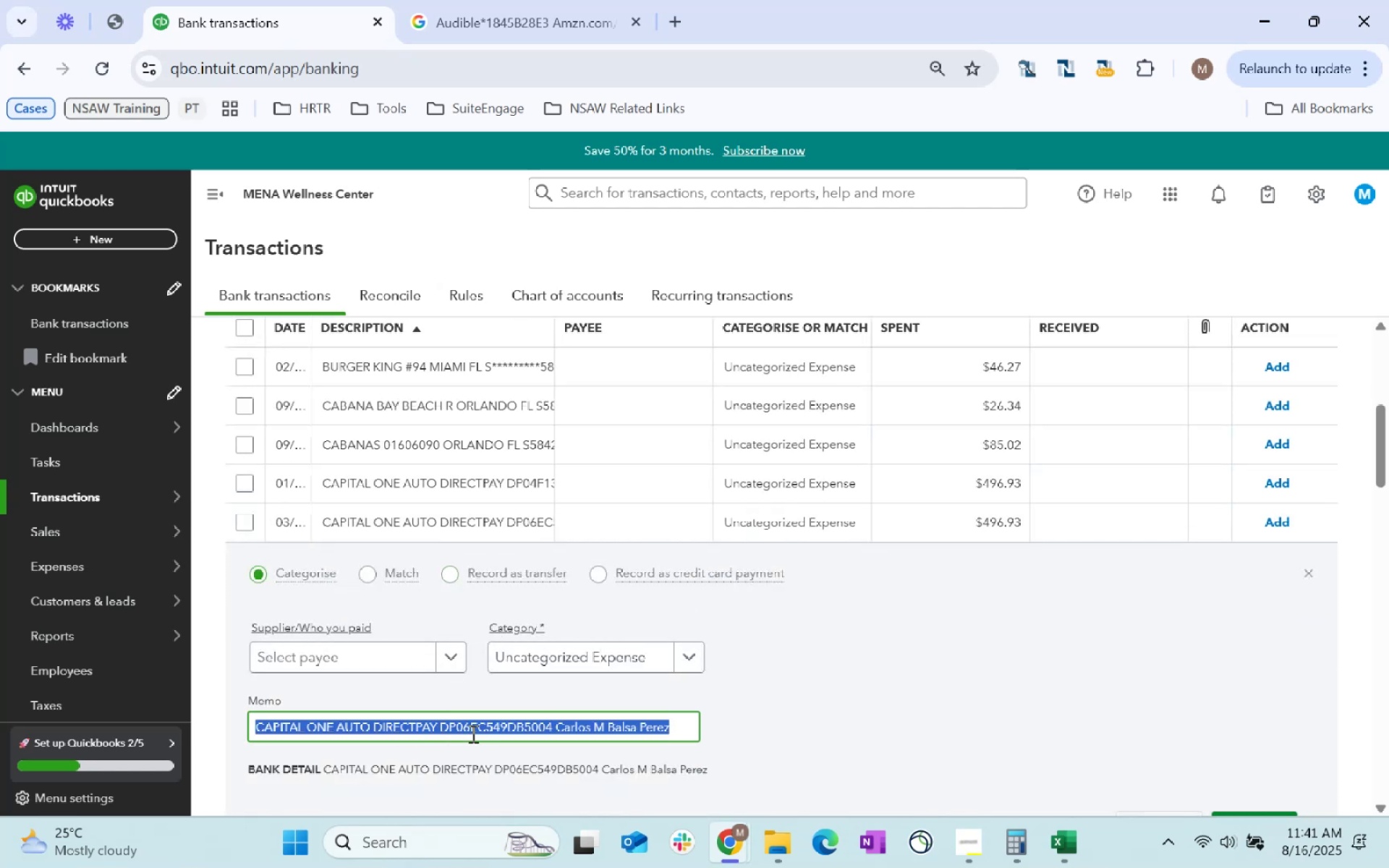 
key(Control+C)
 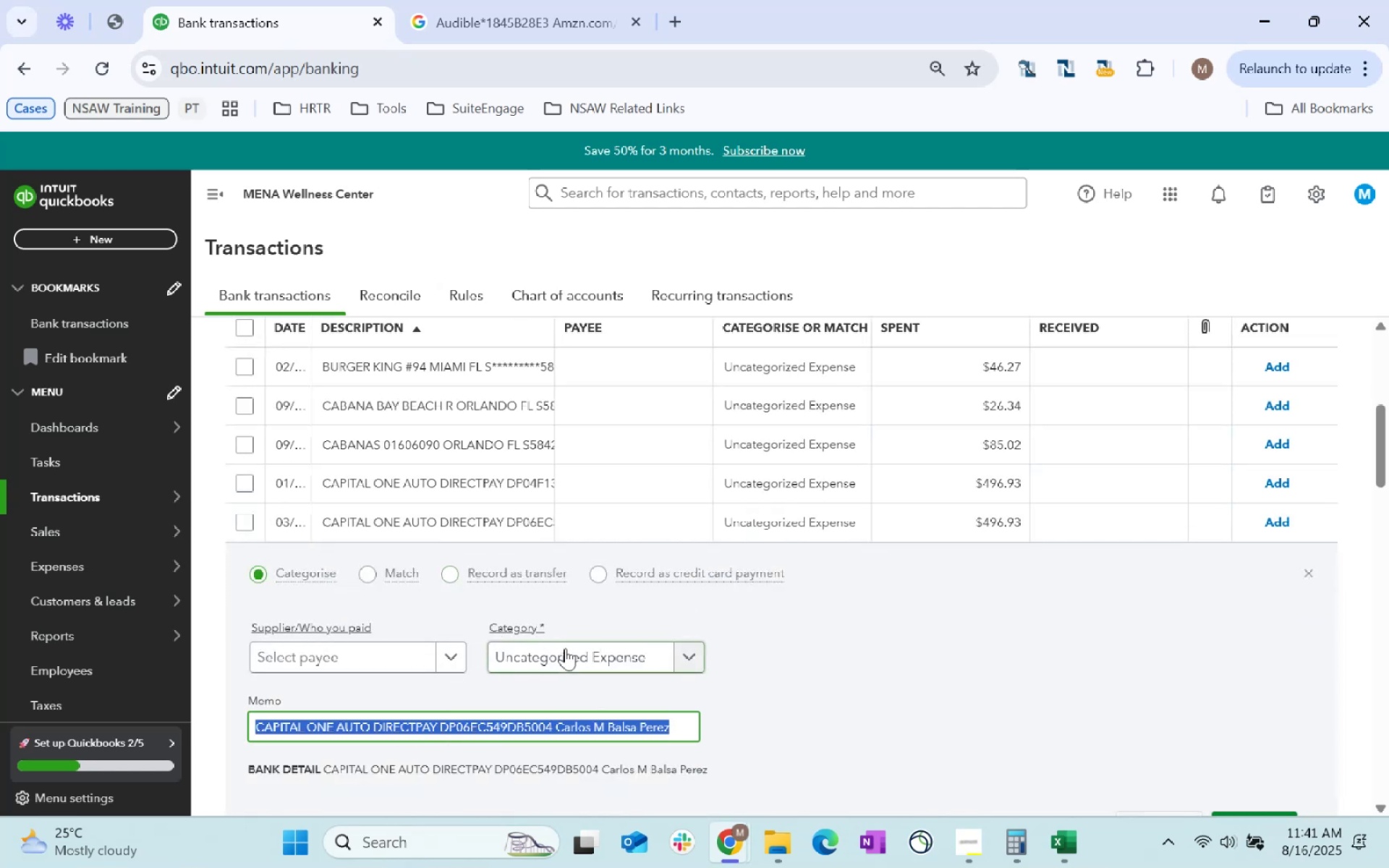 
key(Control+C)
 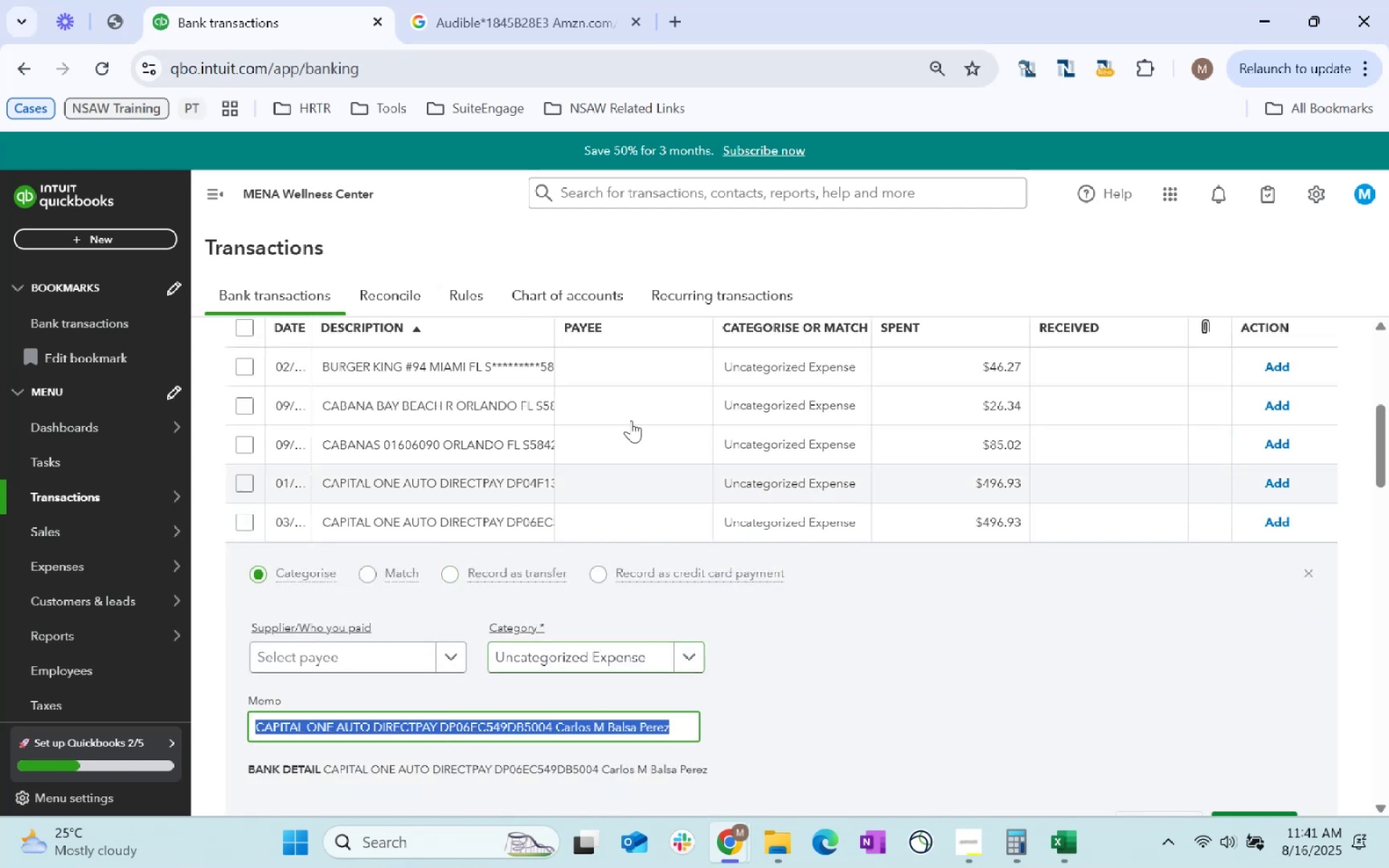 
key(Control+C)
 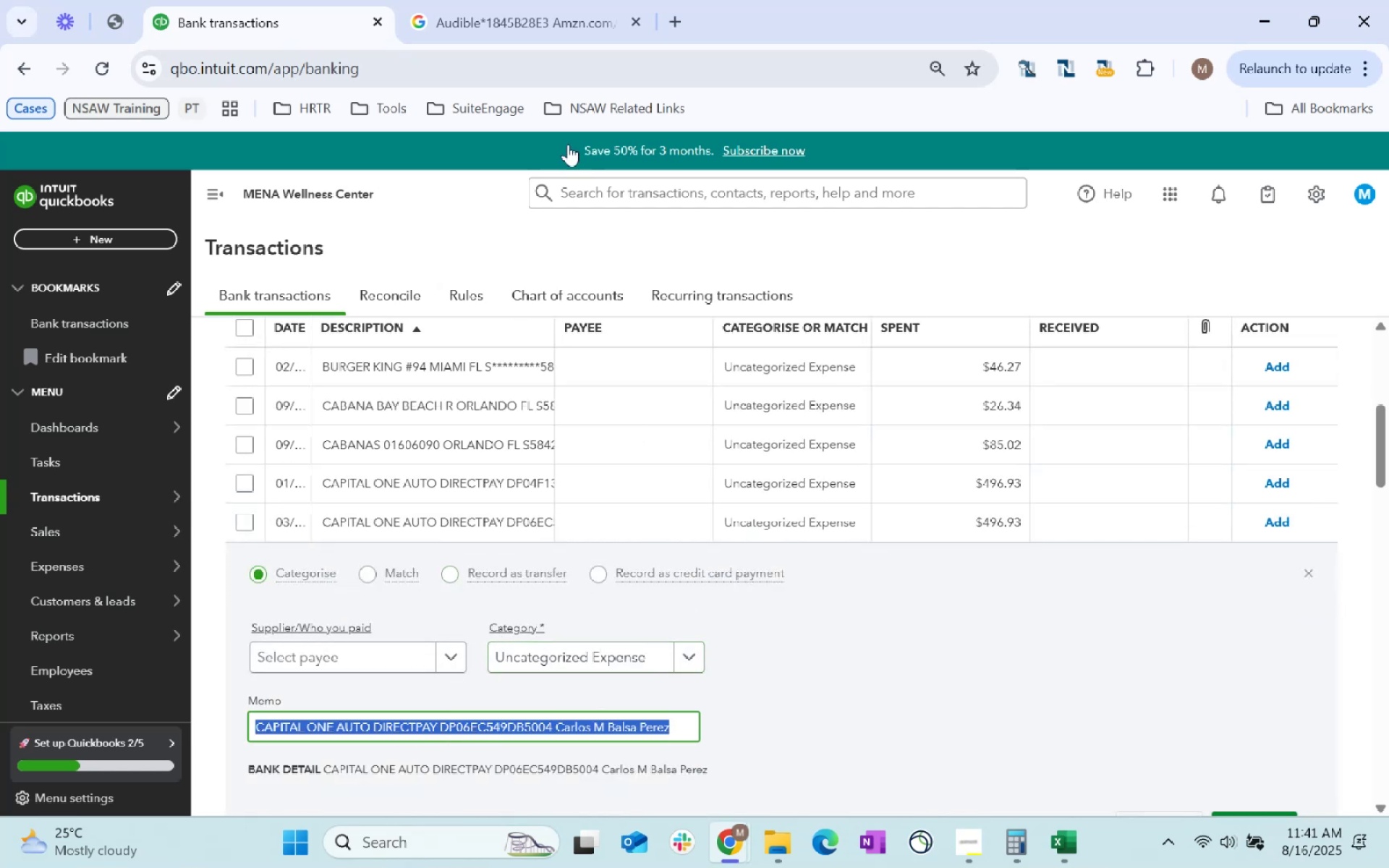 
key(Control+C)
 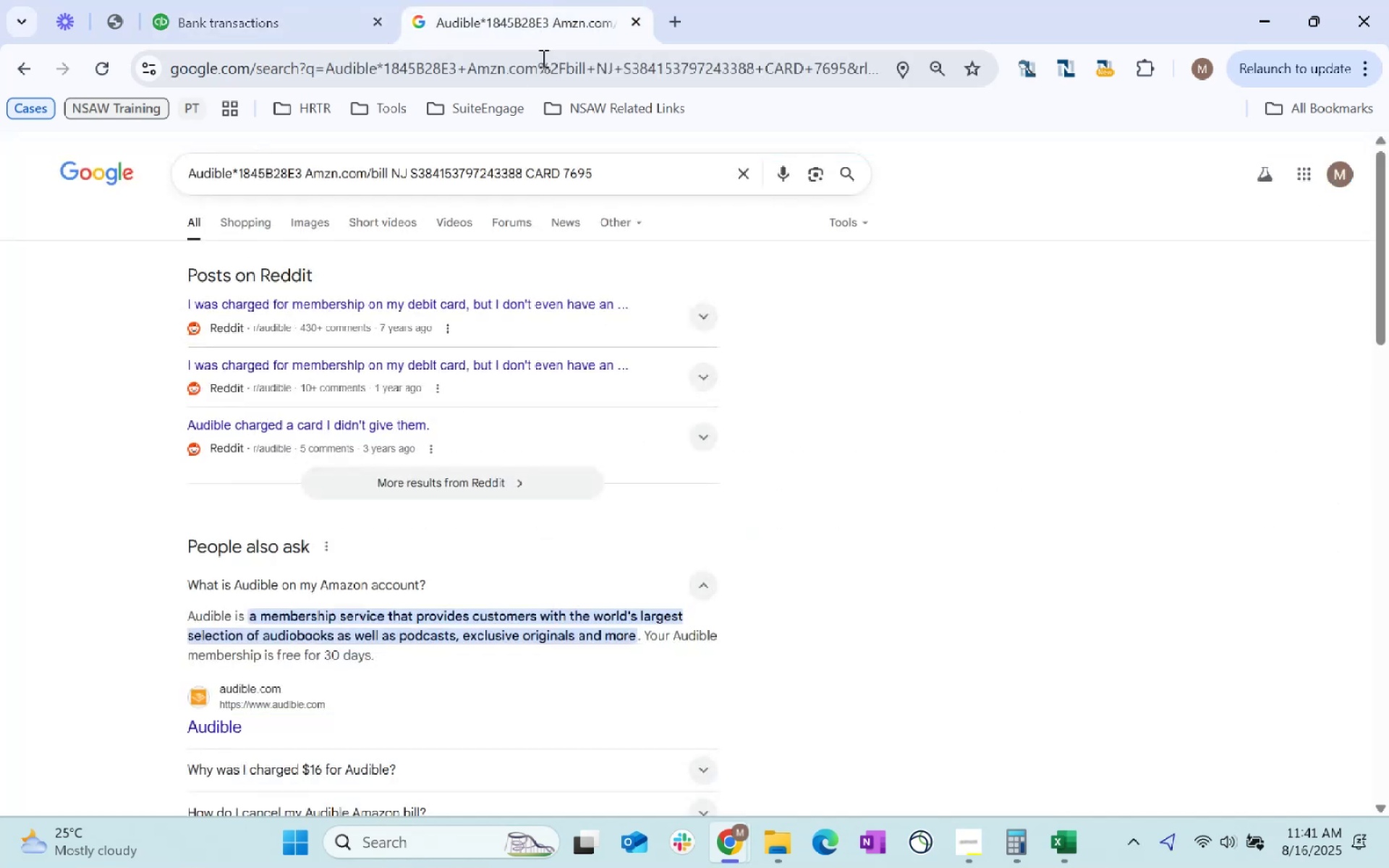 
double_click([543, 74])
 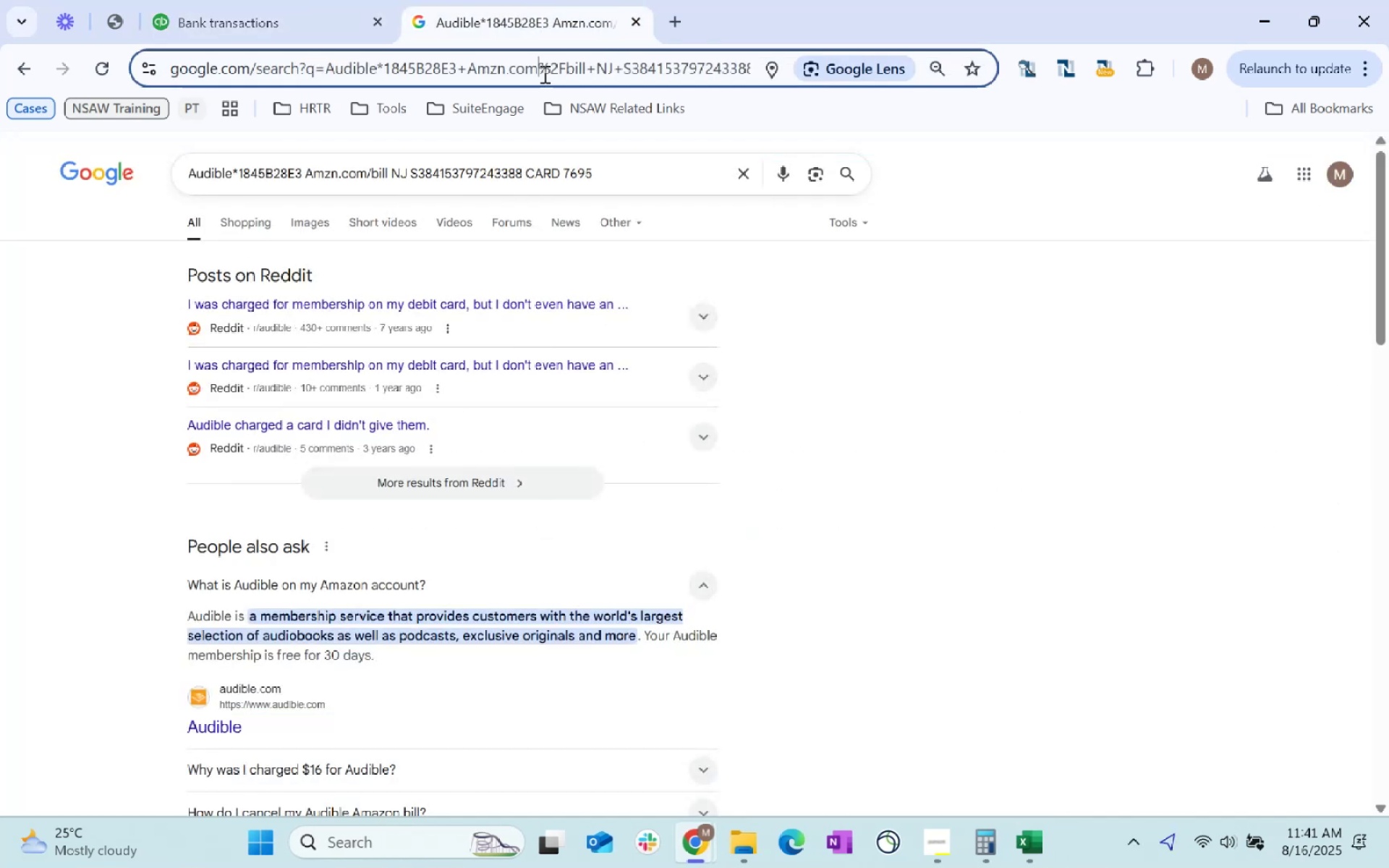 
key(Control+ControlLeft)
 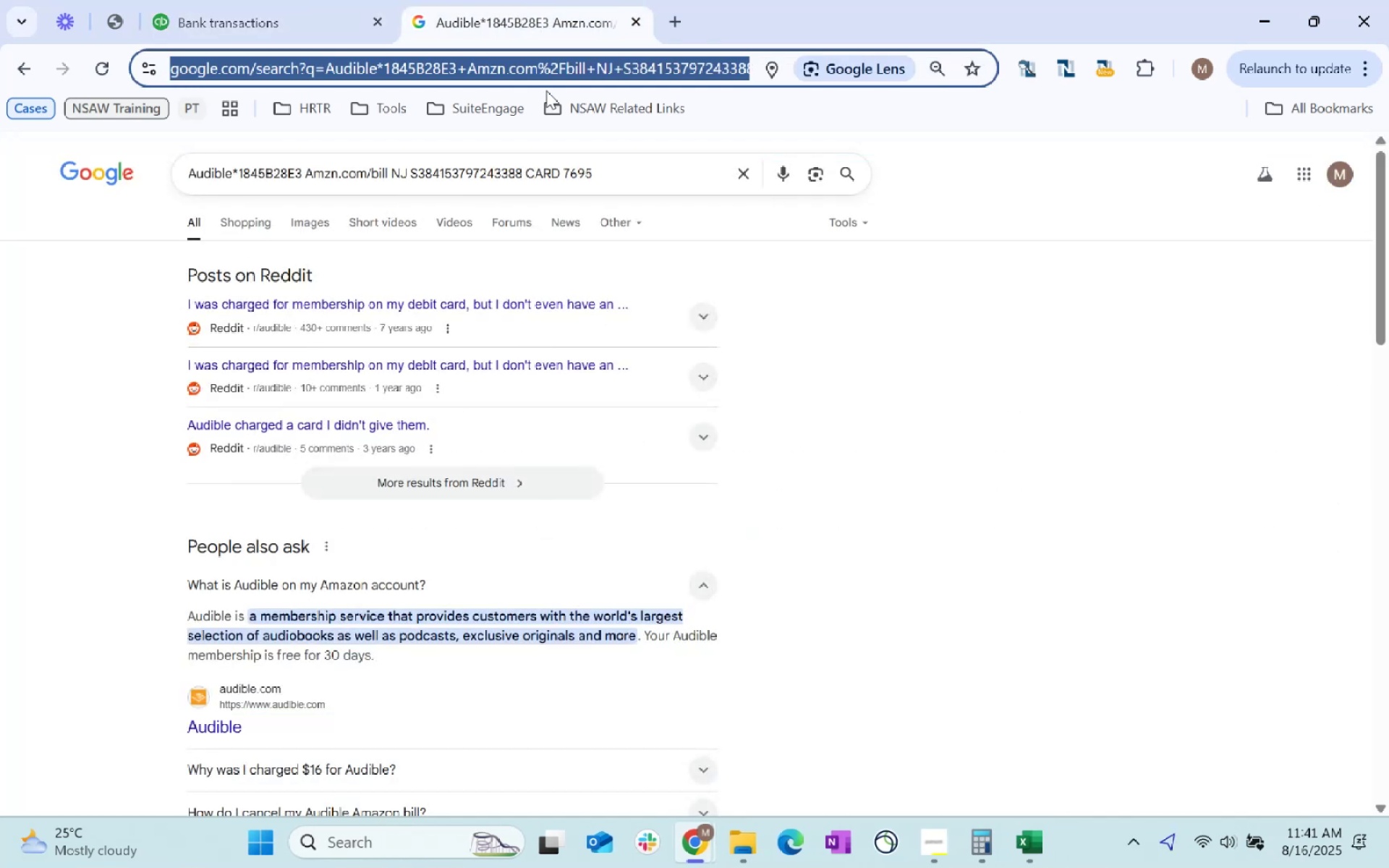 
key(Control+V)
 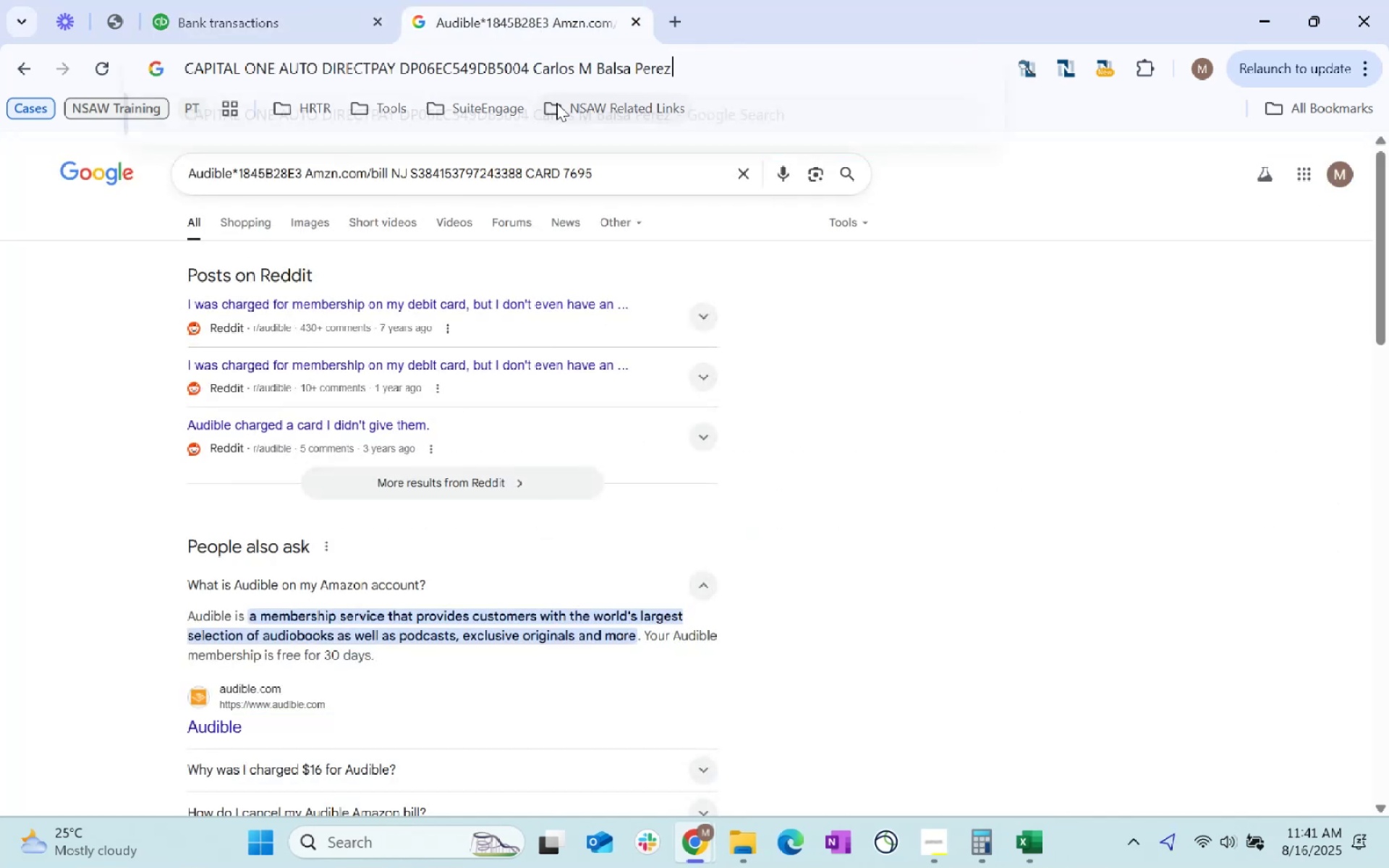 
key(Enter)
 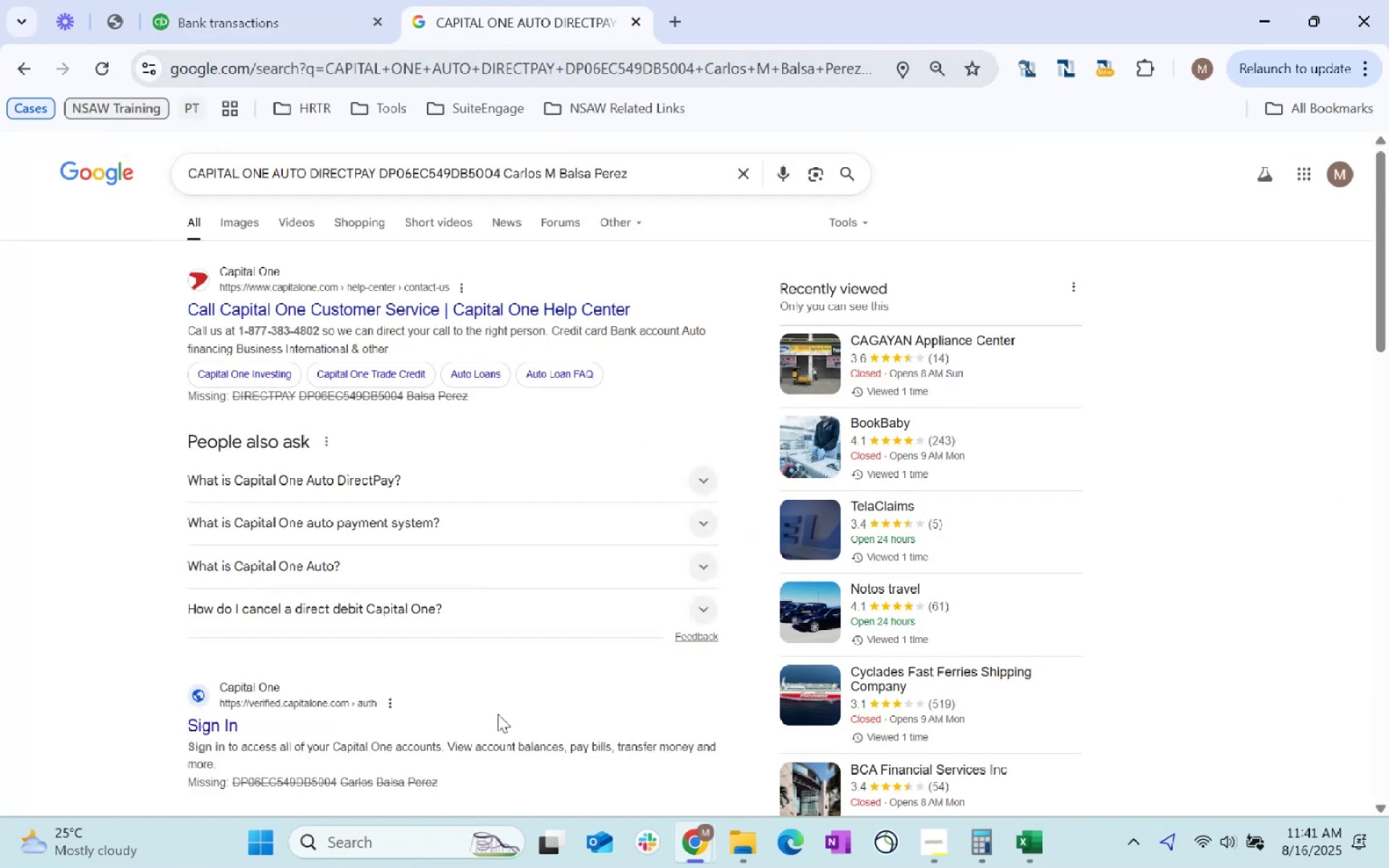 
wait(5.17)
 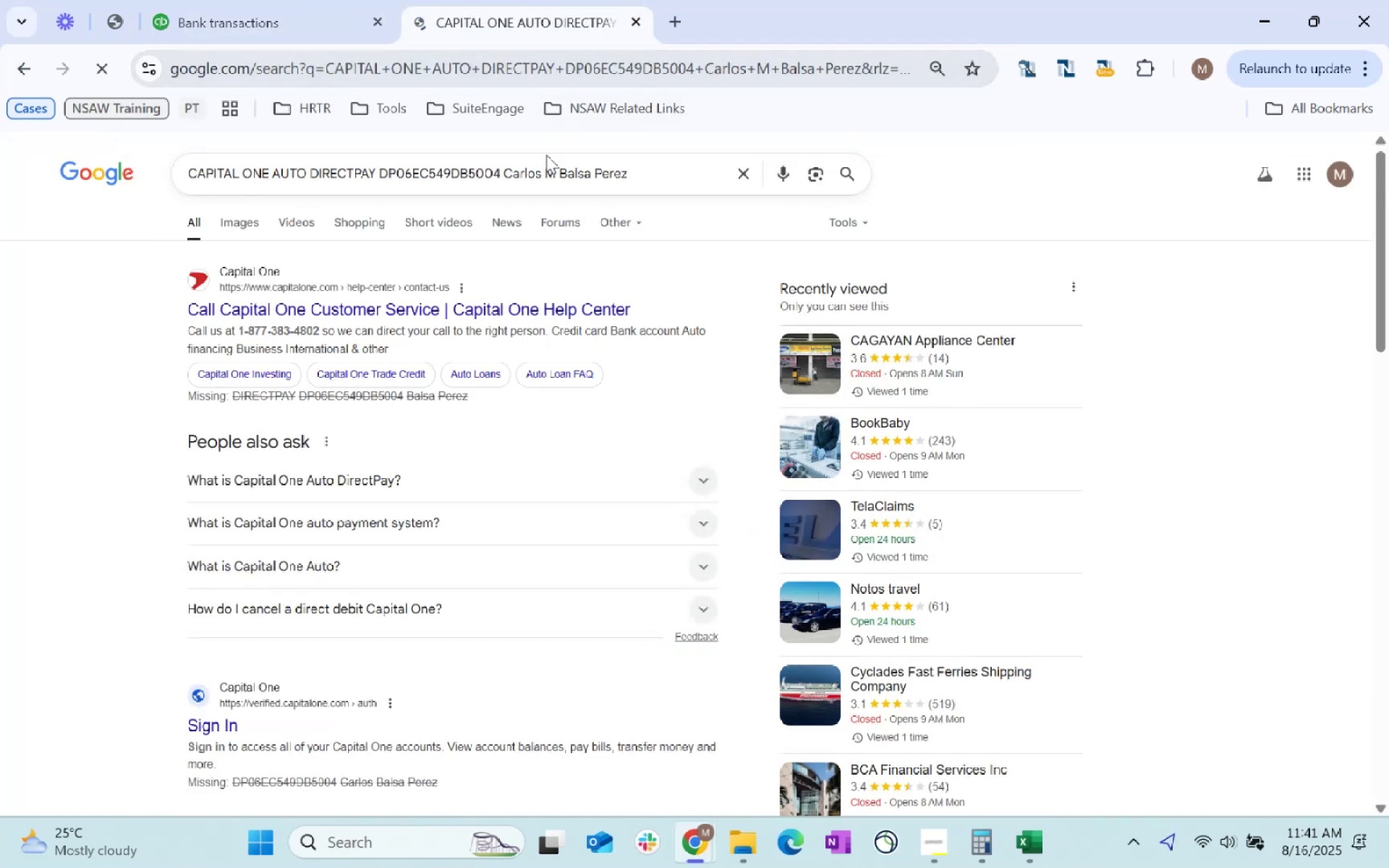 
left_click([505, 472])
 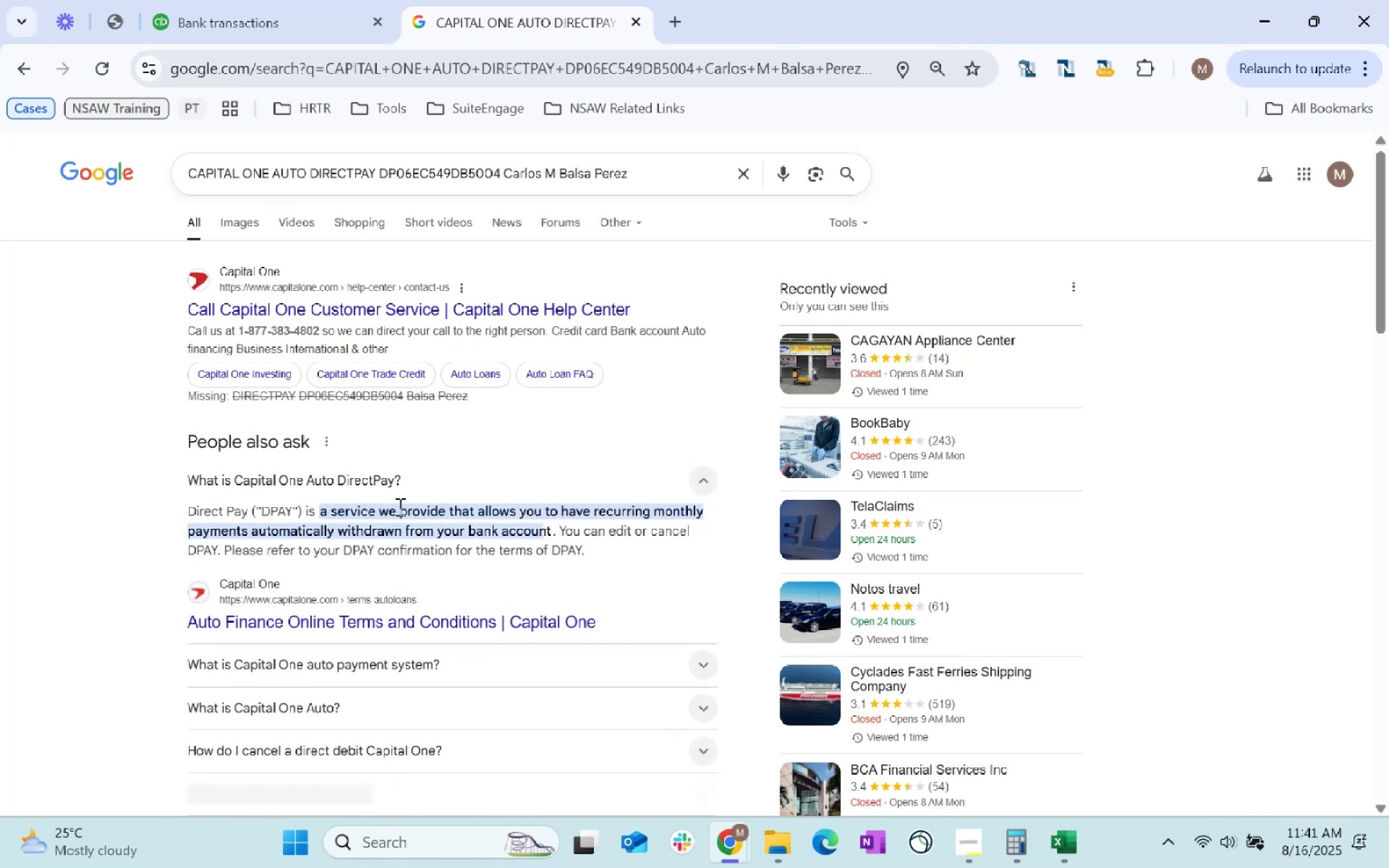 
left_click_drag(start_coordinate=[401, 509], to_coordinate=[472, 511])
 